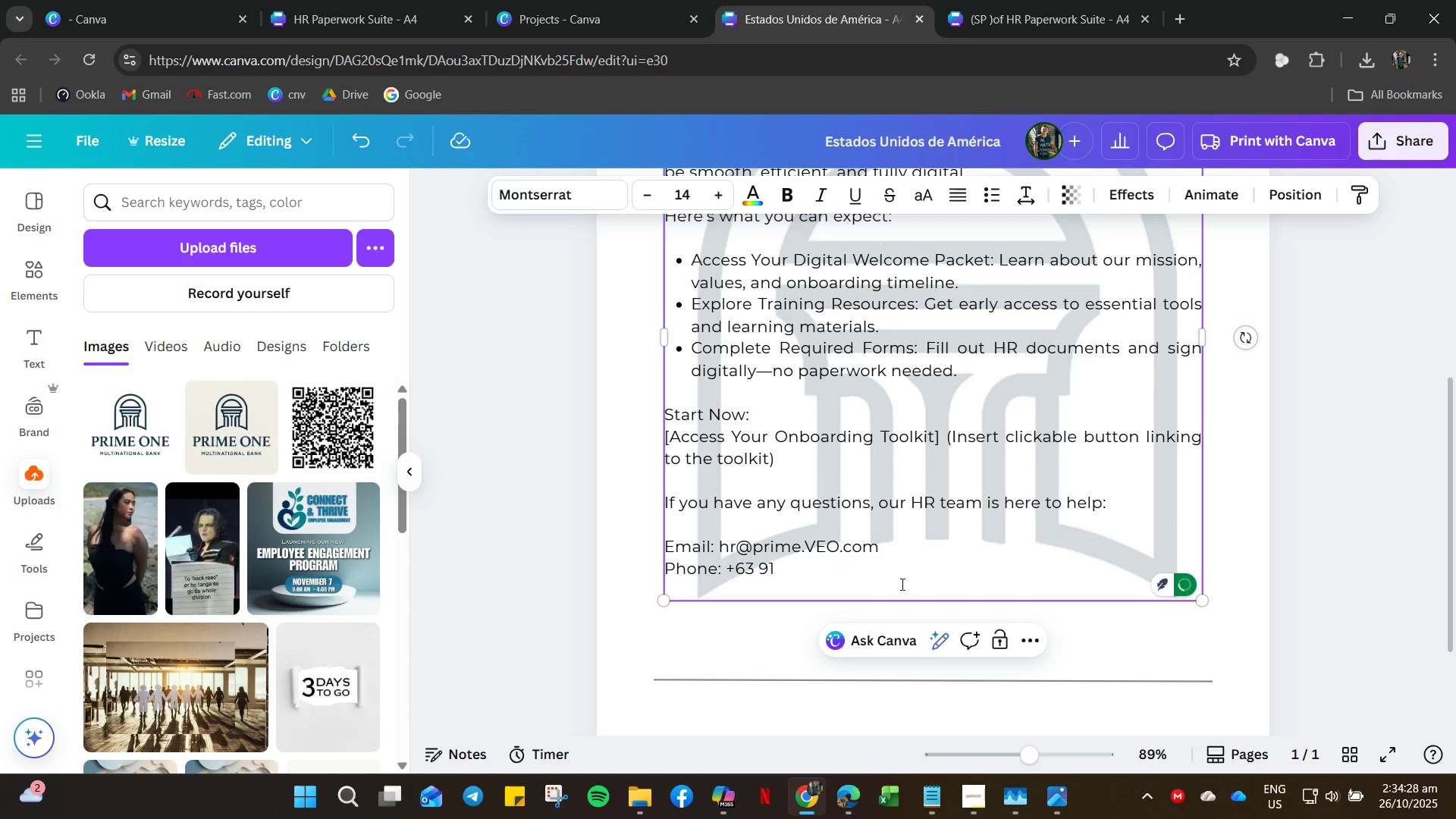 
key(Numpad7)
 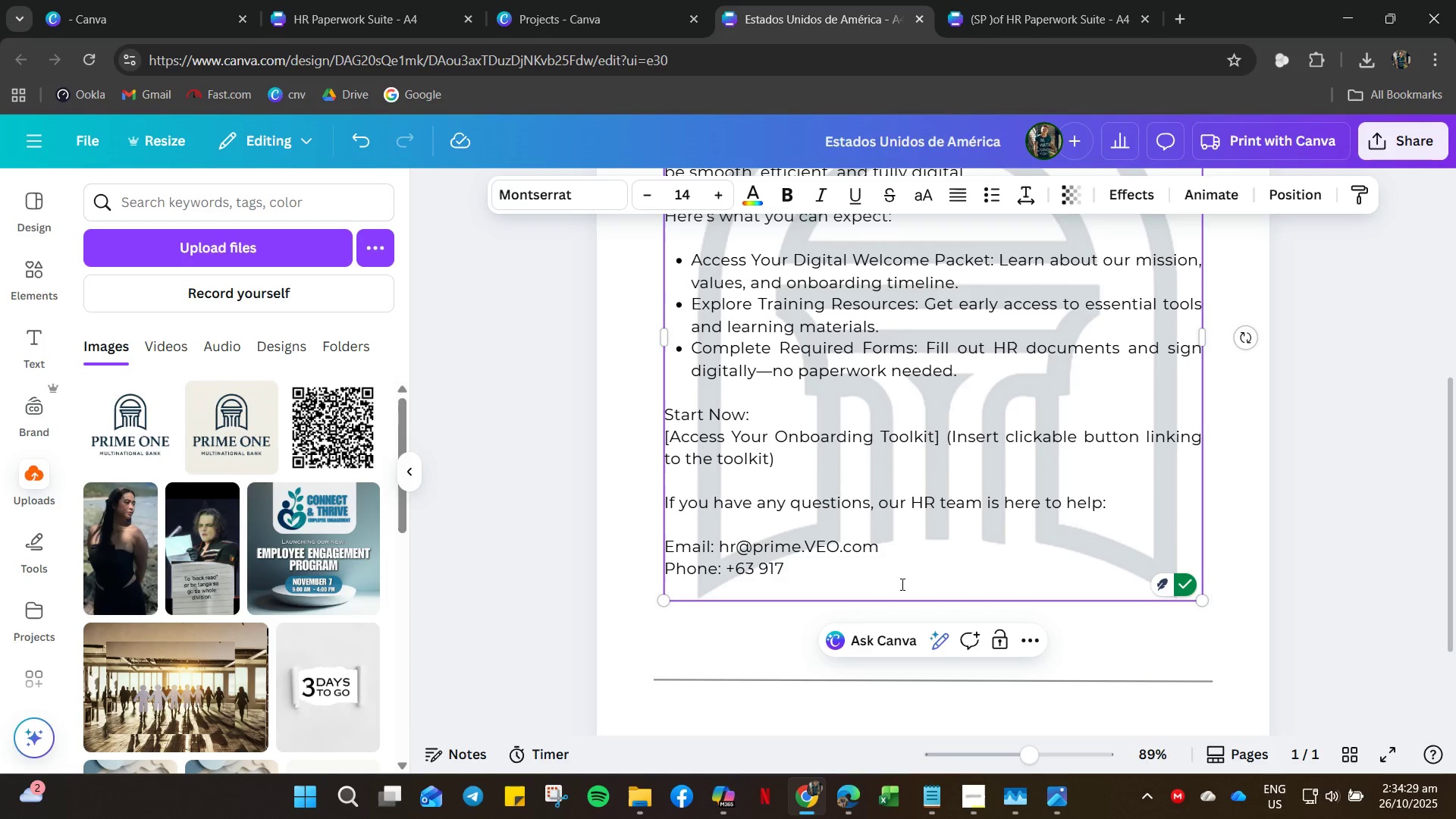 
key(Space)
 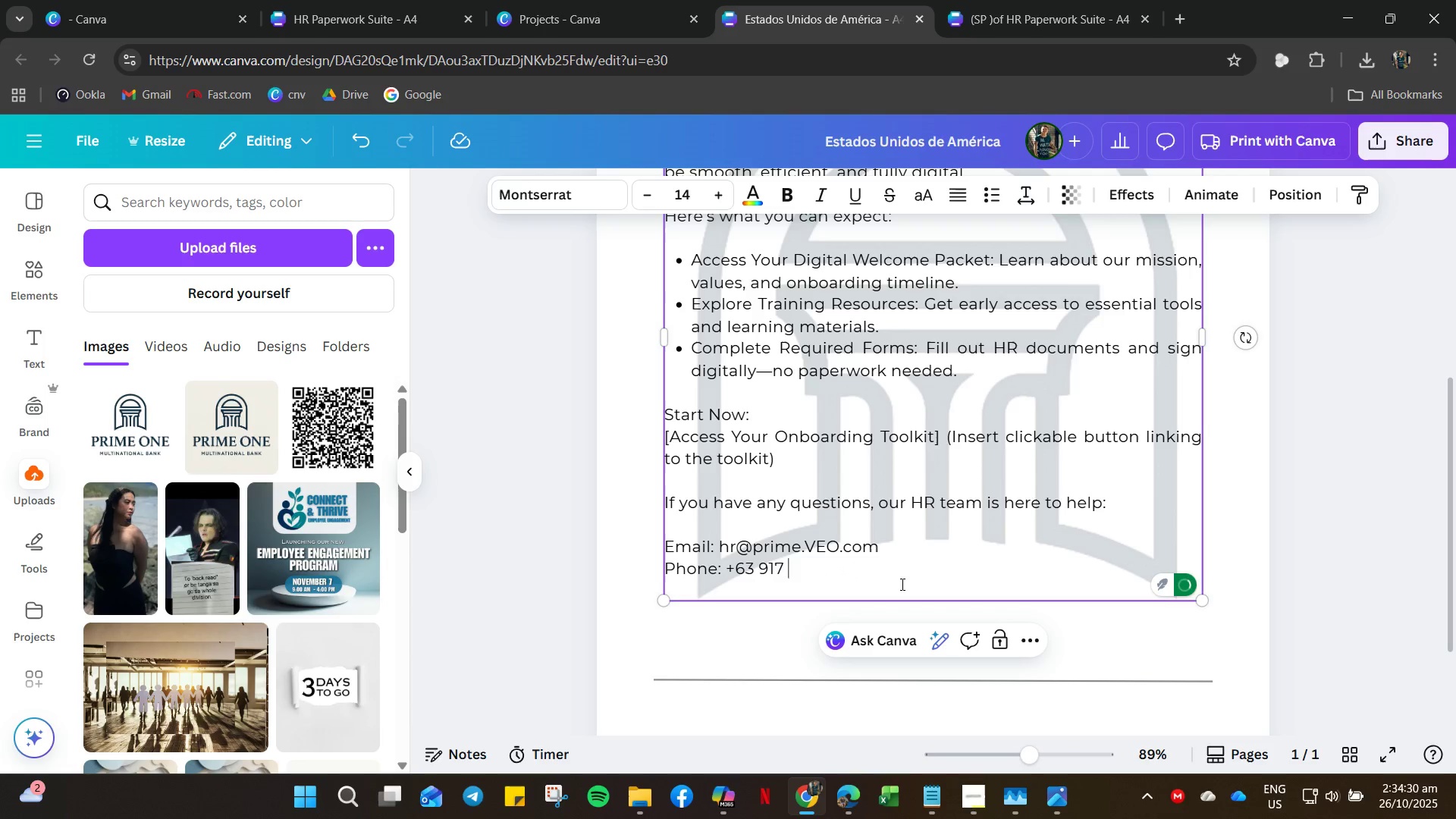 
key(Numpad7)
 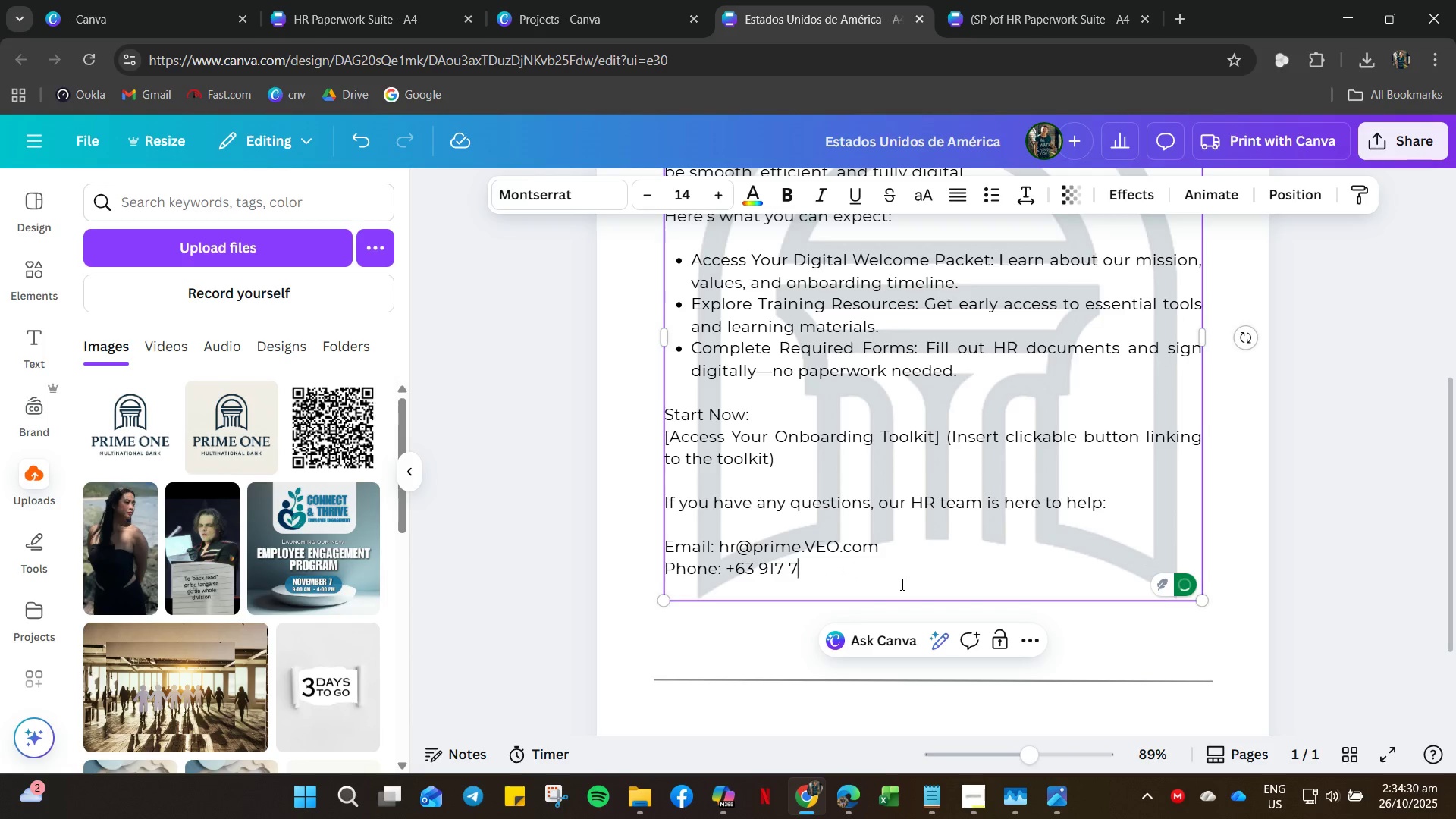 
key(Numpad7)
 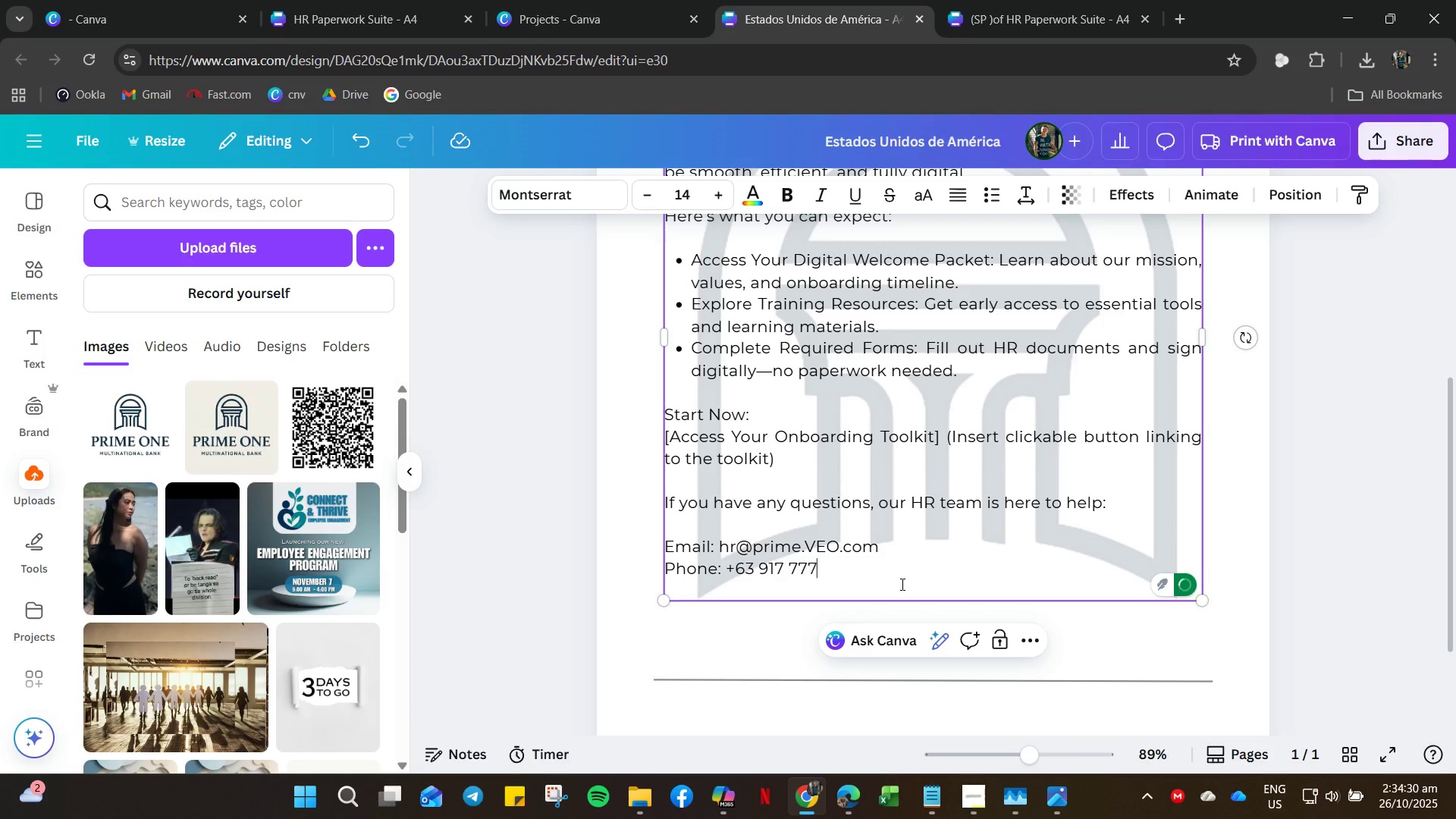 
key(Numpad7)
 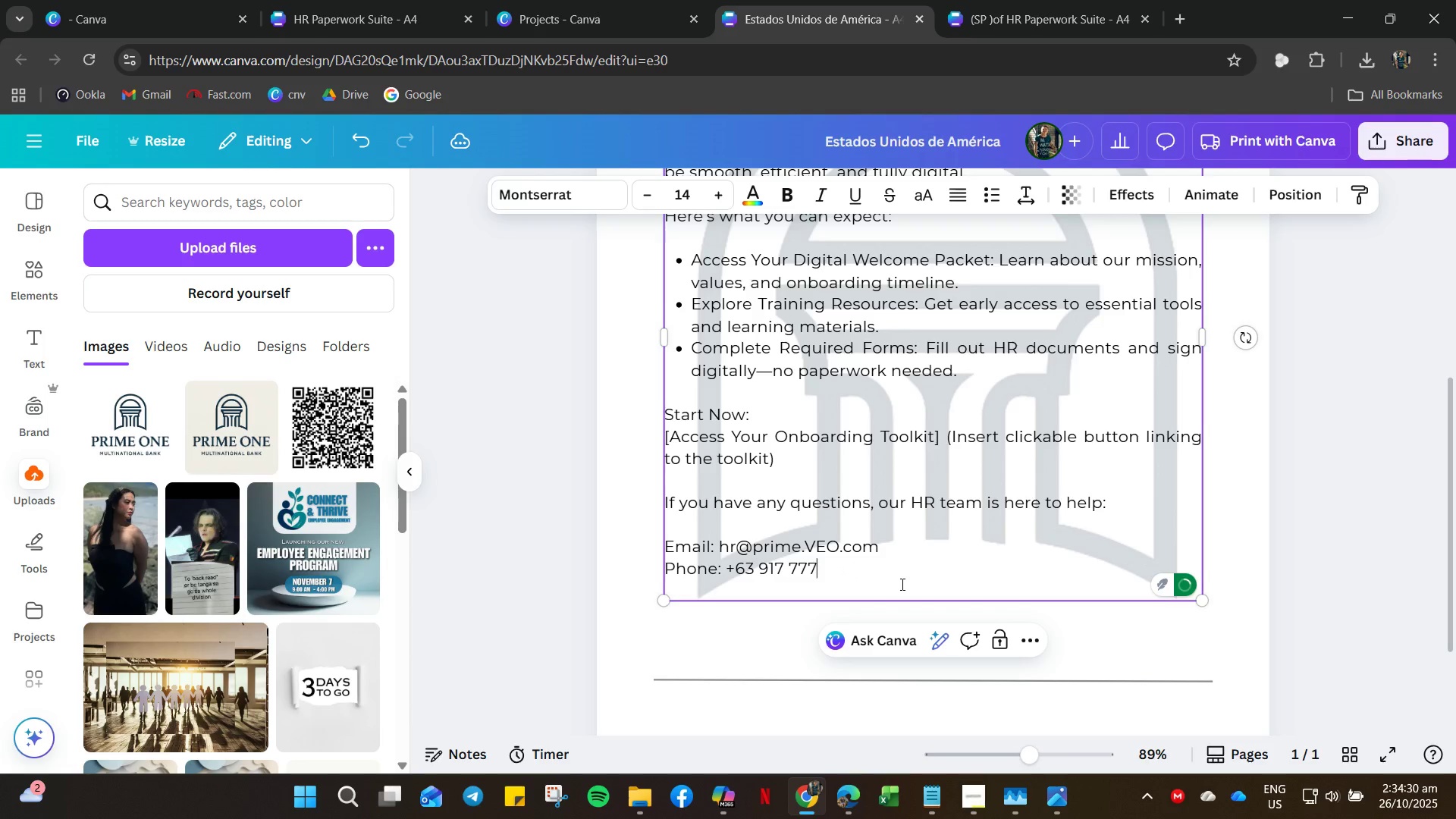 
key(Space)
 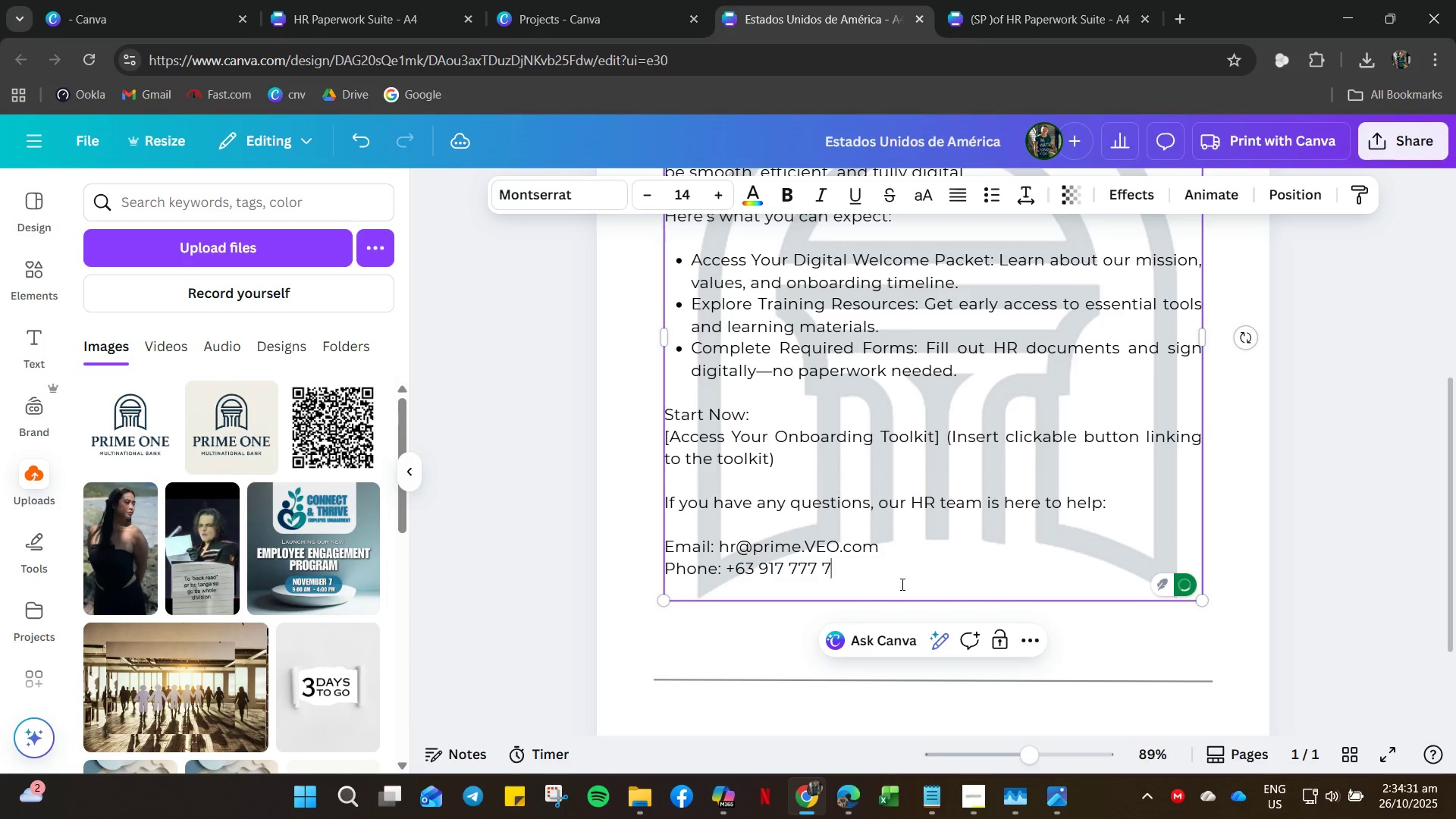 
key(Numpad7)
 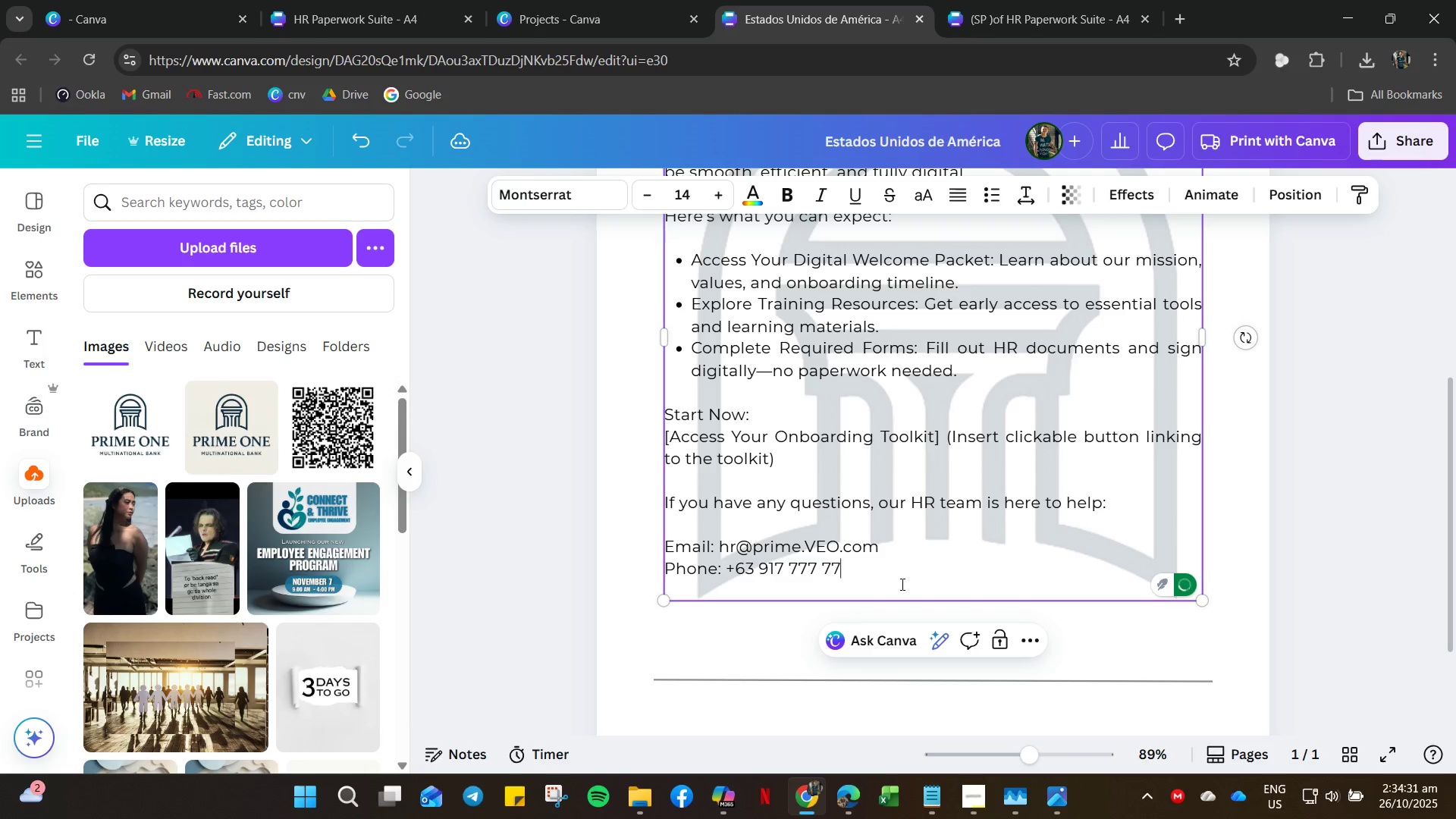 
key(Numpad7)
 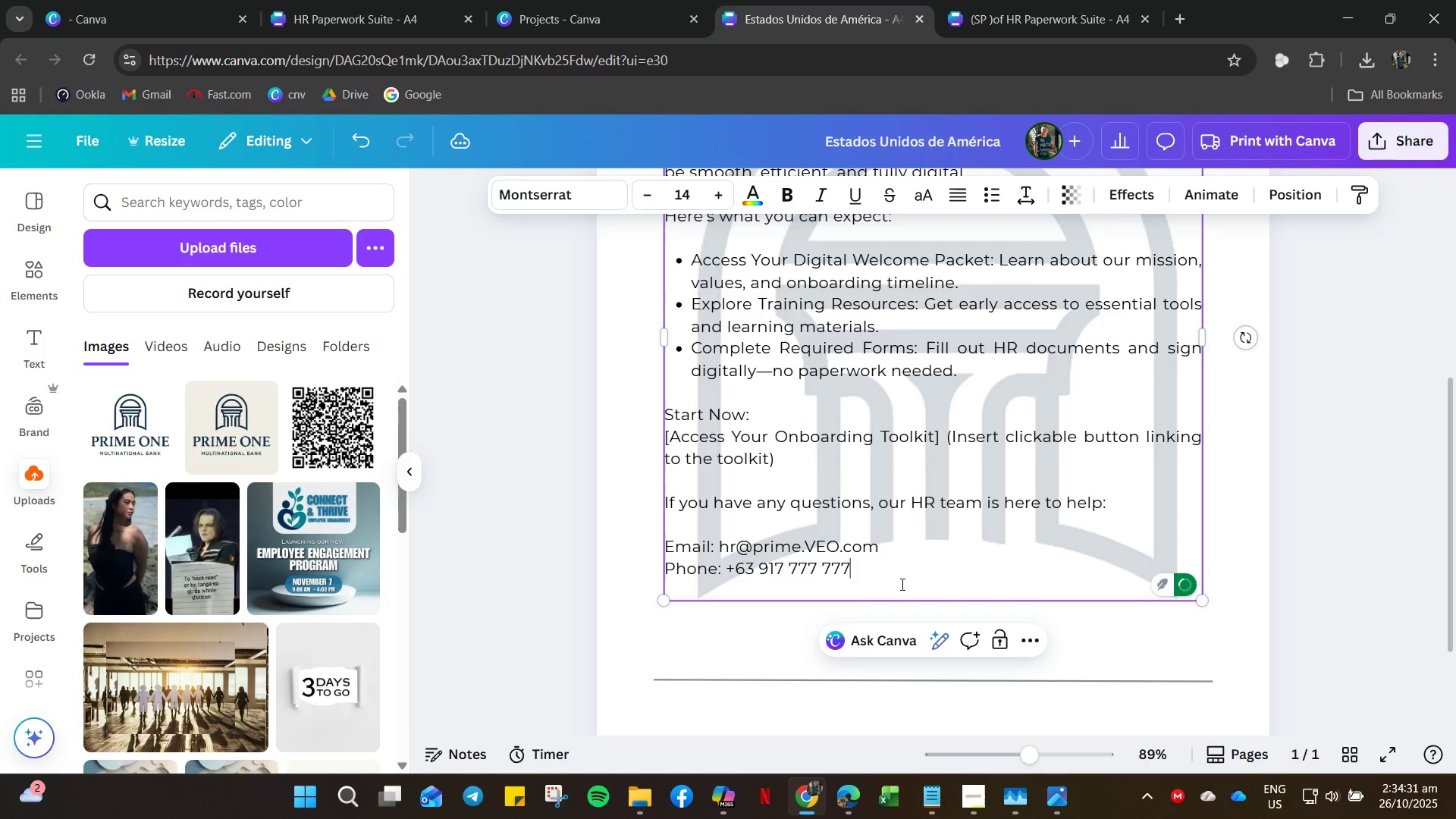 
key(Numpad7)
 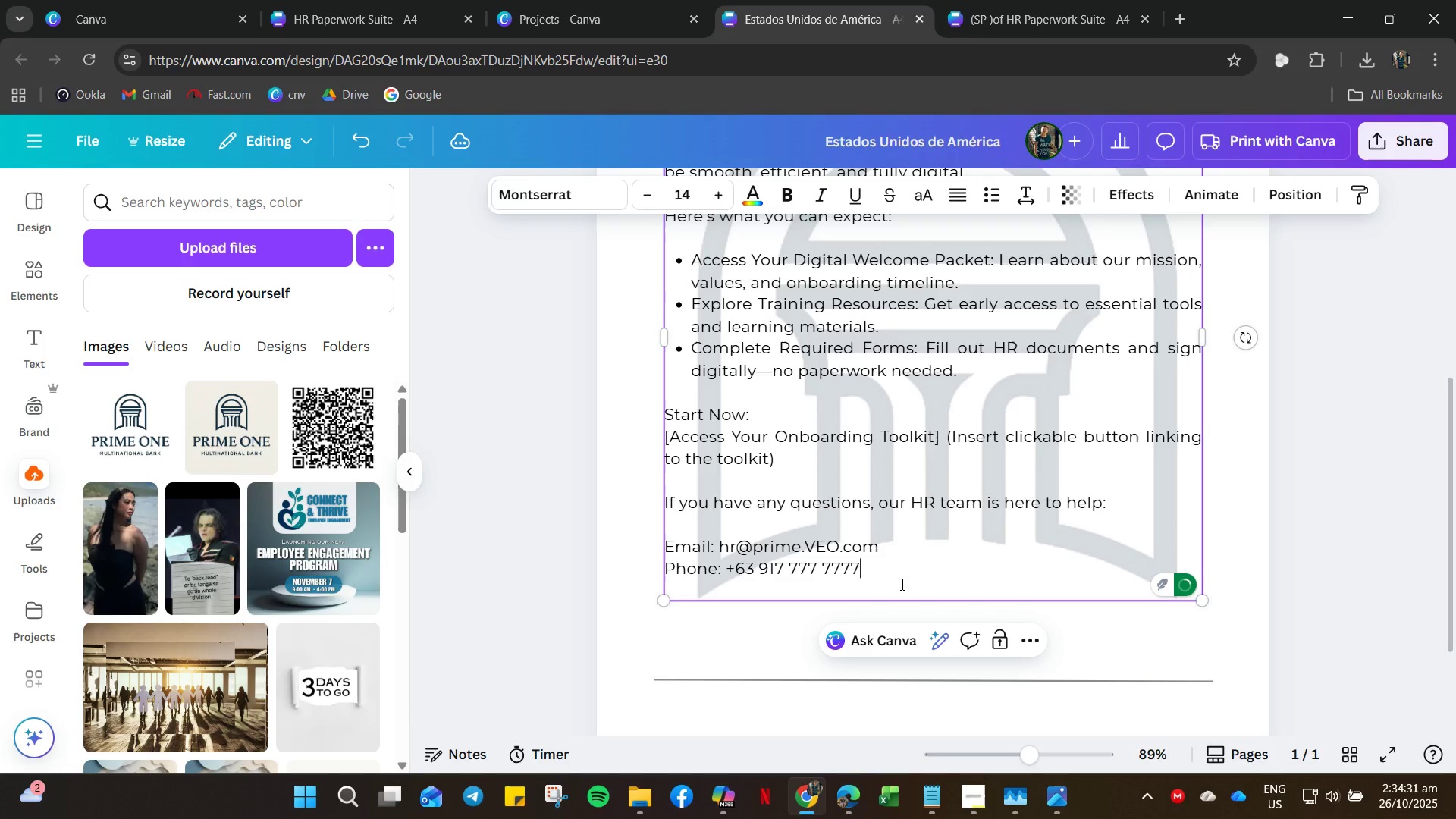 
key(Numpad7)
 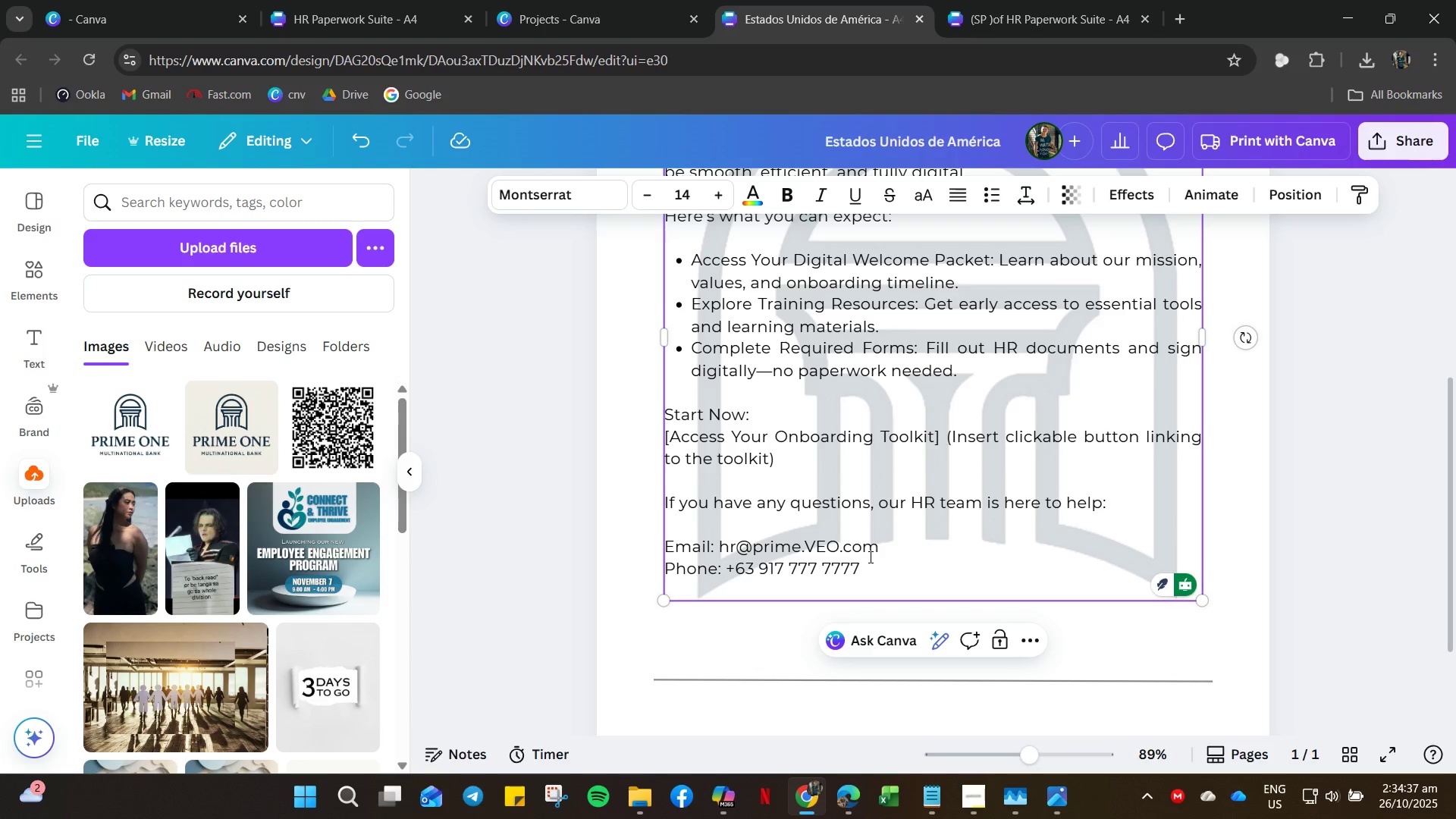 
wait(7.19)
 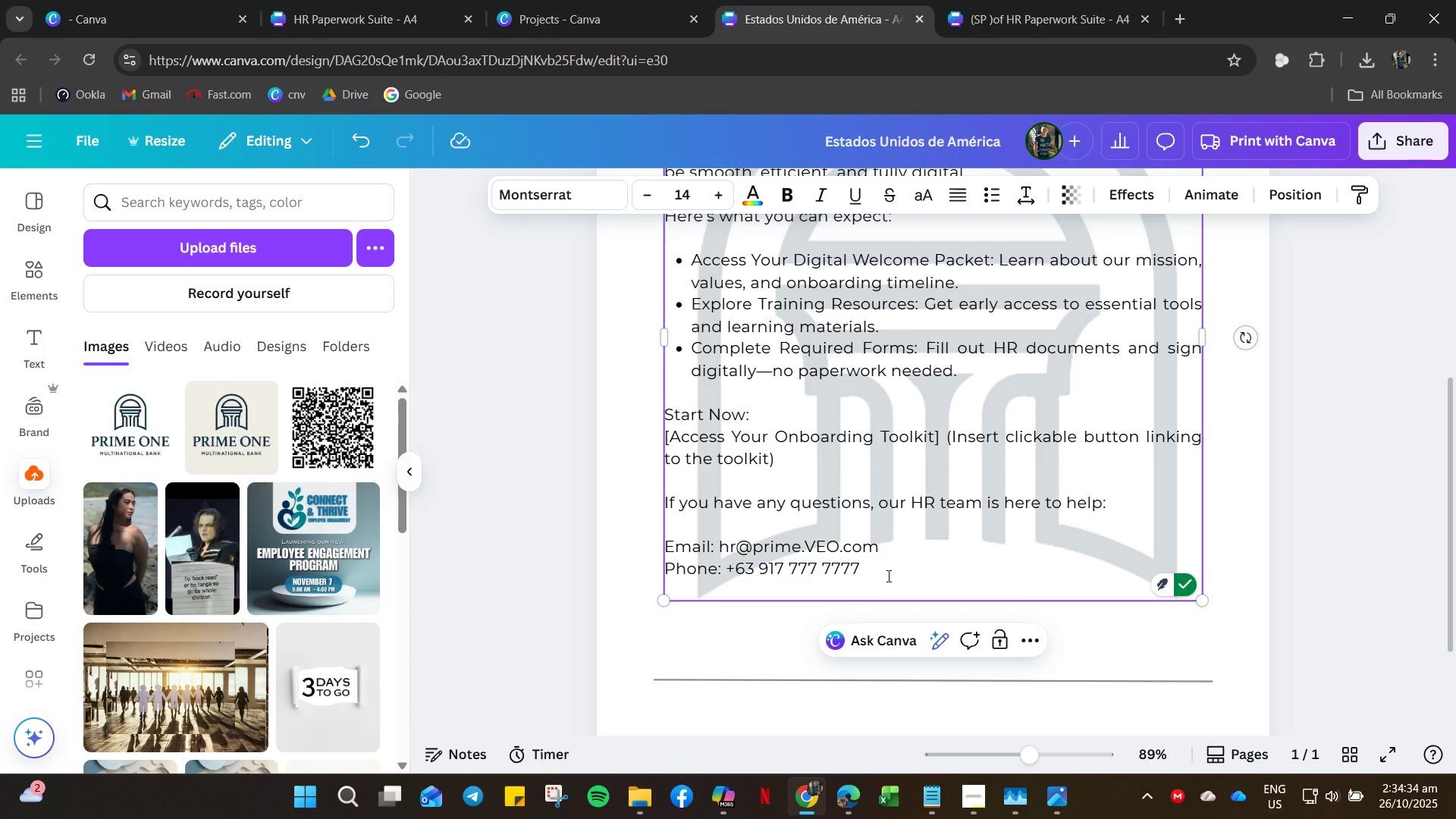 
left_click([838, 546])
 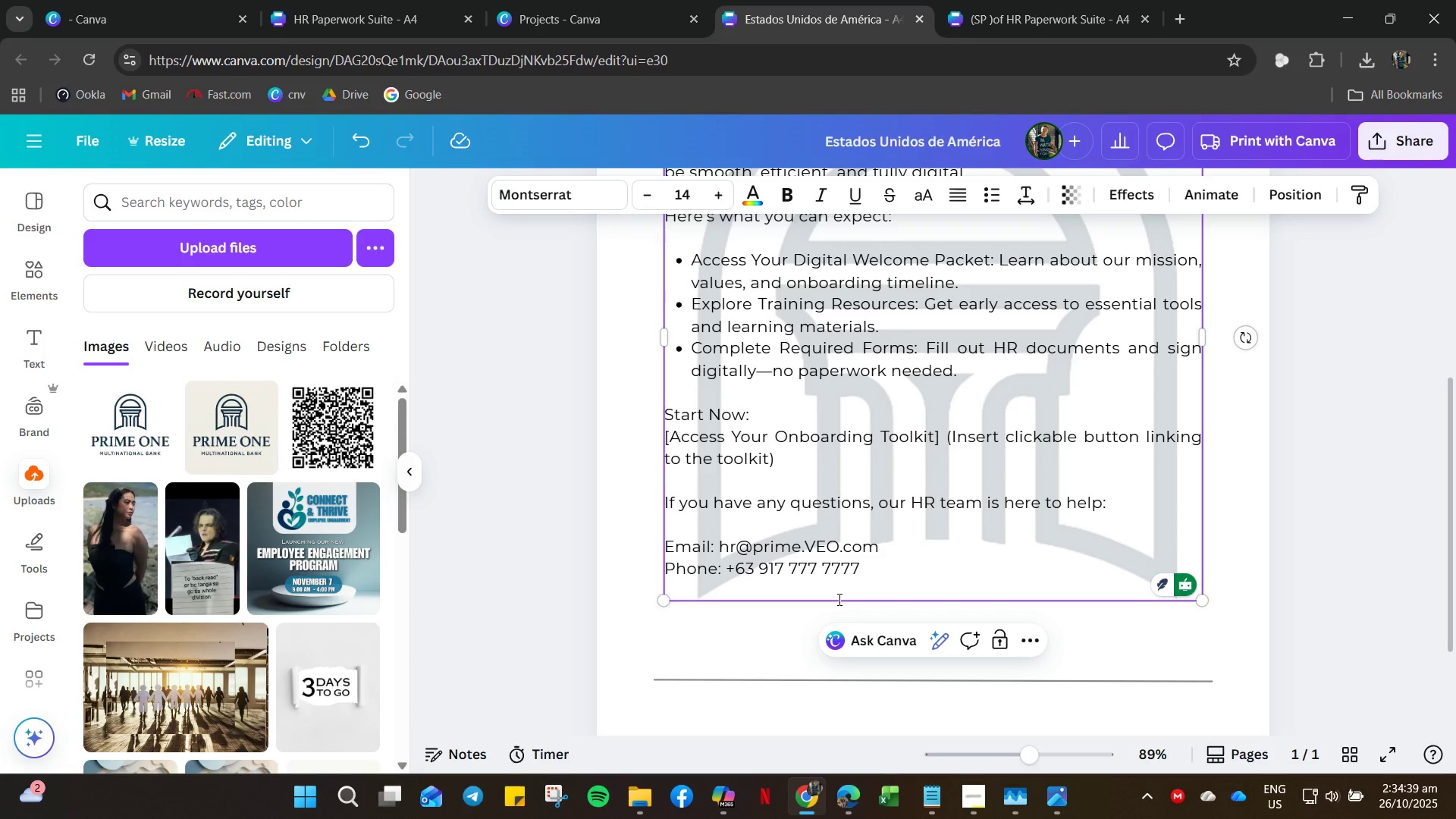 
key(Backspace)
key(Backspace)
key(Backspace)
type(prime )
key(Backspace)
type(one)
 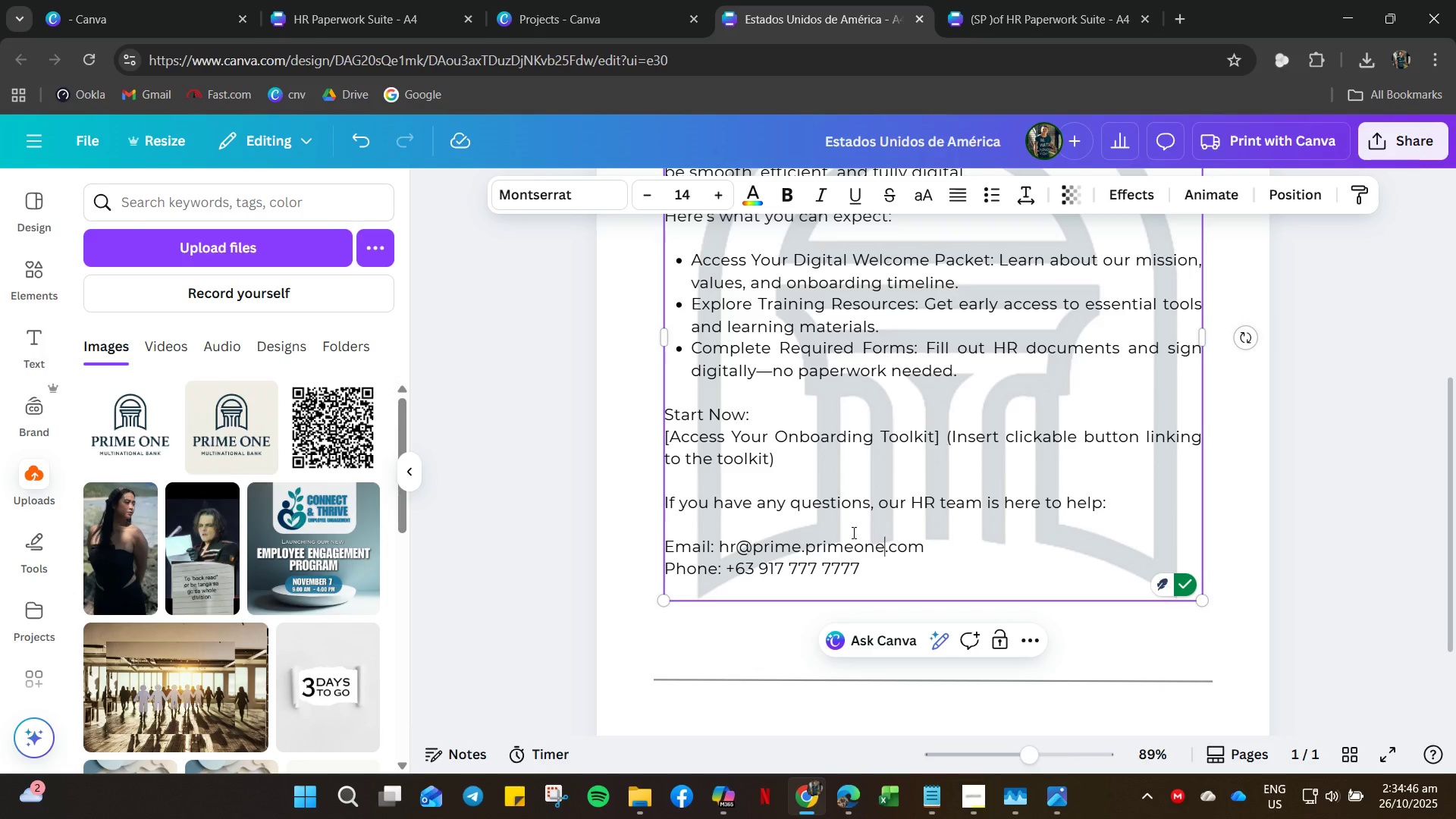 
key(Control+Z)
 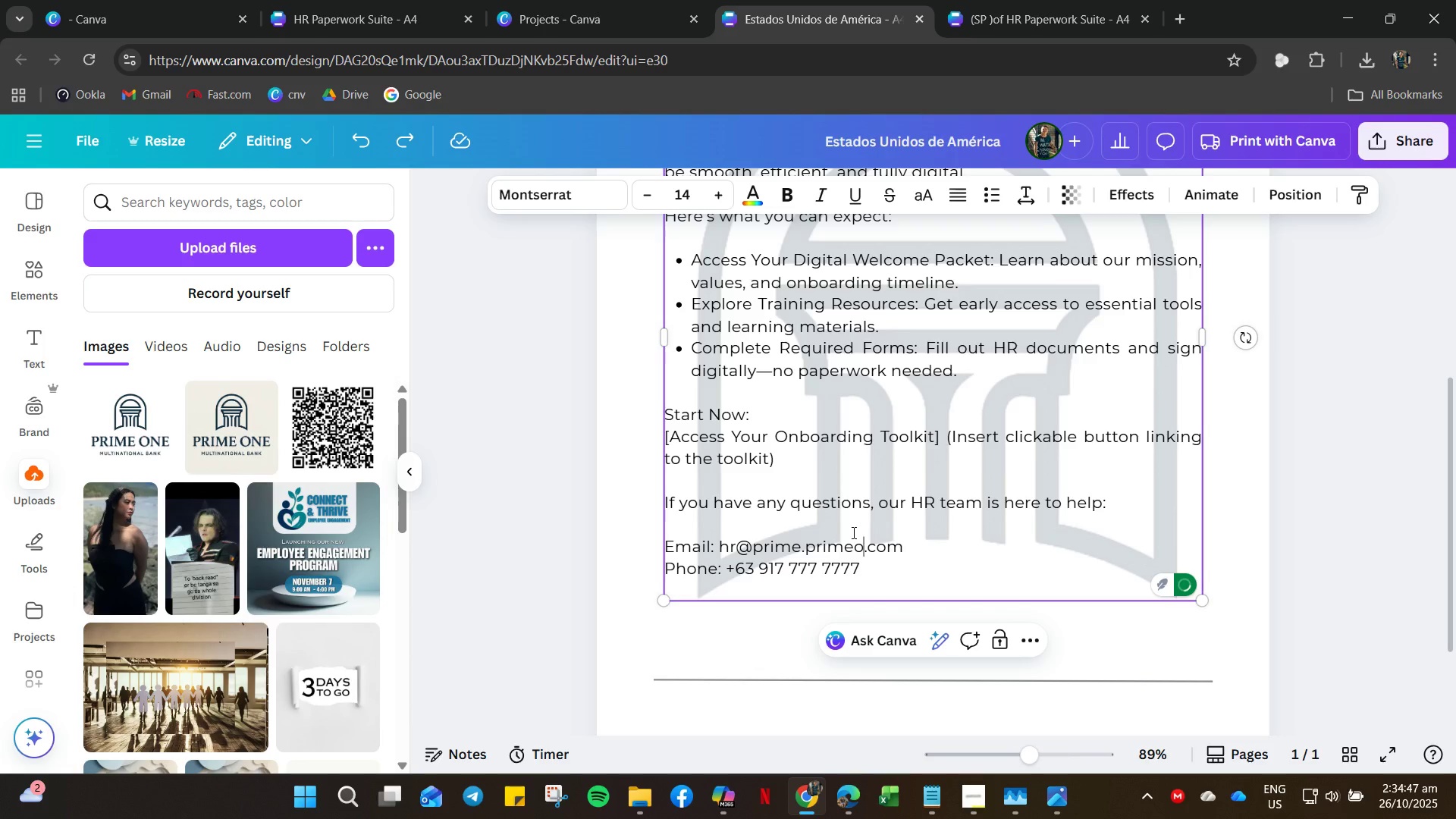 
key(Control+Z)
 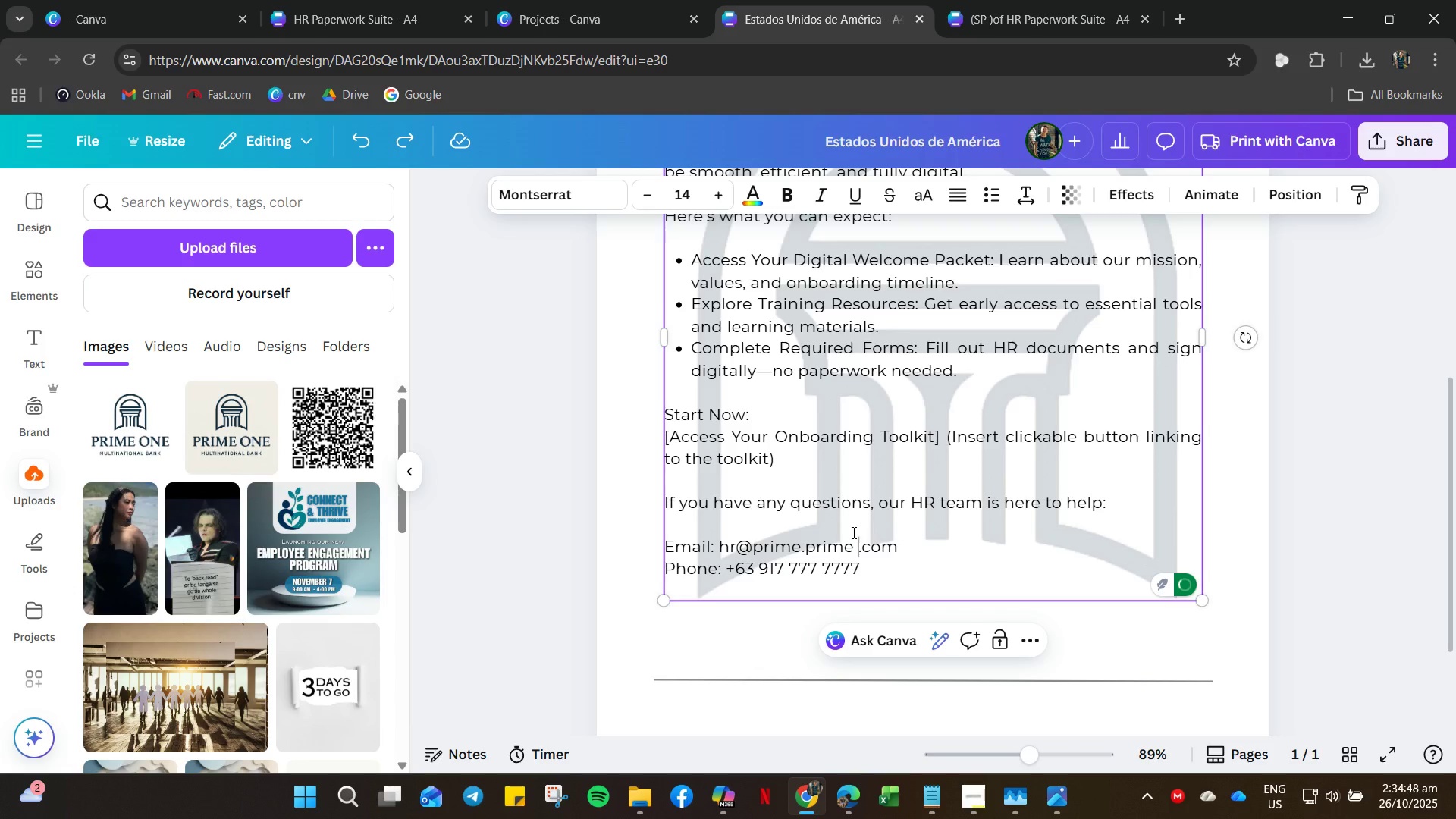 
key(Control+Z)
 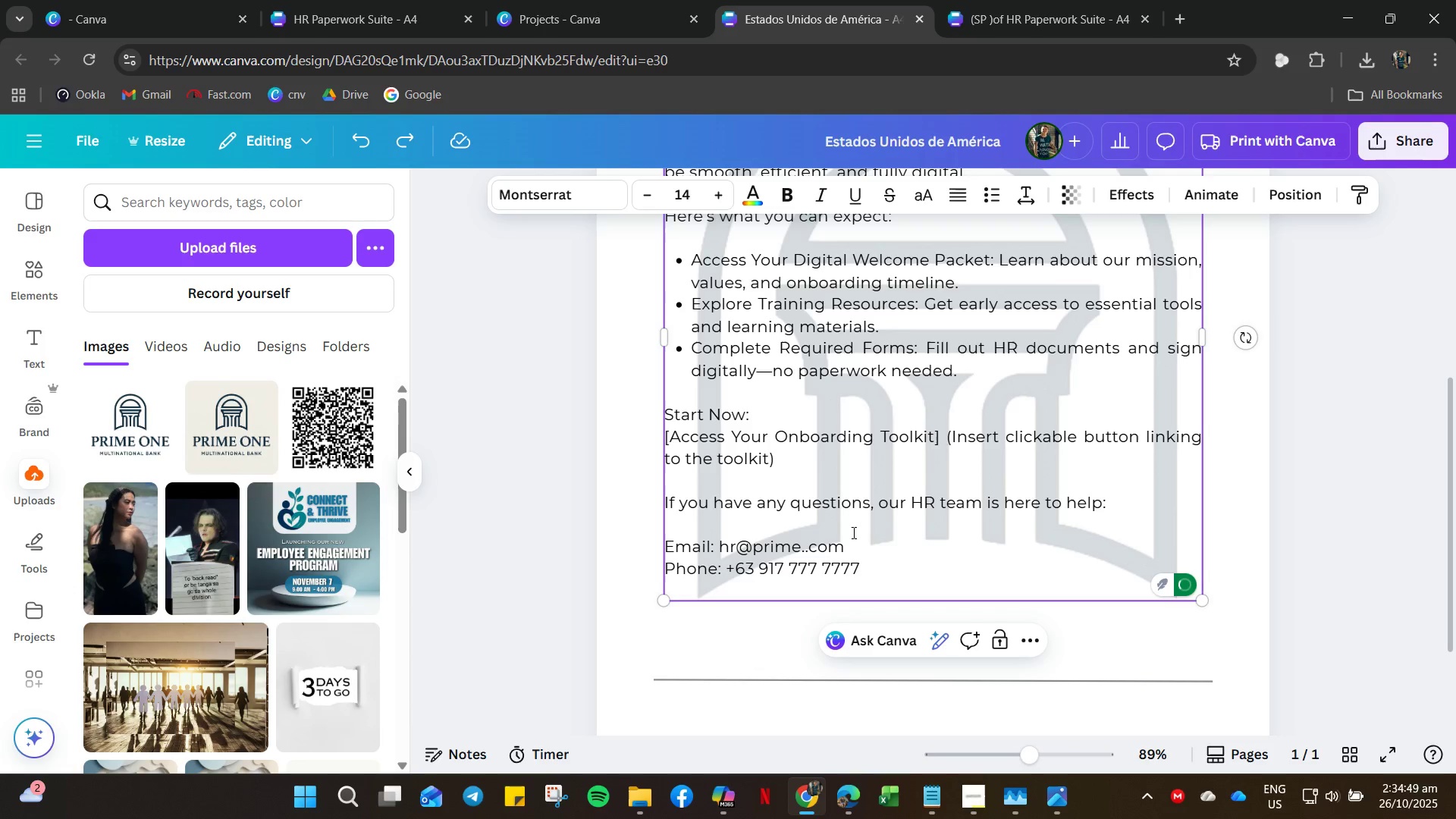 
key(Control+Z)
 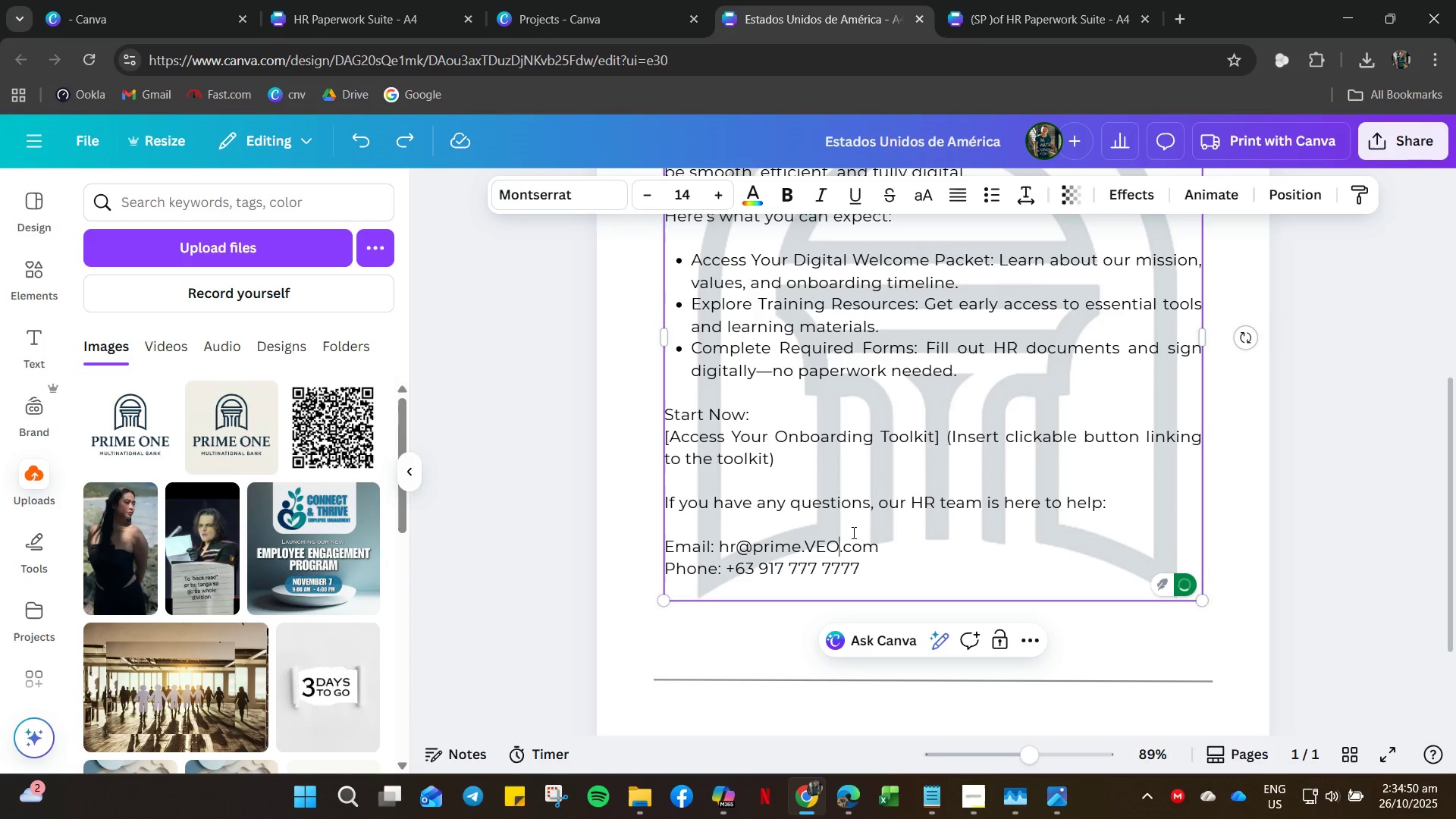 
key(Control+Z)
 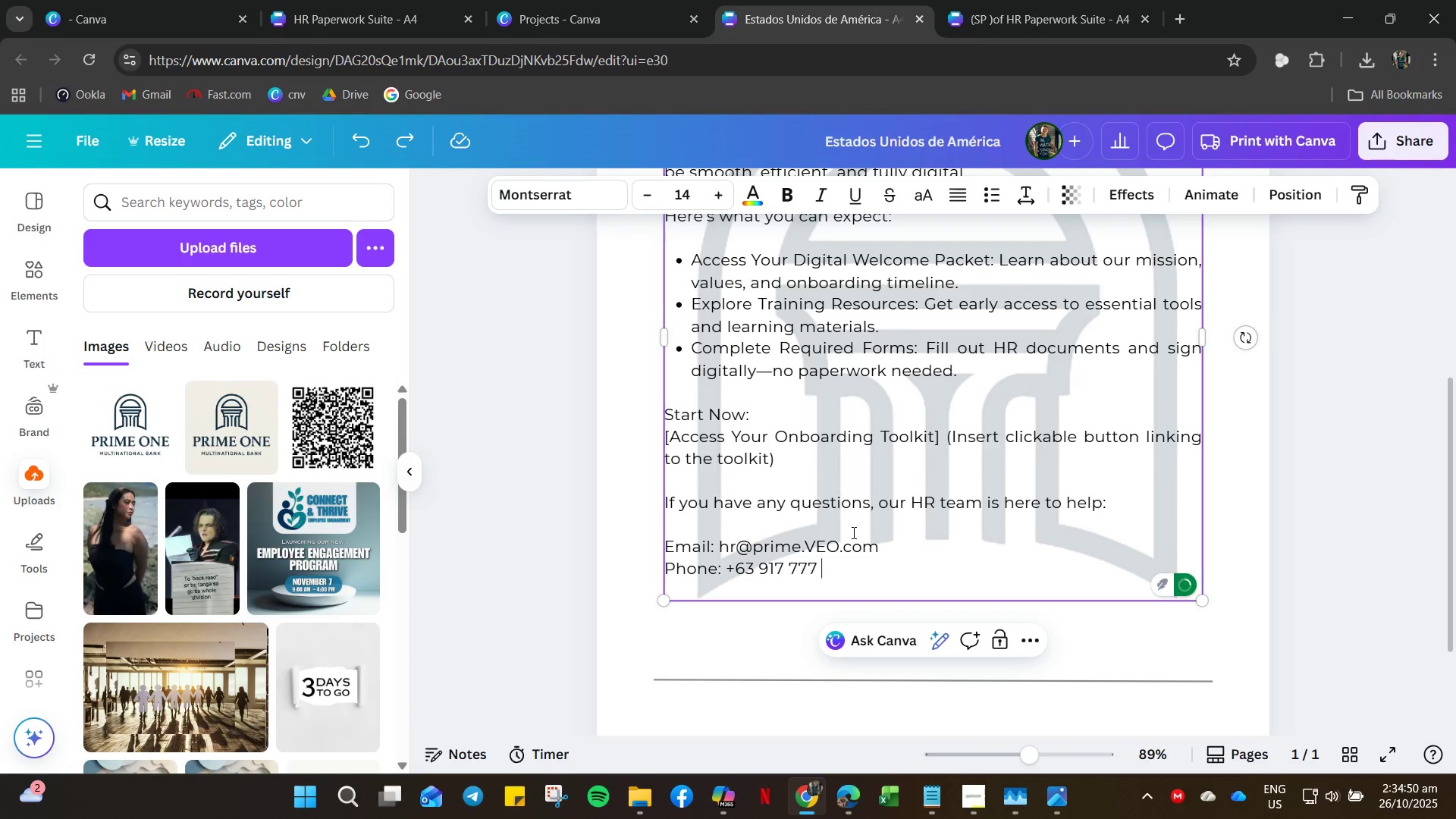 
key(Control+Z)
 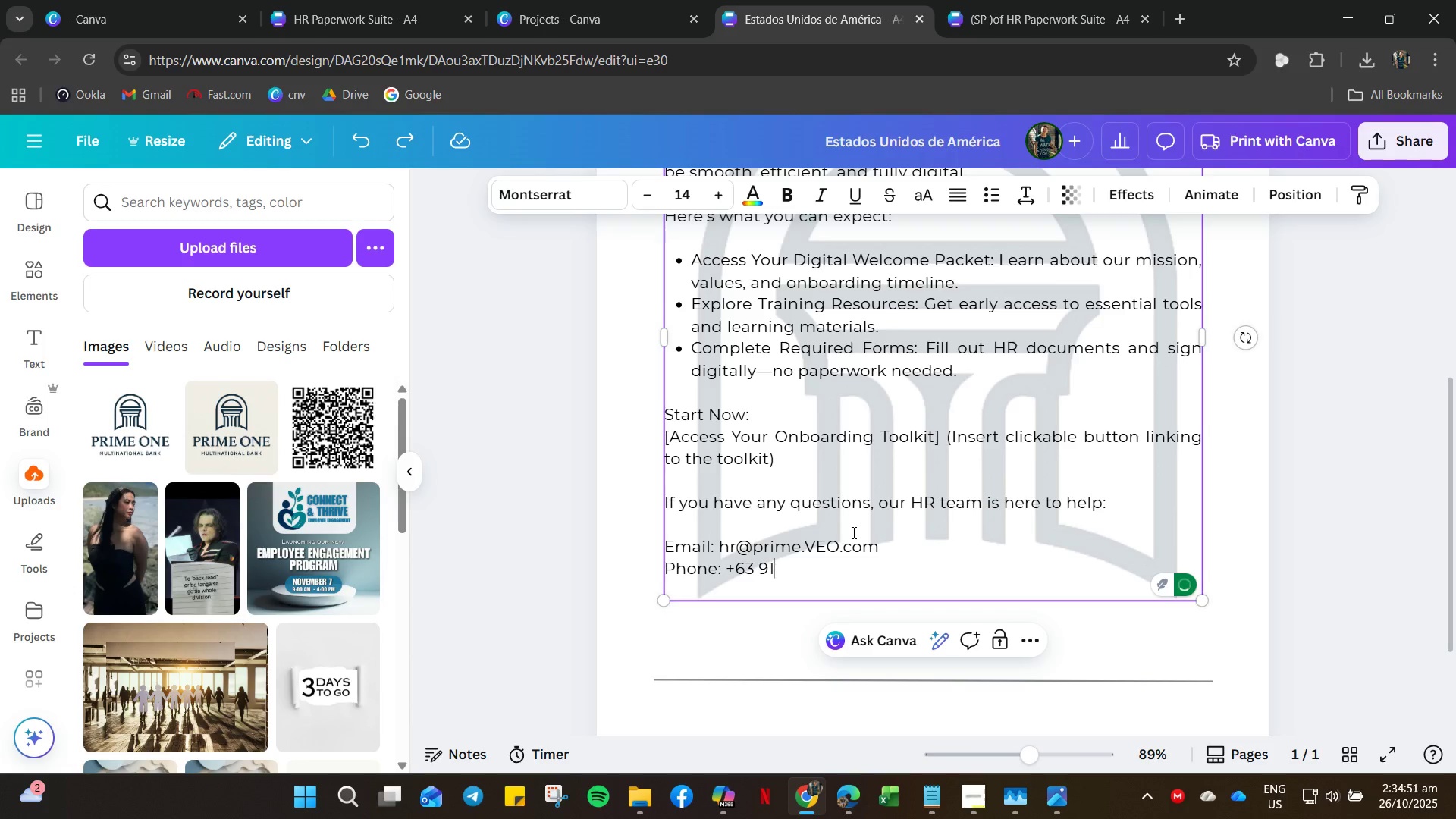 
key(Control+Z)
 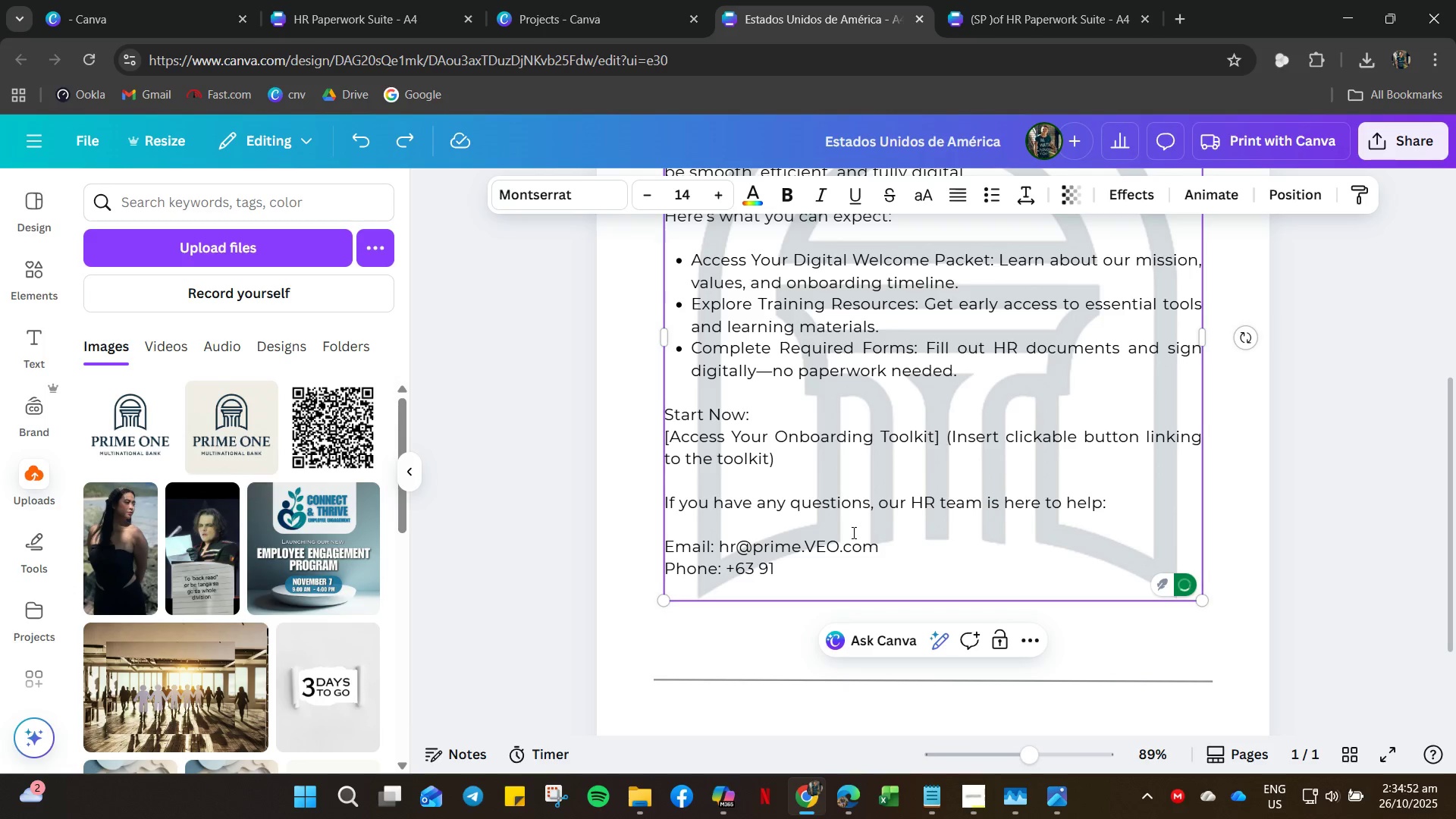 
hold_key(key=ControlLeft, duration=1.12)
 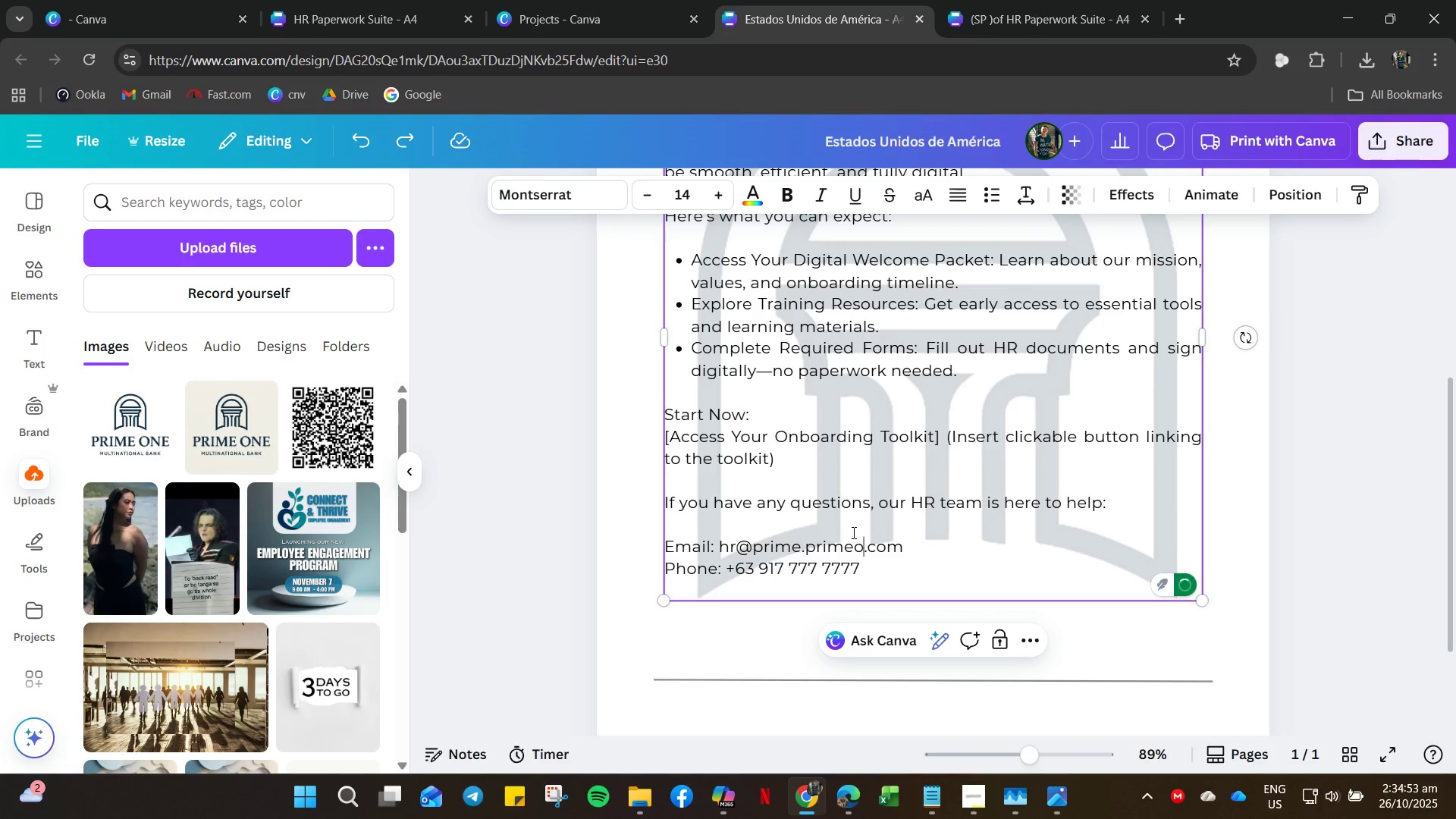 
hold_key(key=Y, duration=0.41)
 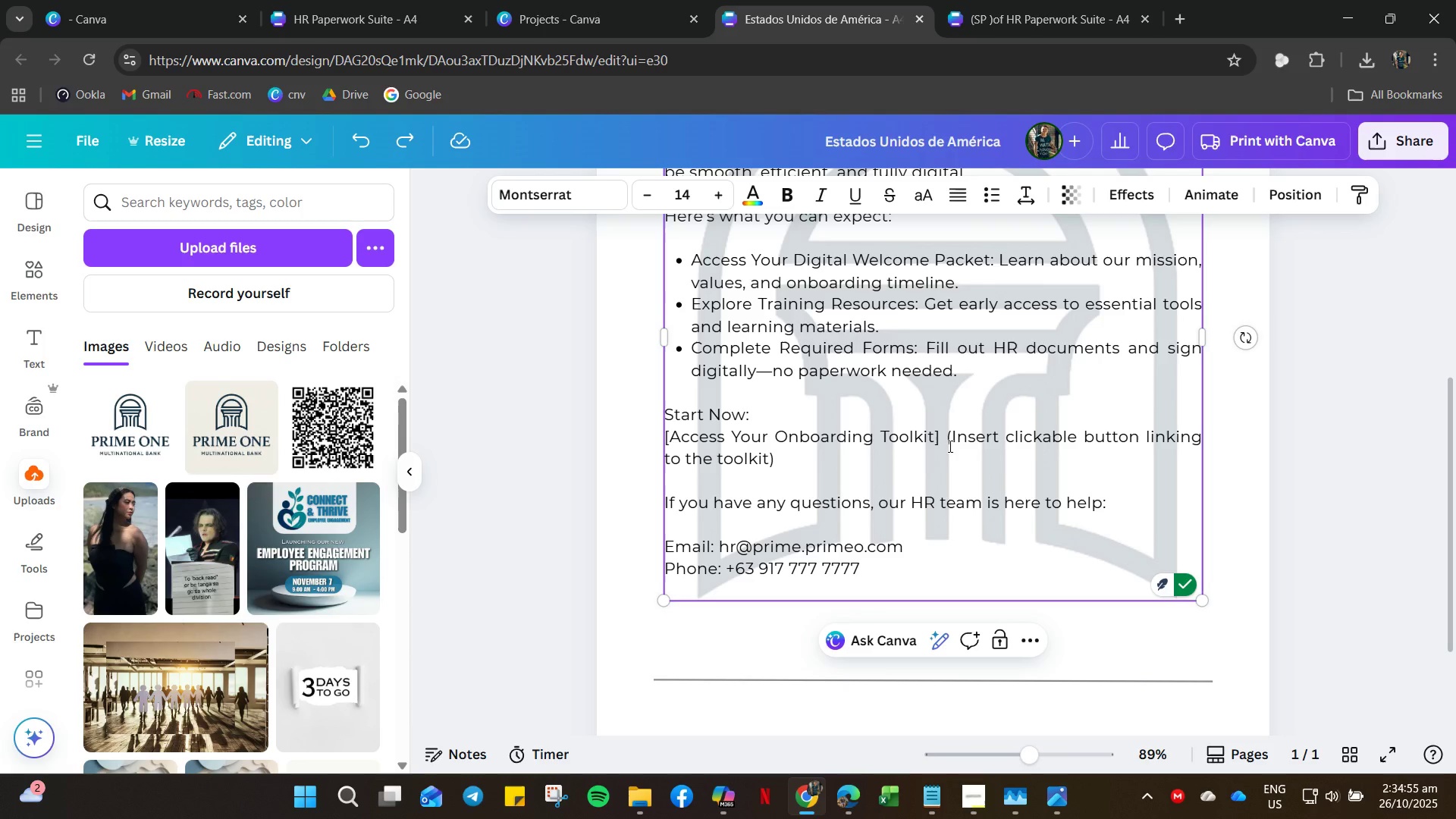 
left_click_drag(start_coordinate=[974, 562], to_coordinate=[678, 638])
 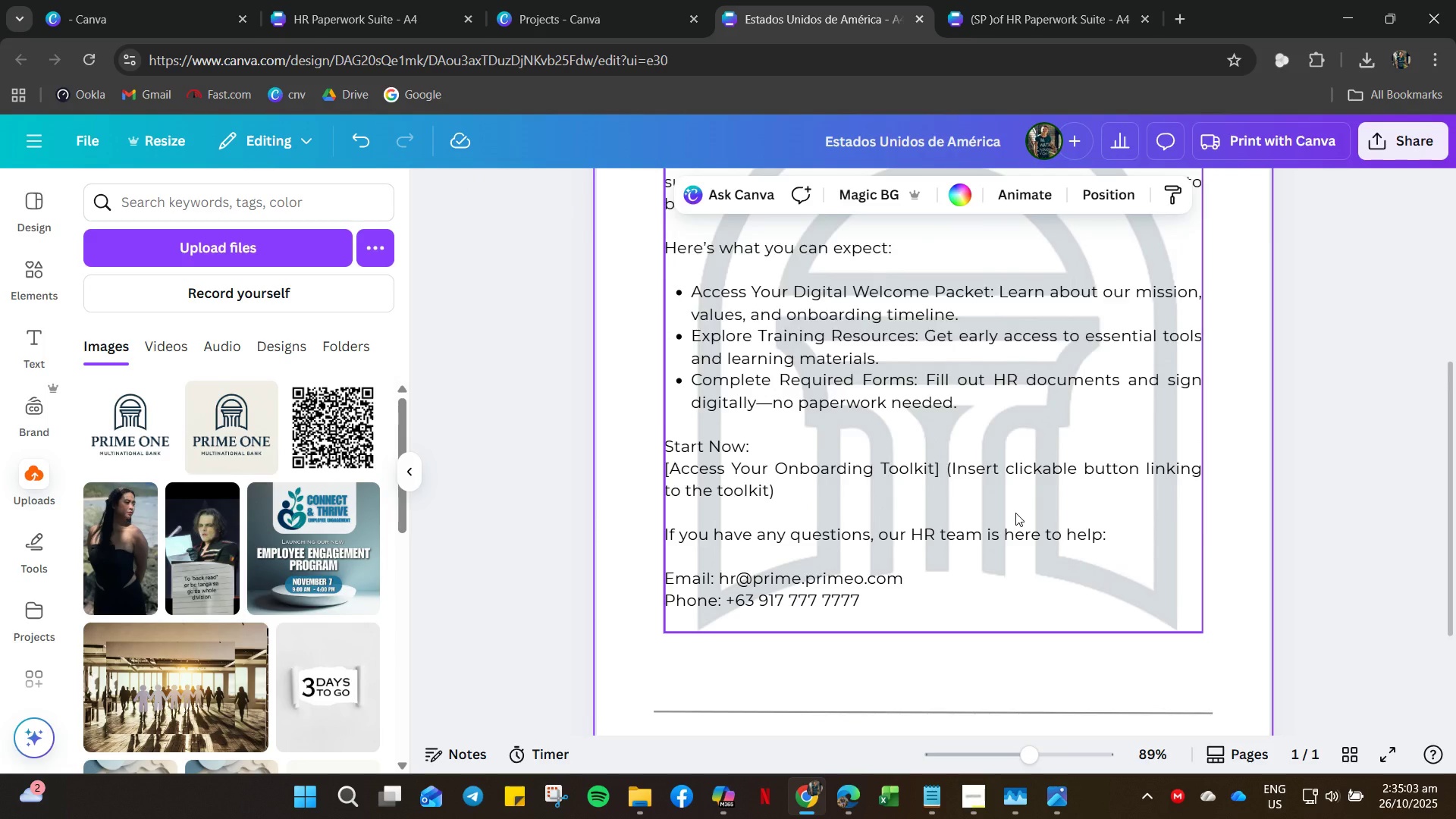 
left_click([678, 638])
 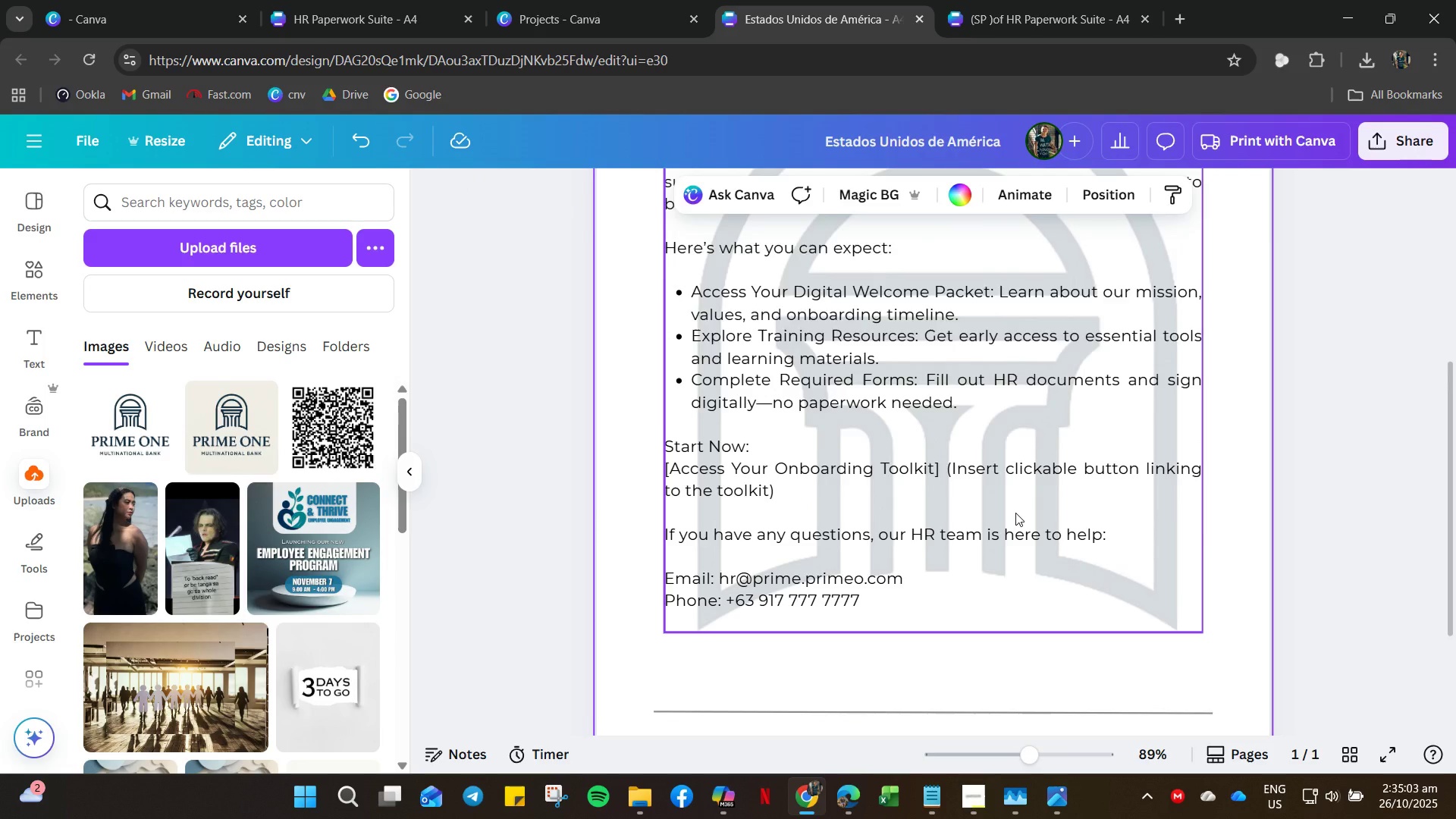 
scroll: coordinate [1006, 513], scroll_direction: up, amount: 2.0
 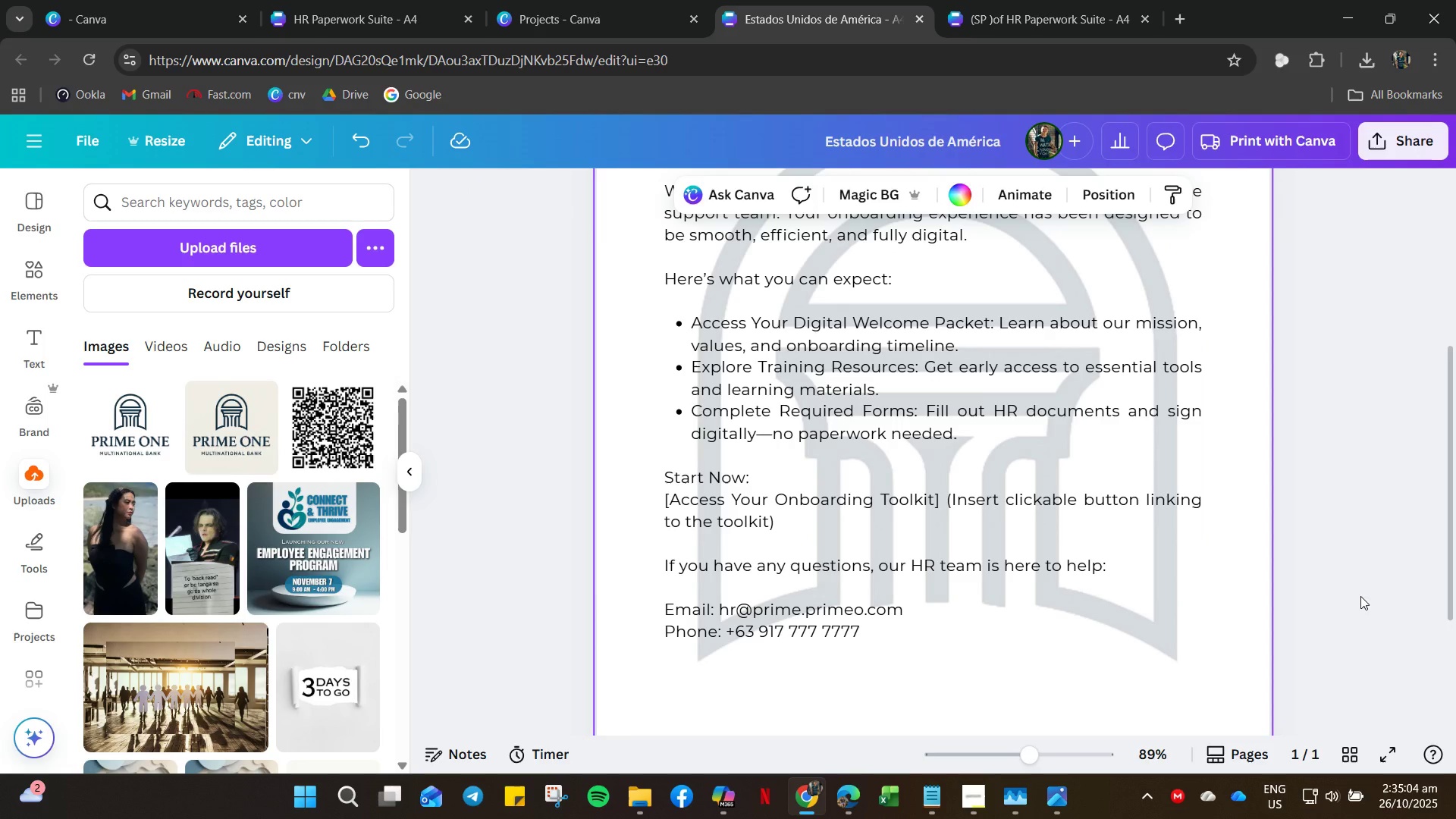 
left_click([1360, 596])
 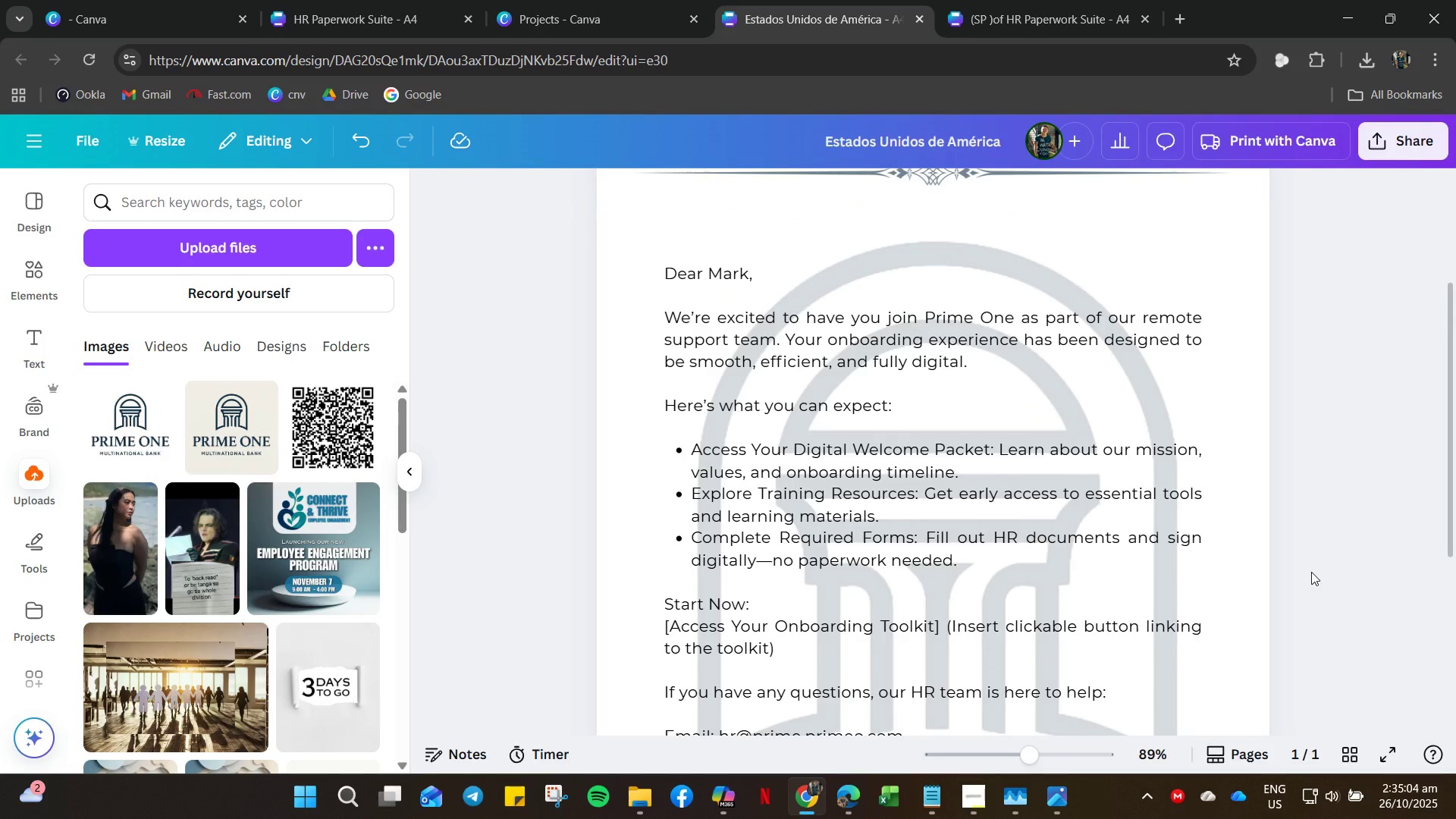 
scroll: coordinate [1088, 548], scroll_direction: up, amount: 11.0
 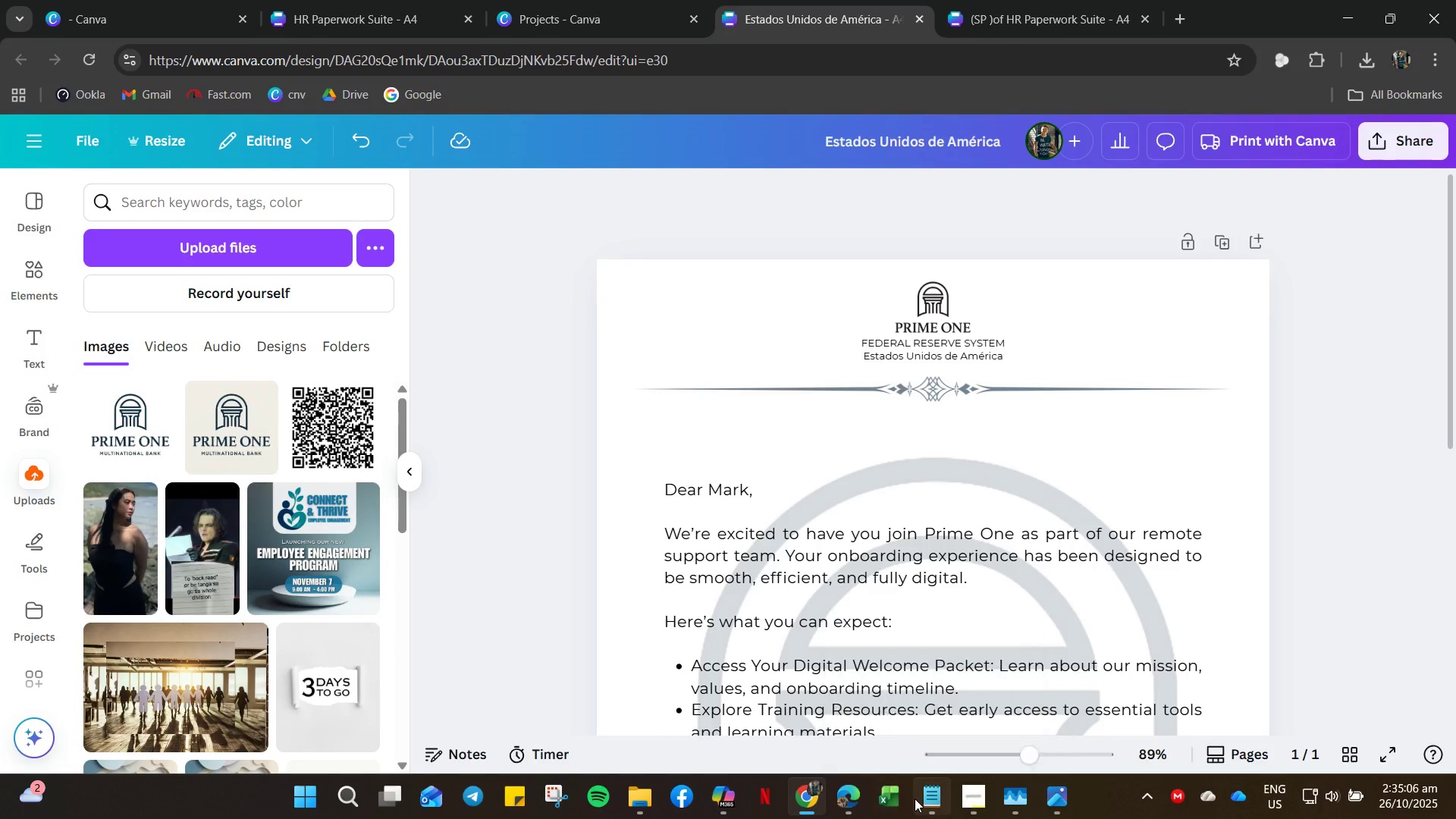 
left_click([921, 799])
 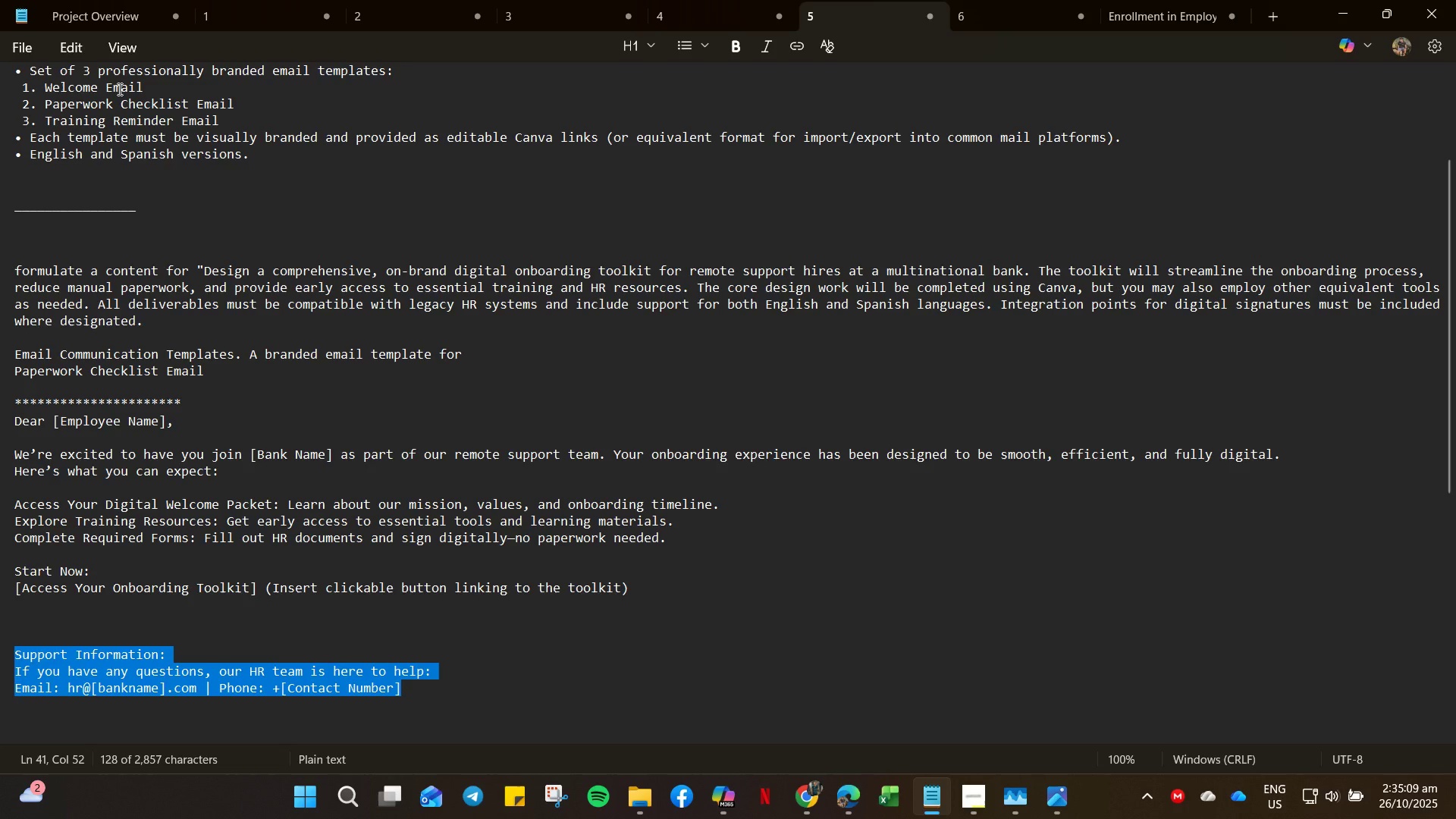 
left_click_drag(start_coordinate=[150, 88], to_coordinate=[45, 87])
 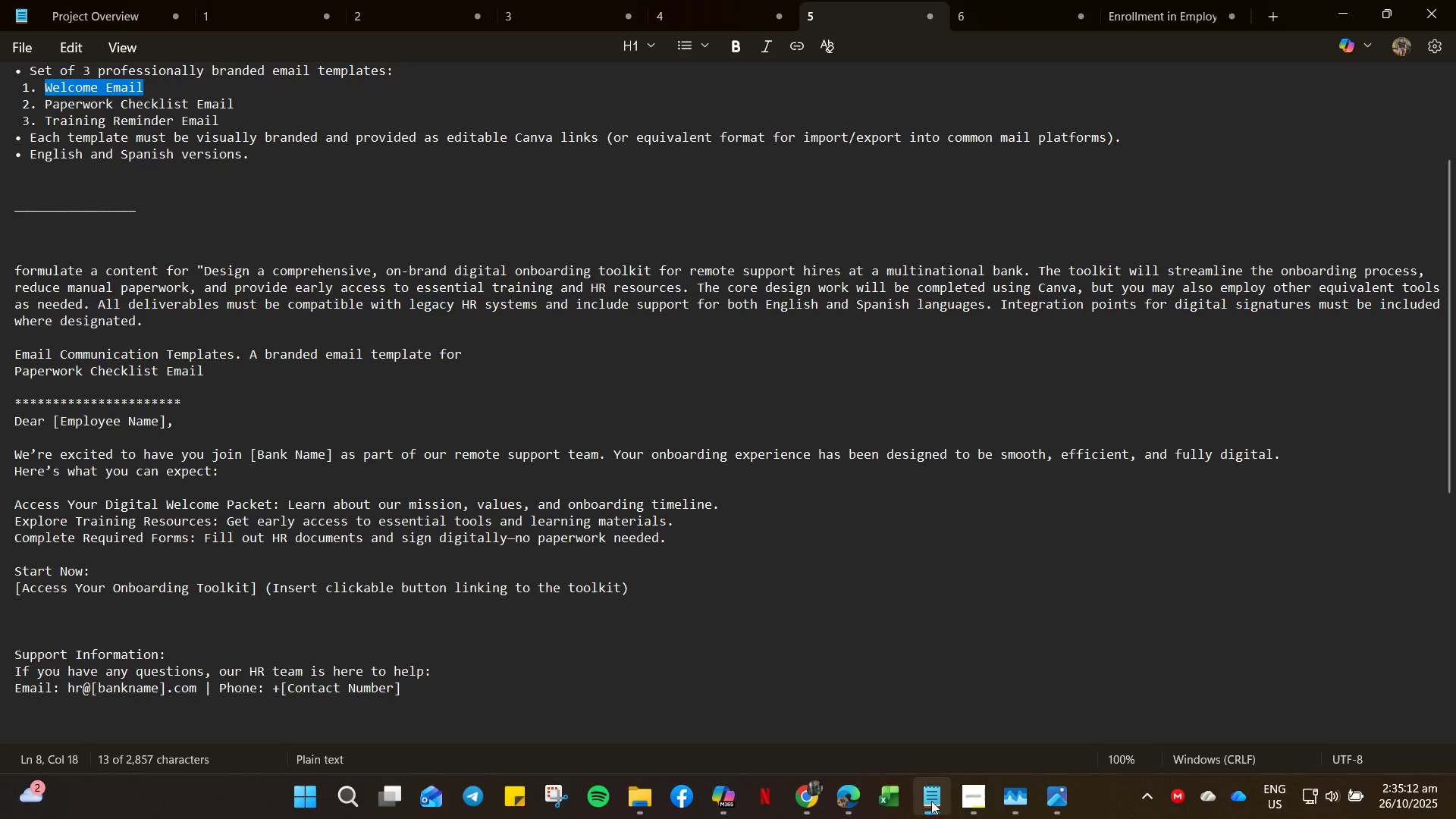 
key(Control+C)
 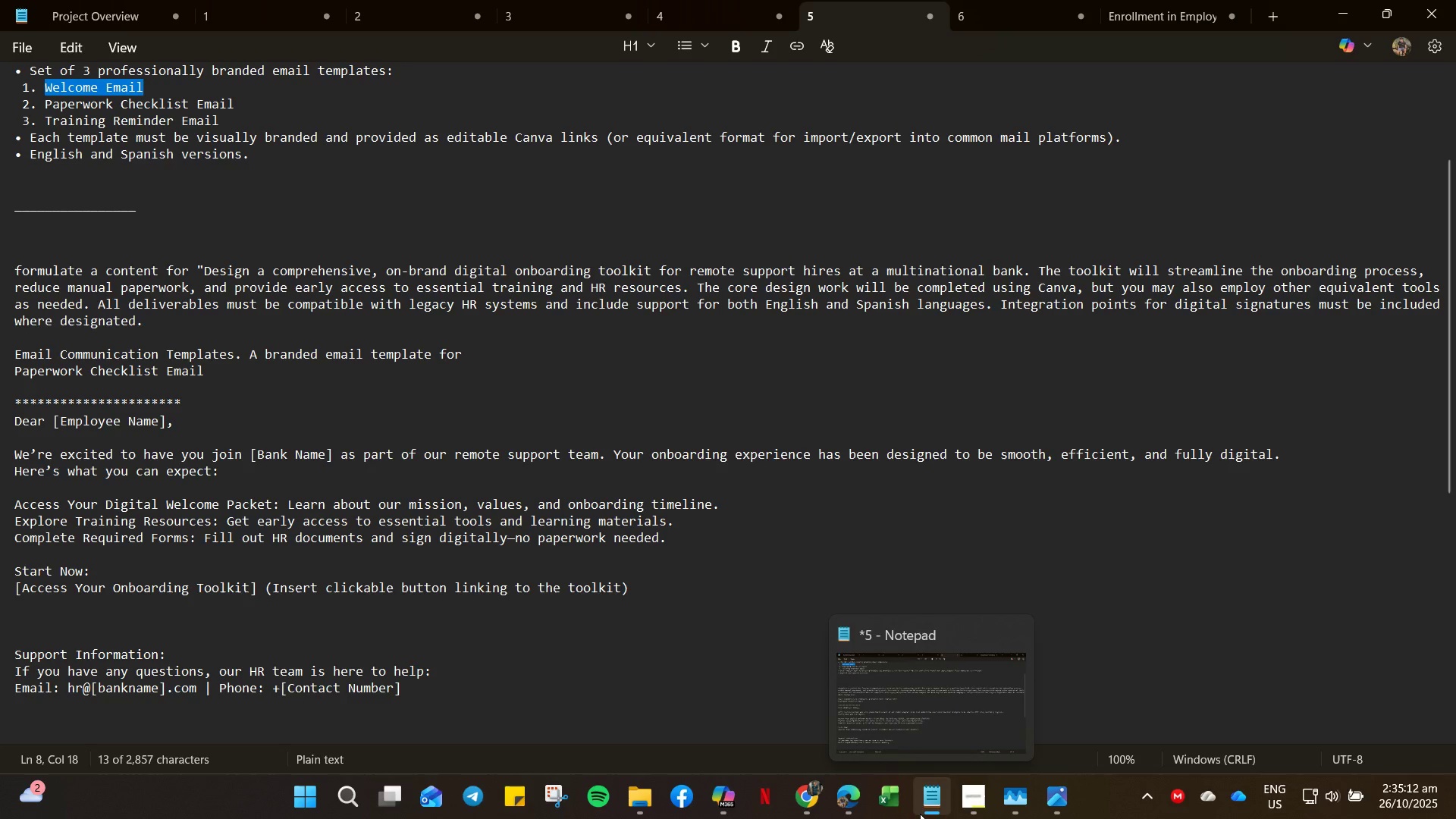 
left_click([921, 810])
 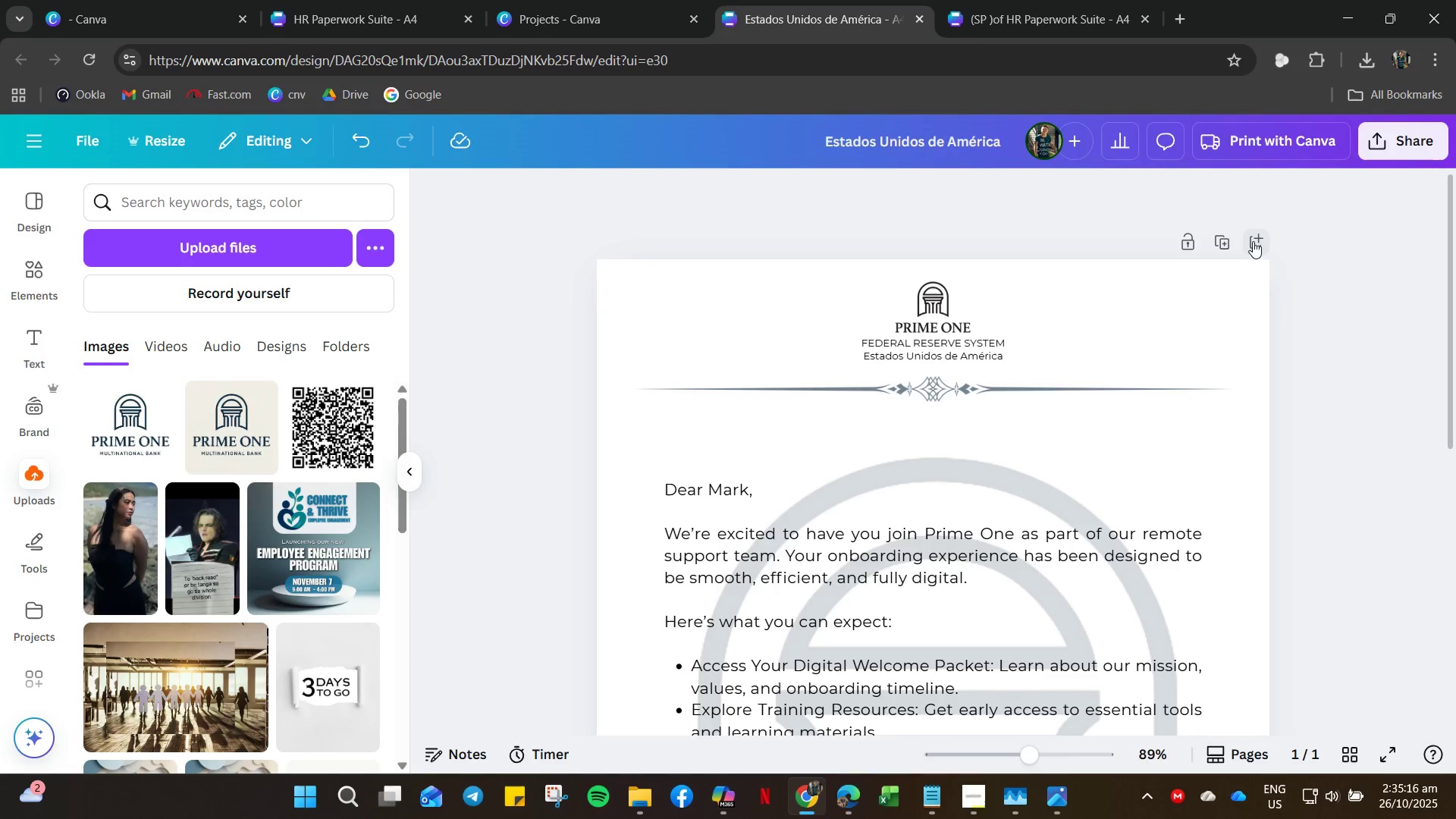 
wait(5.02)
 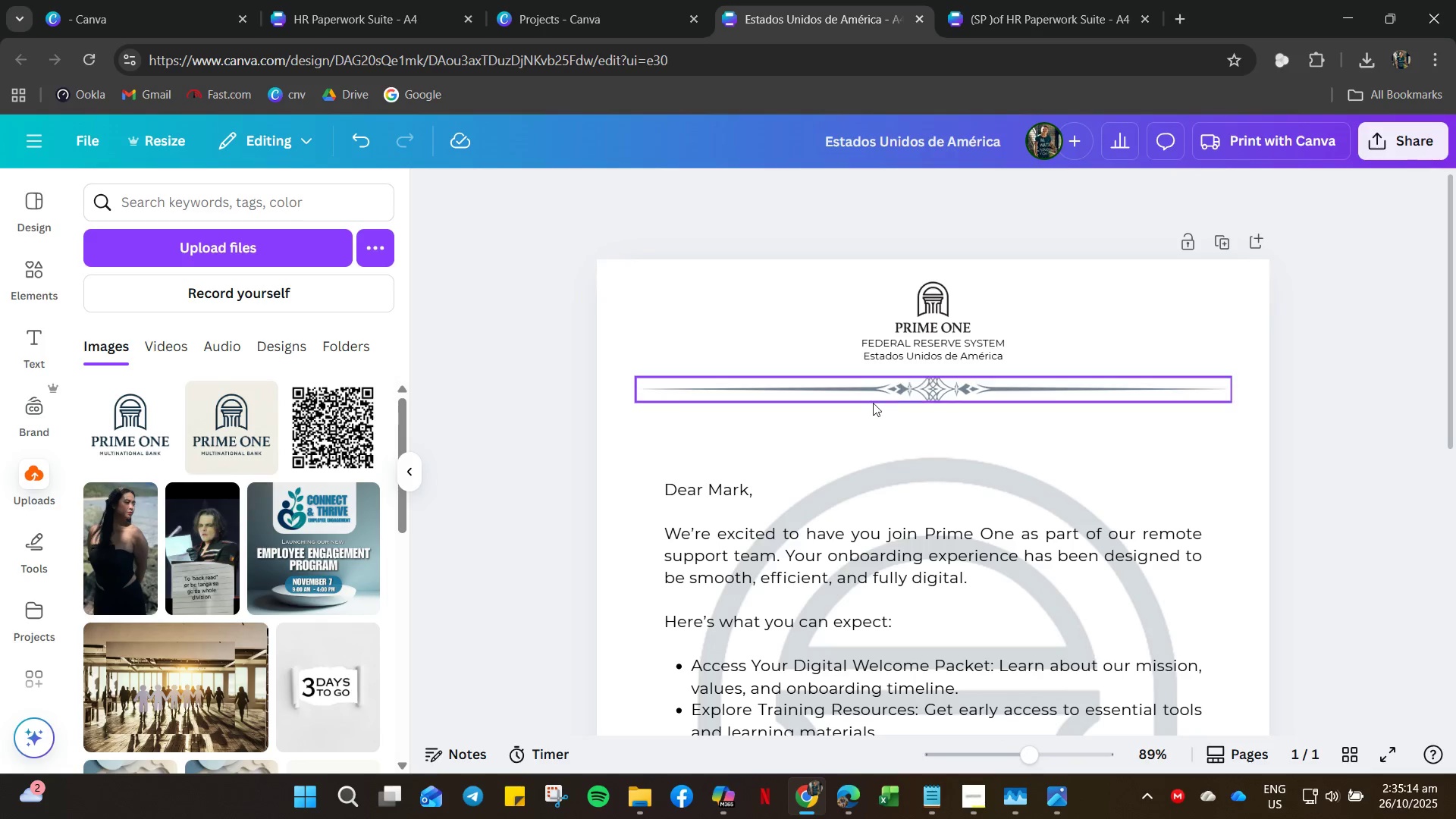 
left_click([1220, 241])
 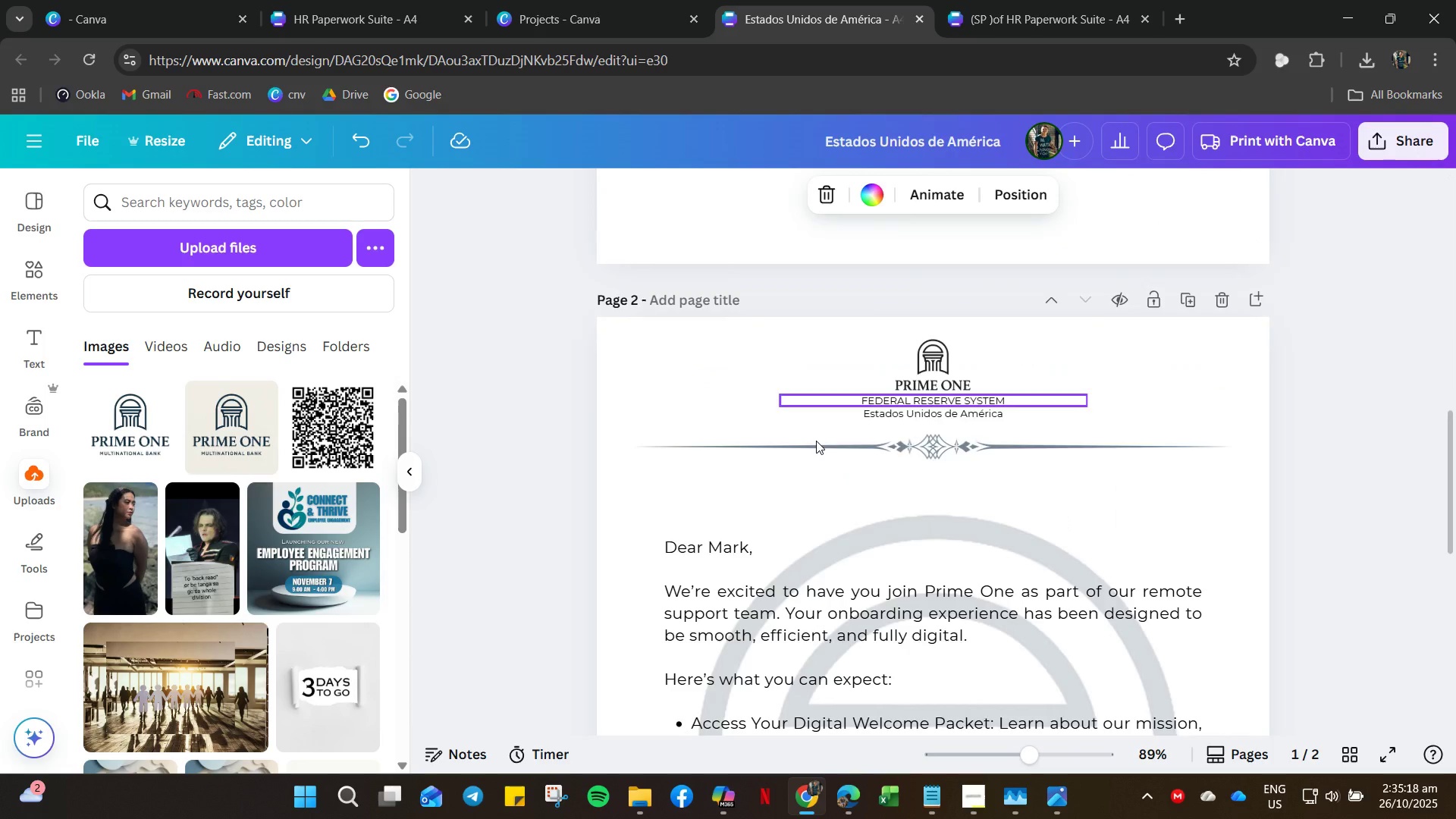 
scroll: coordinate [759, 280], scroll_direction: up, amount: 29.0
 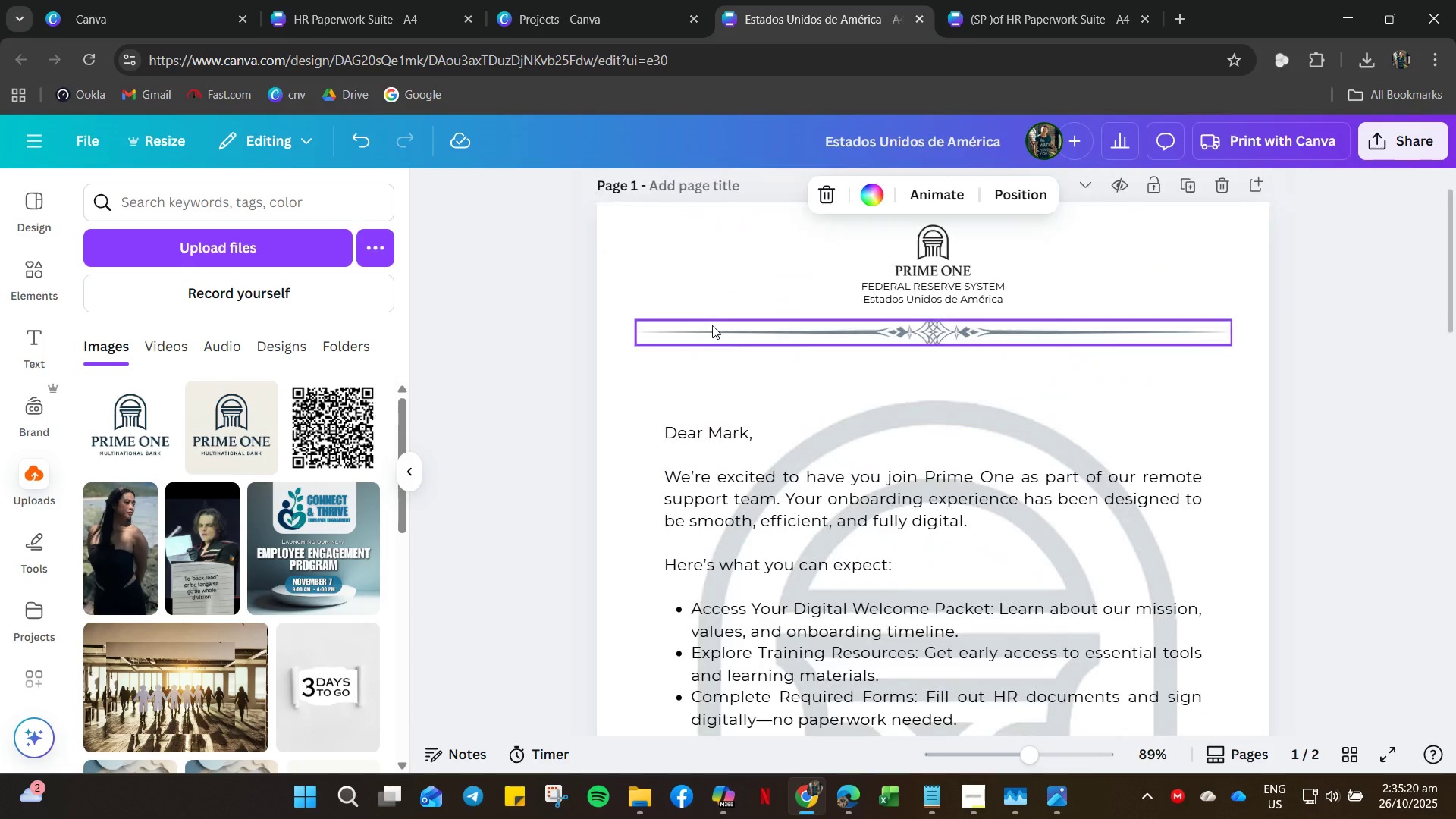 
left_click([714, 325])
 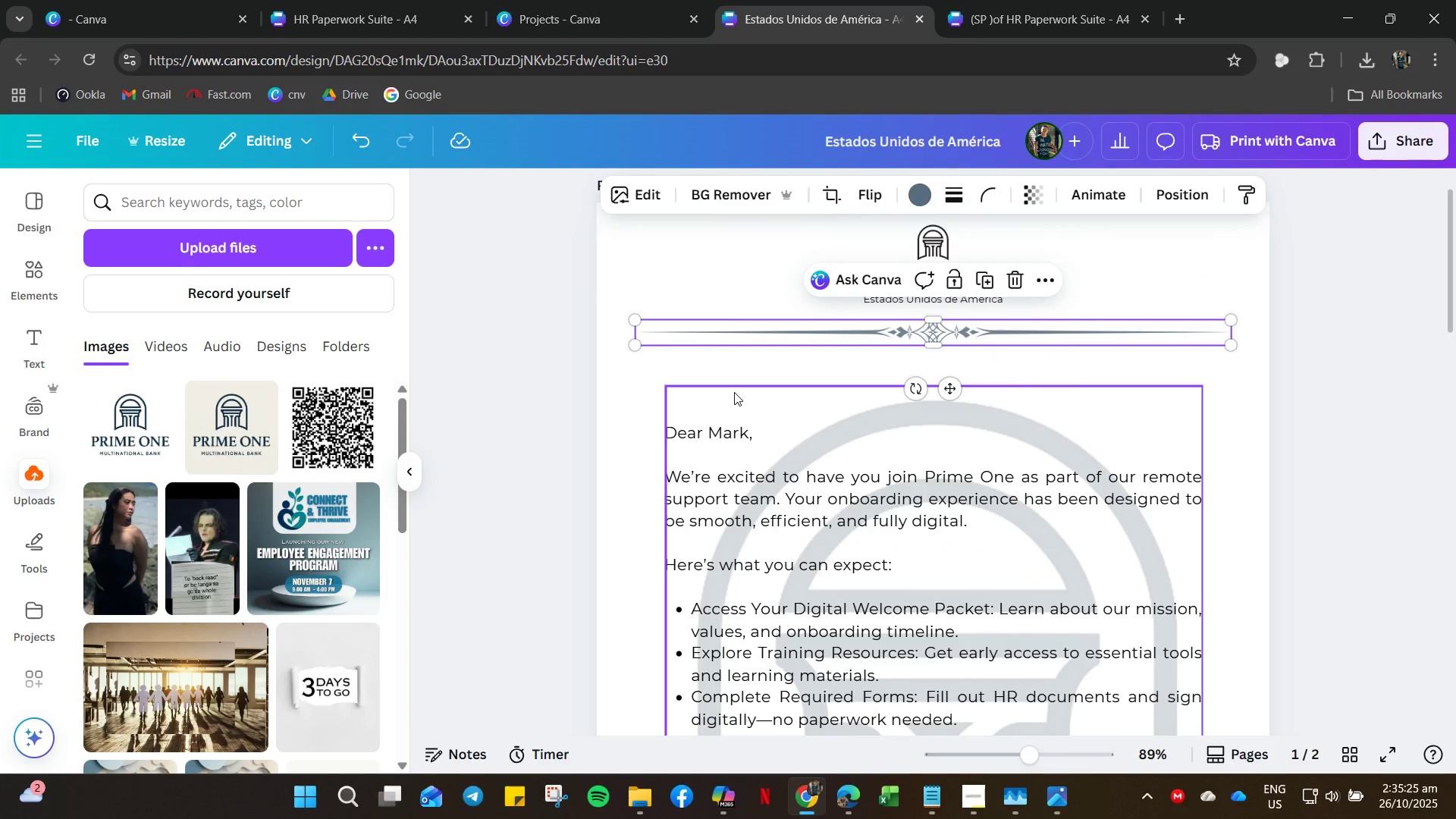 
wait(6.09)
 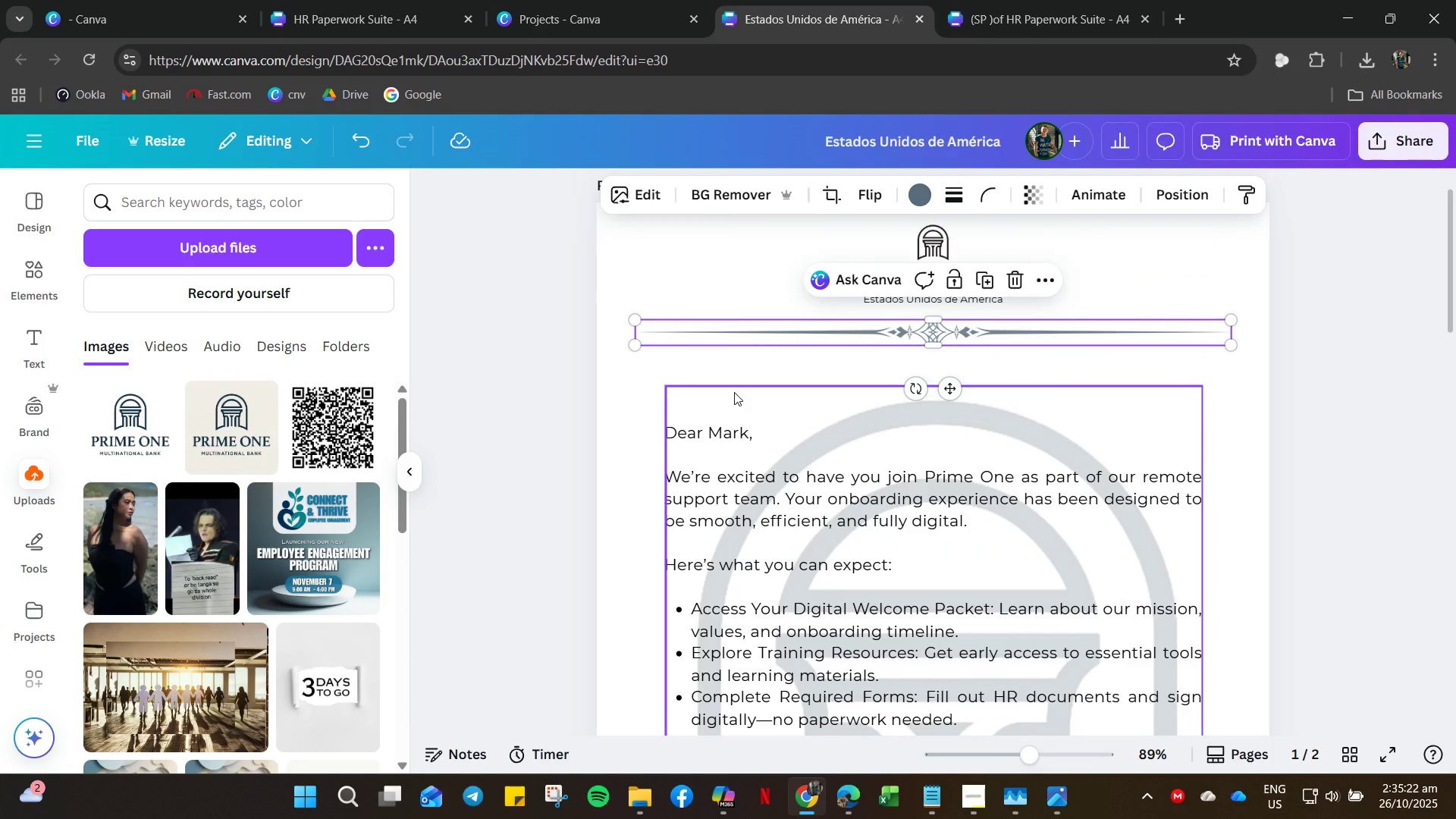 
left_click([821, 448])
 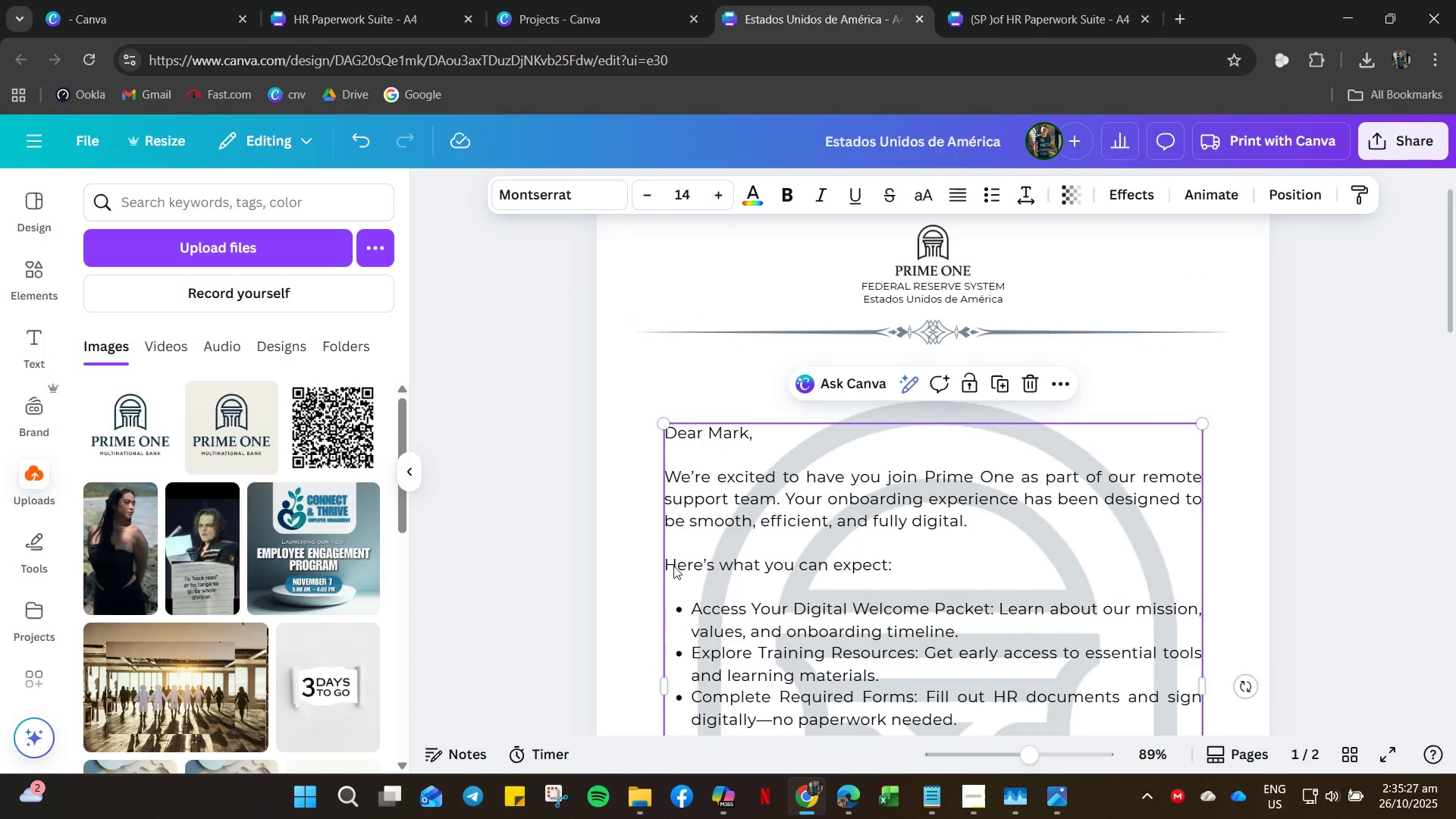 
scroll: coordinate [680, 601], scroll_direction: down, amount: 18.0
 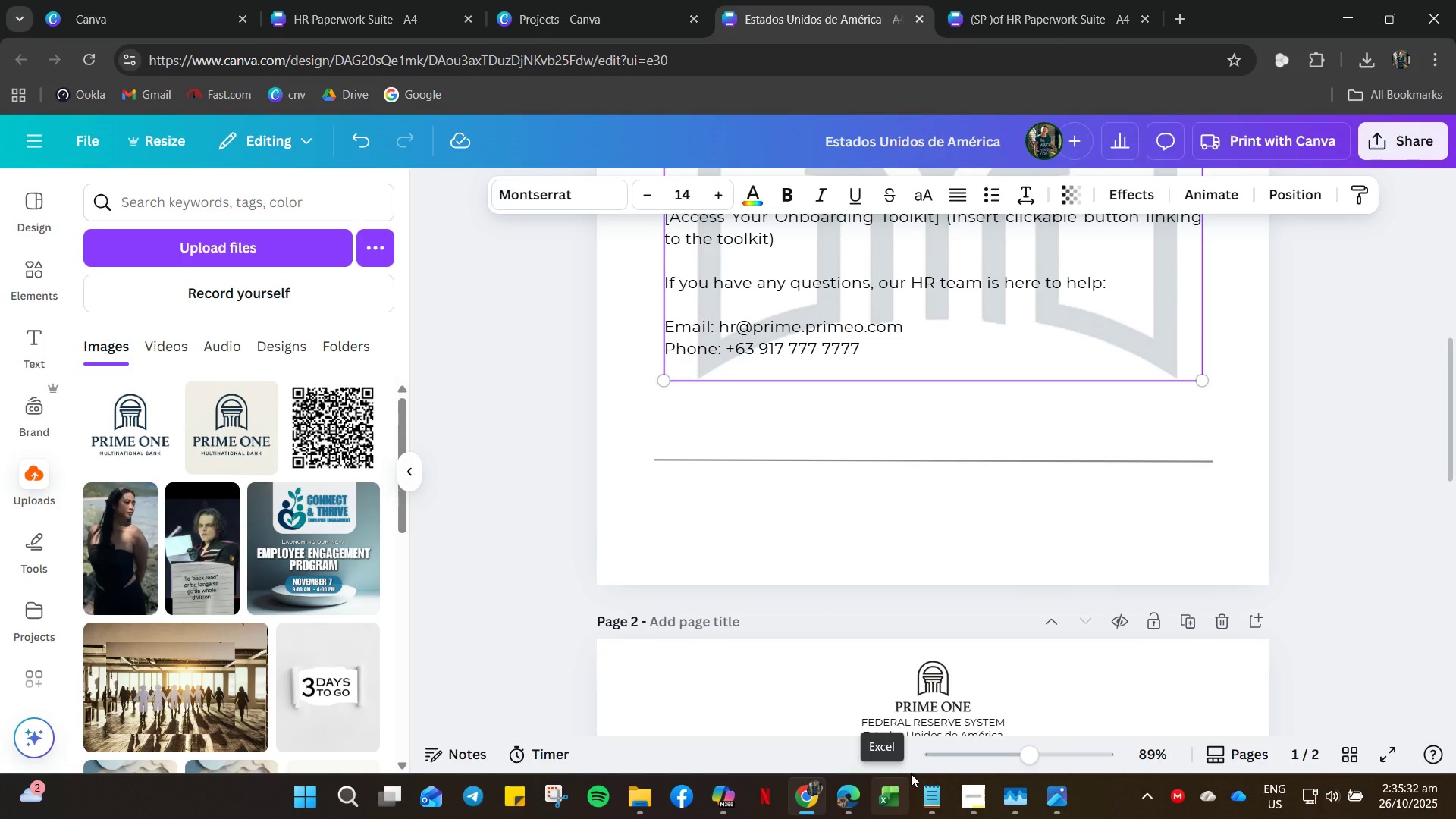 
wait(6.34)
 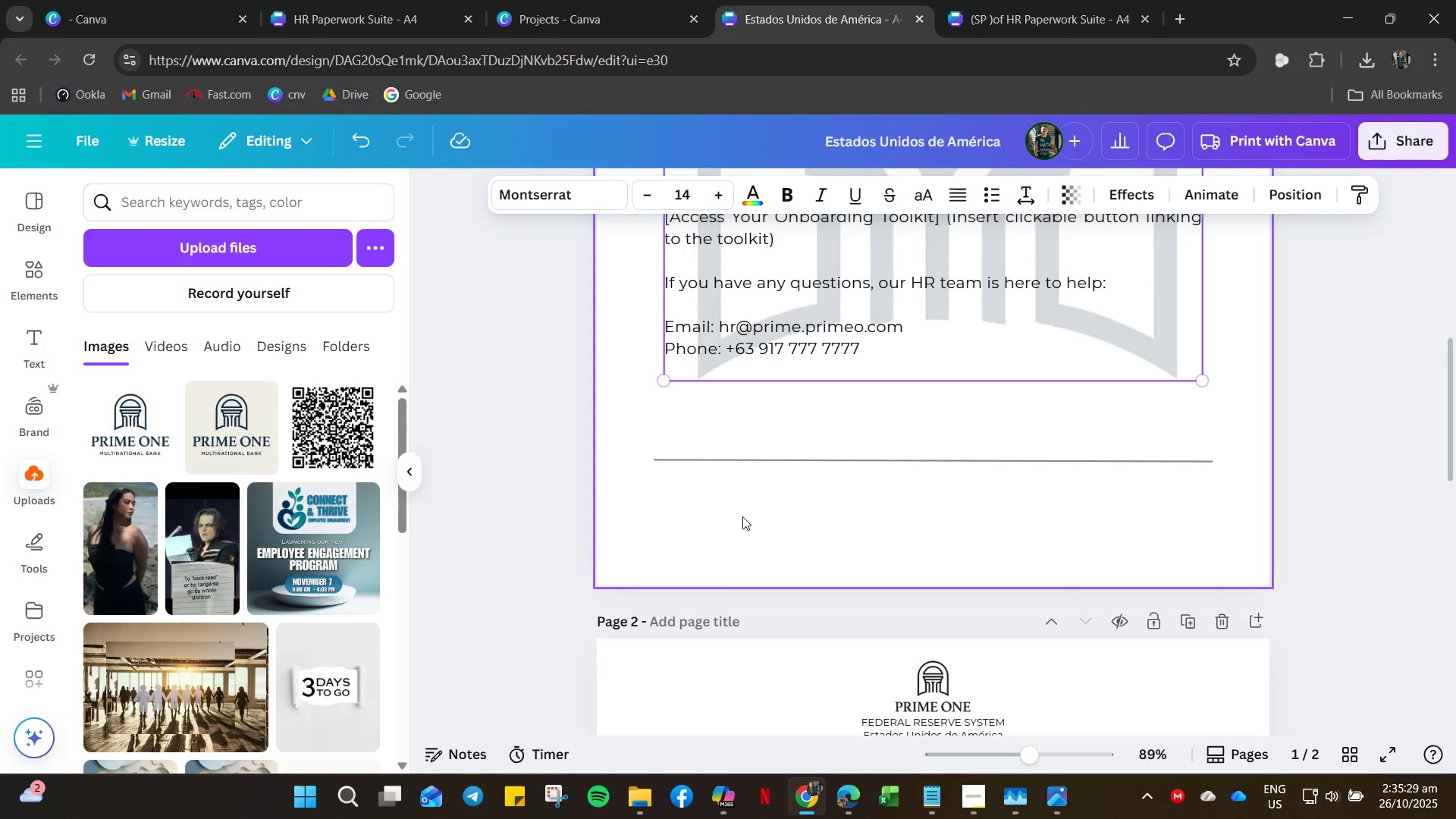 
double_click([855, 802])
 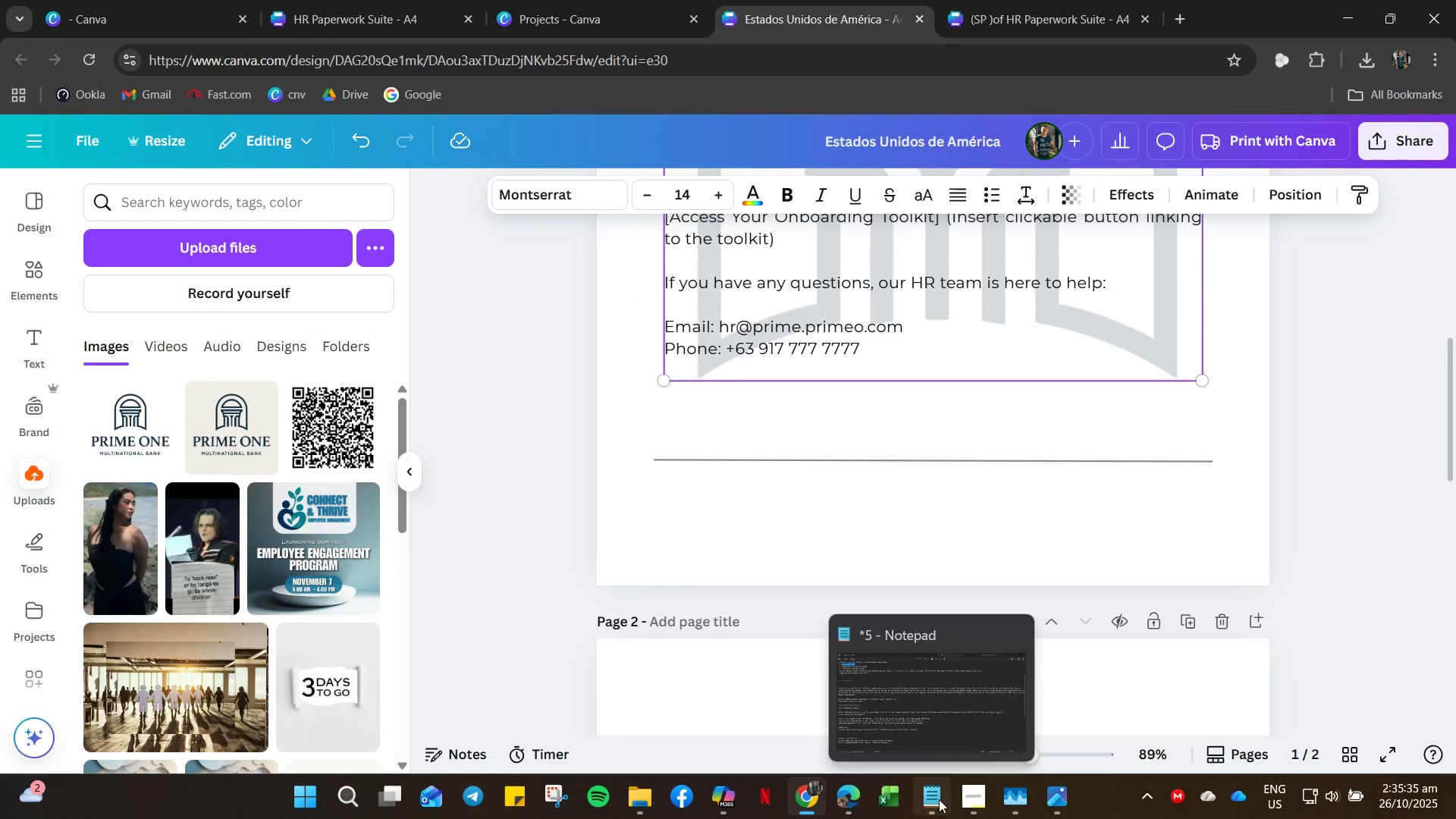 
left_click([940, 799])
 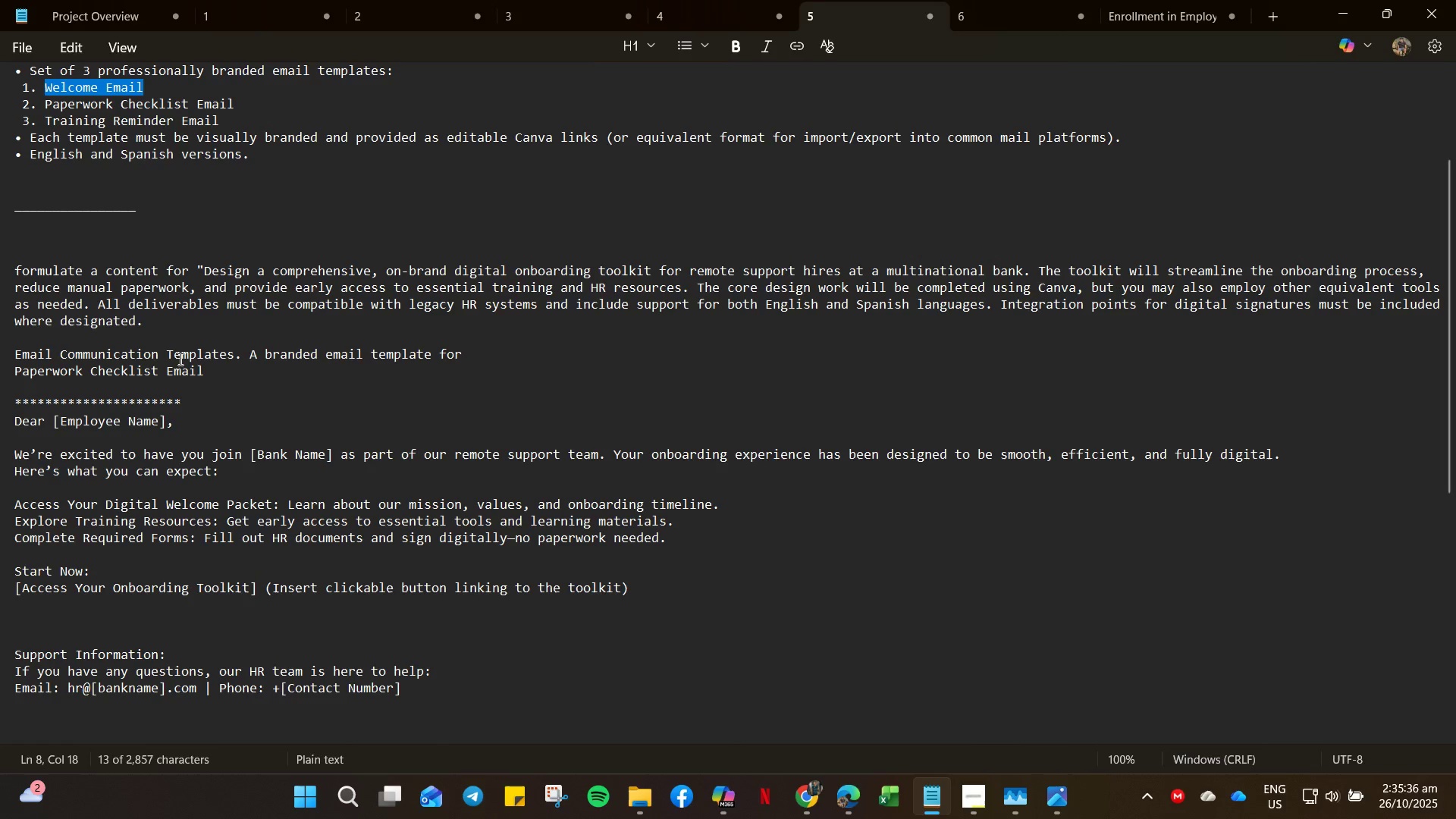 
scroll: coordinate [180, 340], scroll_direction: up, amount: 14.0
 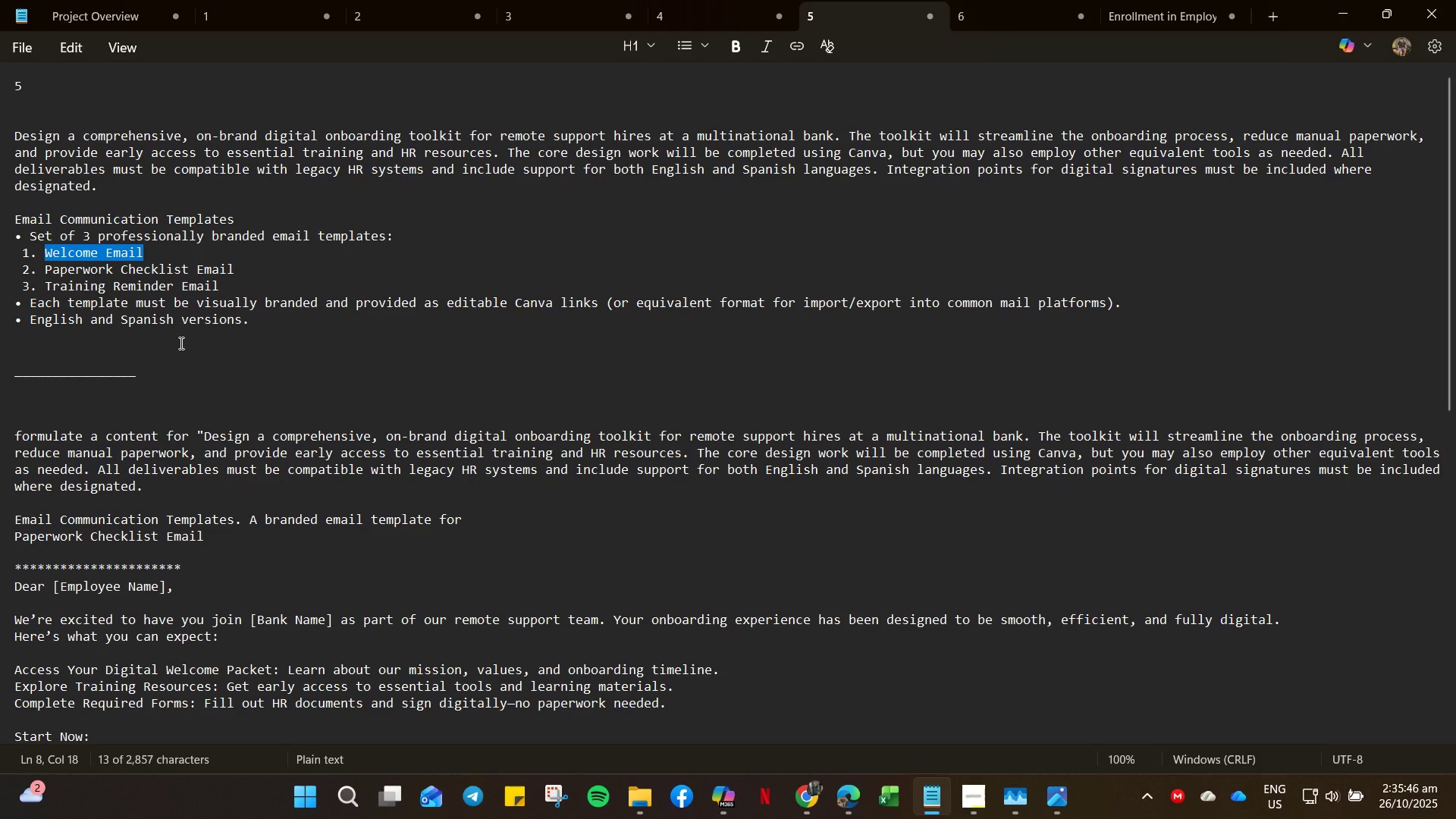 
wait(13.44)
 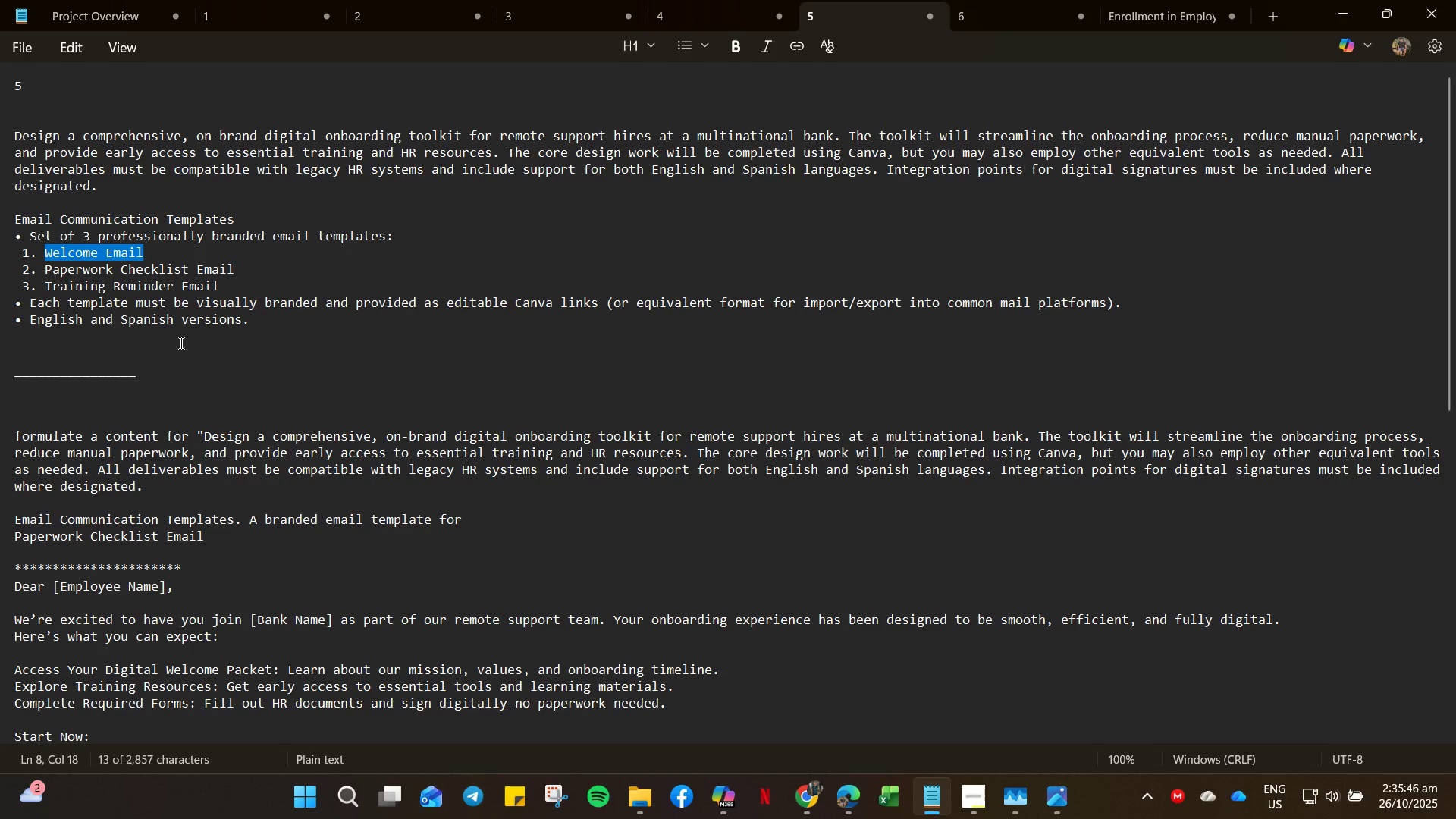 
left_click_drag(start_coordinate=[237, 268], to_coordinate=[49, 265])
 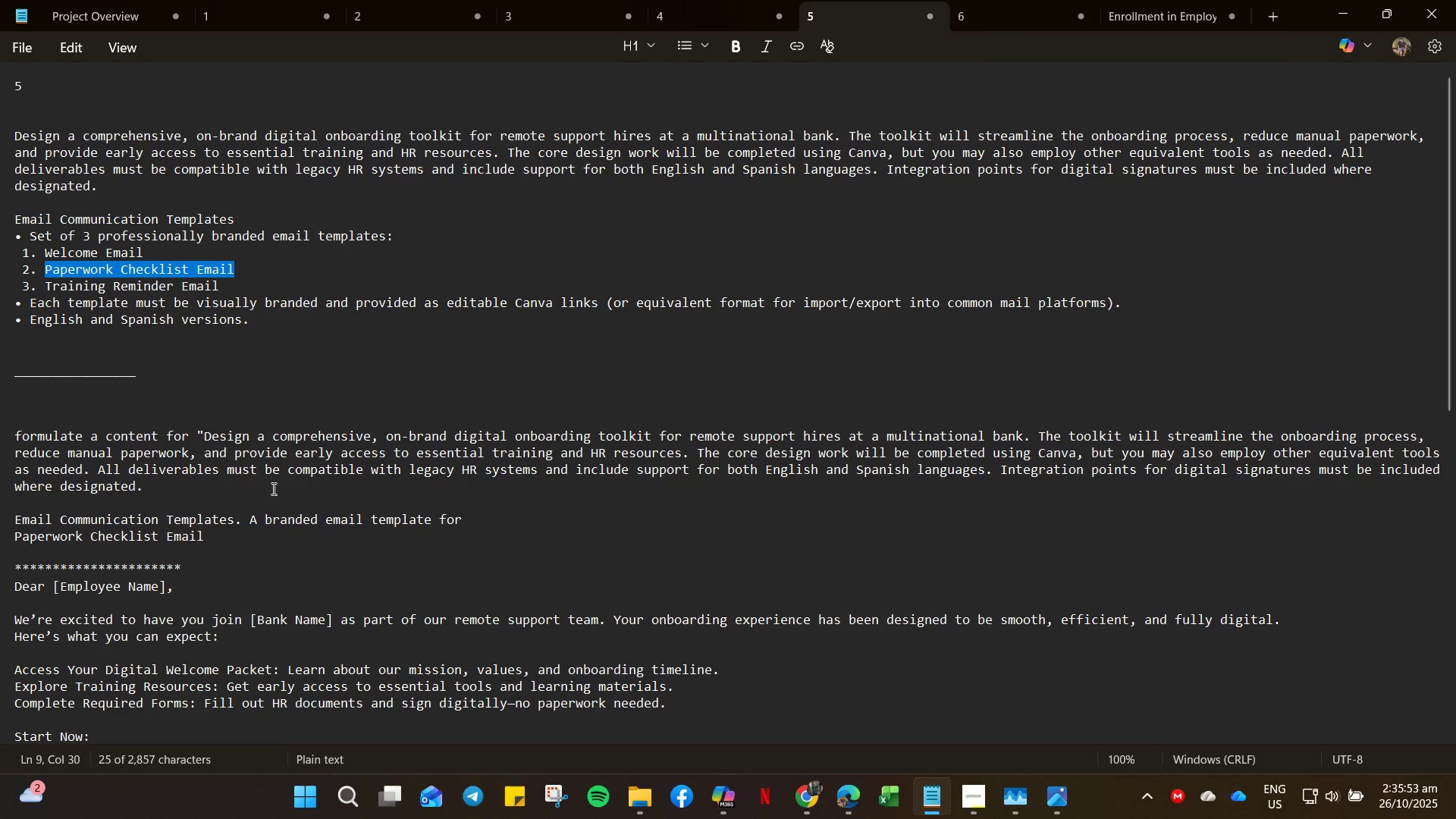 
key(Control+C)
 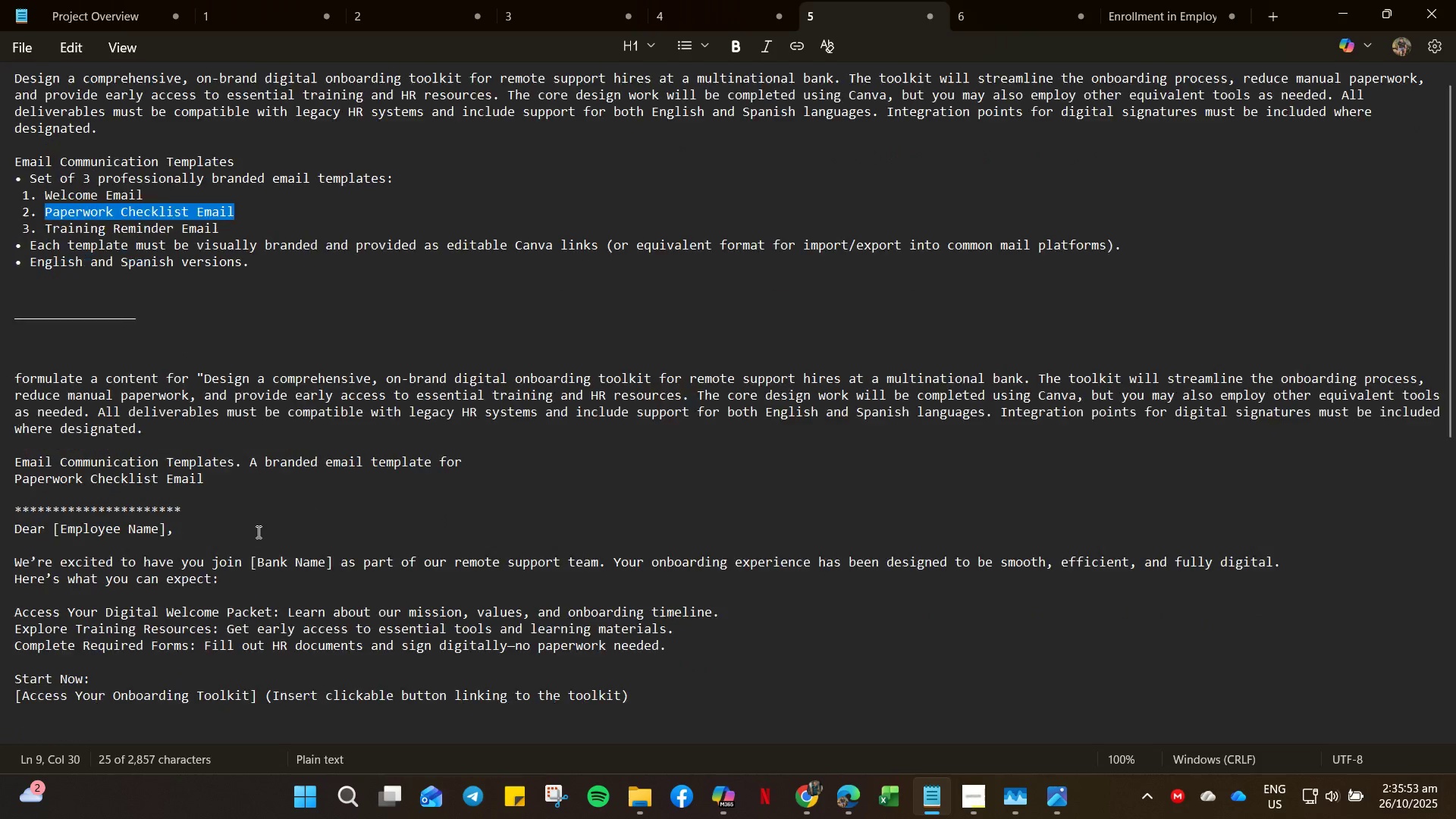 
scroll: coordinate [226, 425], scroll_direction: down, amount: 23.0
 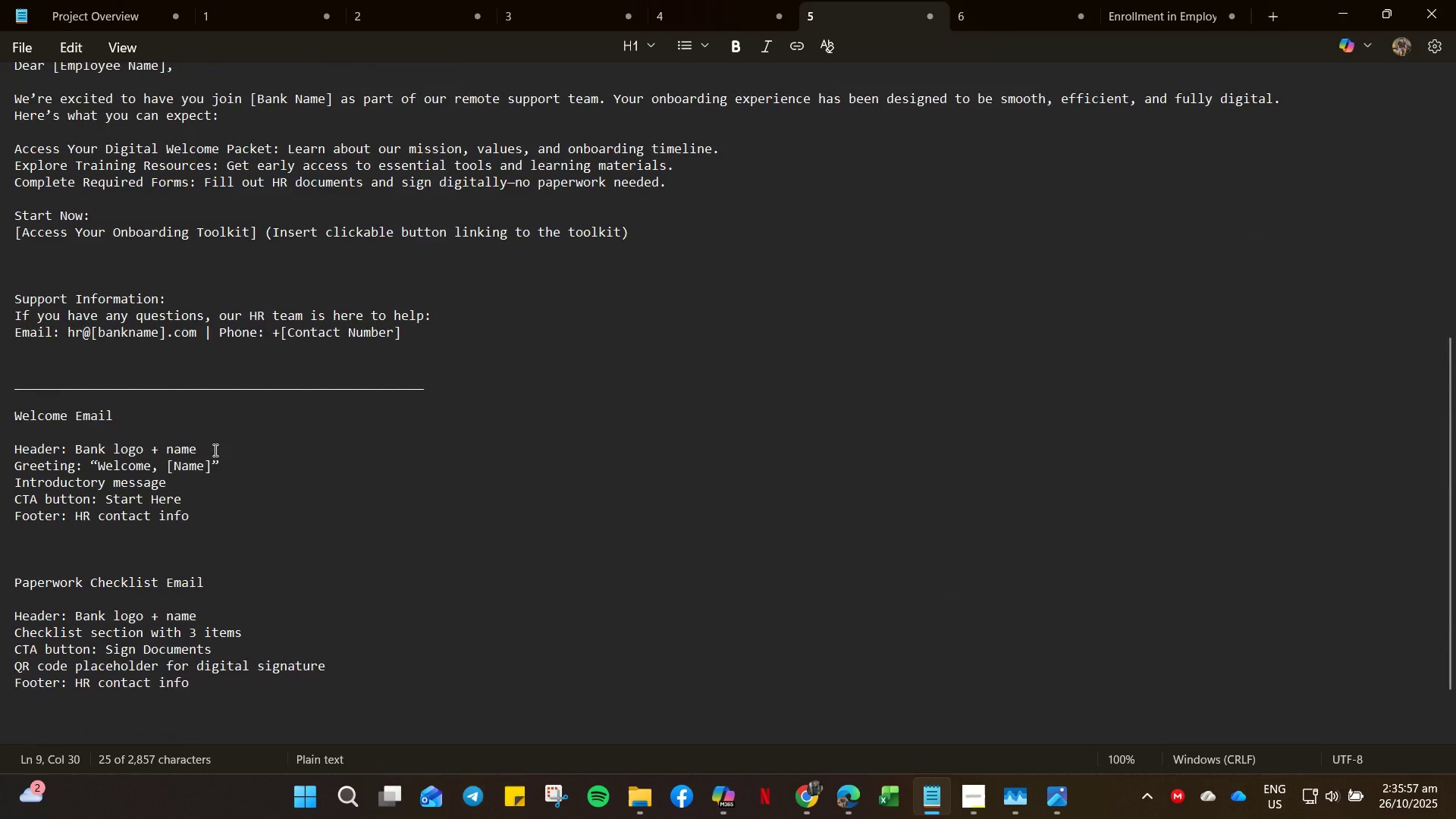 
scroll: coordinate [138, 325], scroll_direction: up, amount: 11.0
 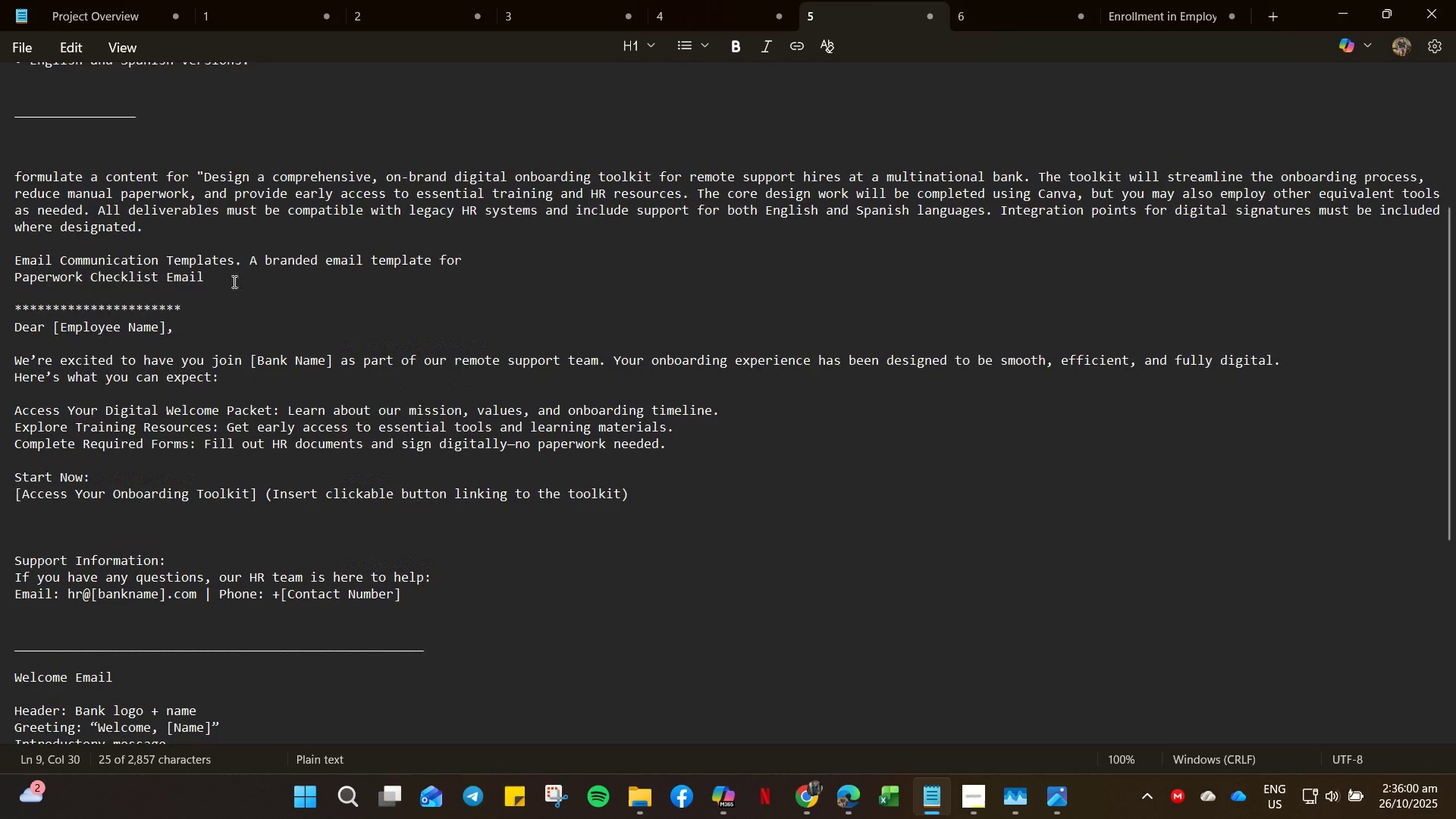 
left_click_drag(start_coordinate=[230, 284], to_coordinate=[2, 177])
 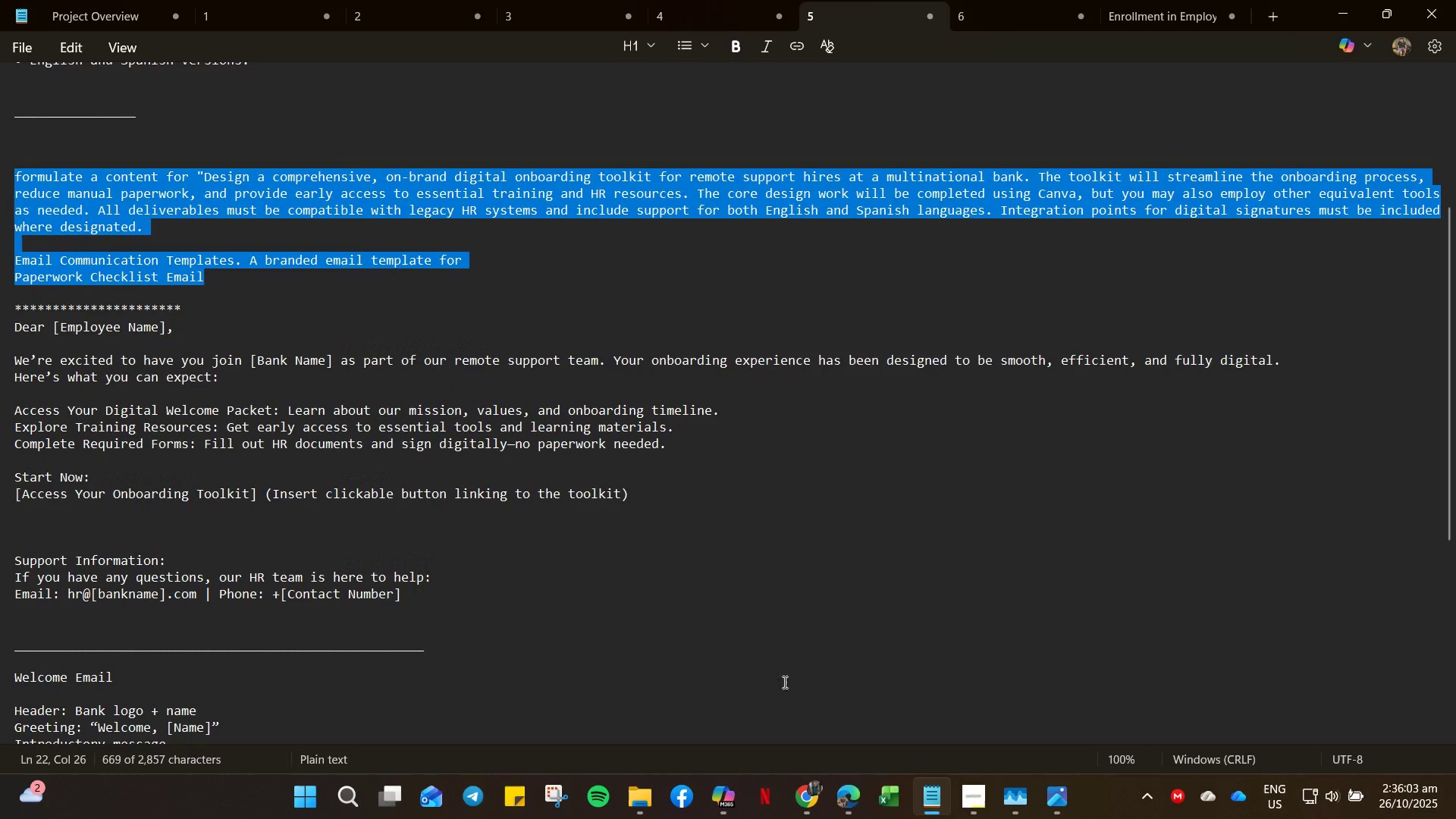 
key(Control+C)
 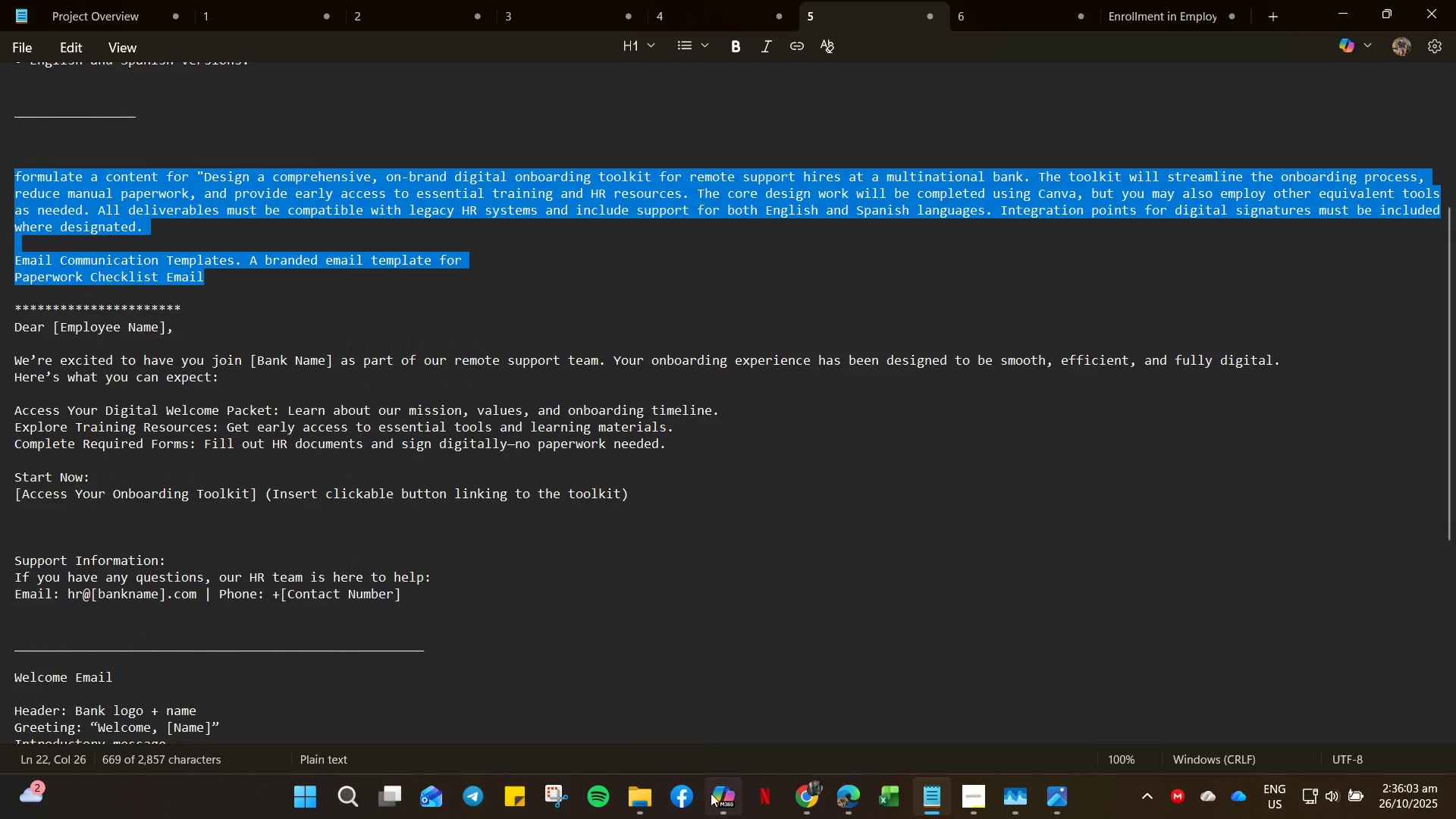 
left_click([711, 793])
 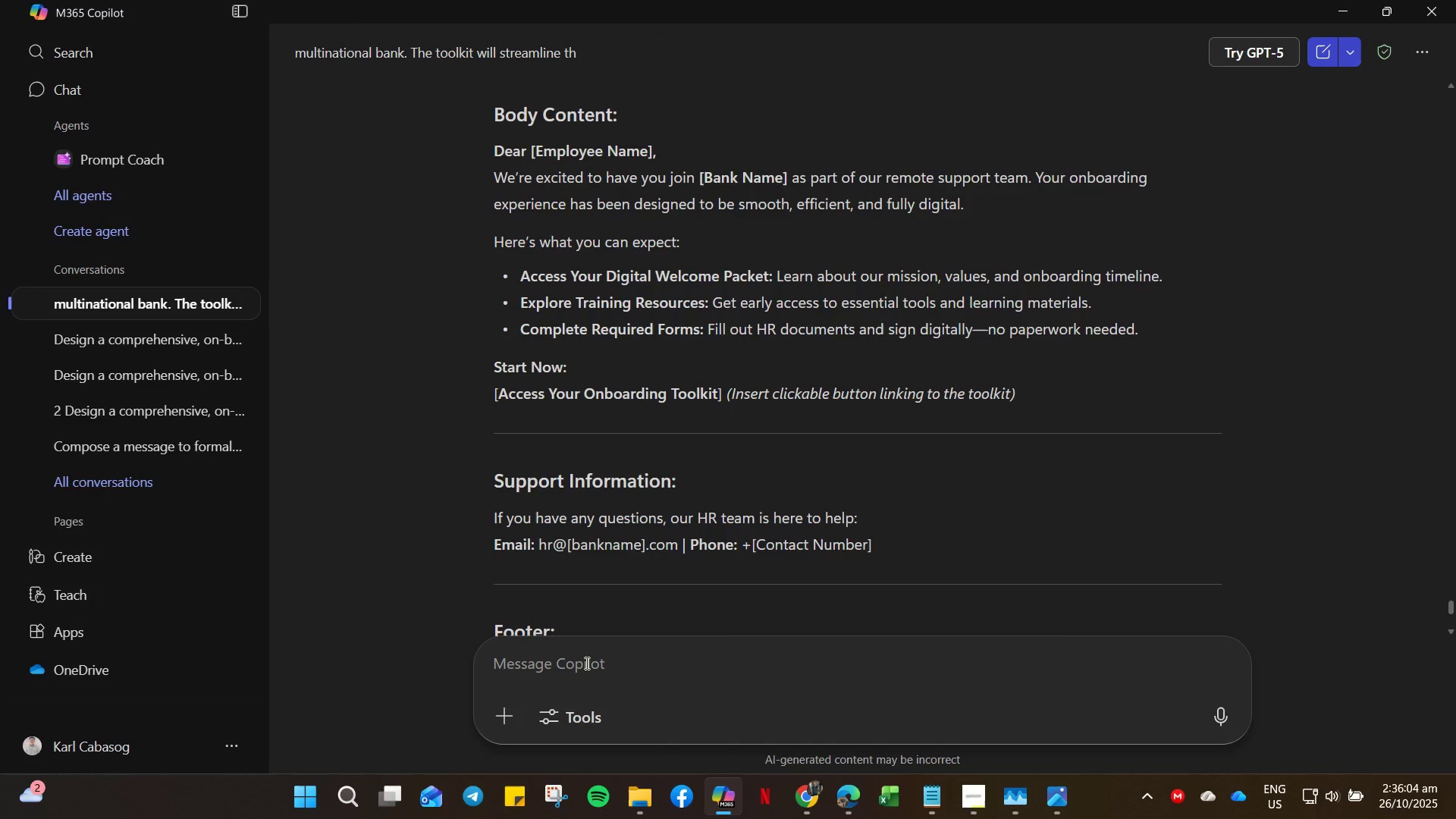 
left_click([585, 663])
 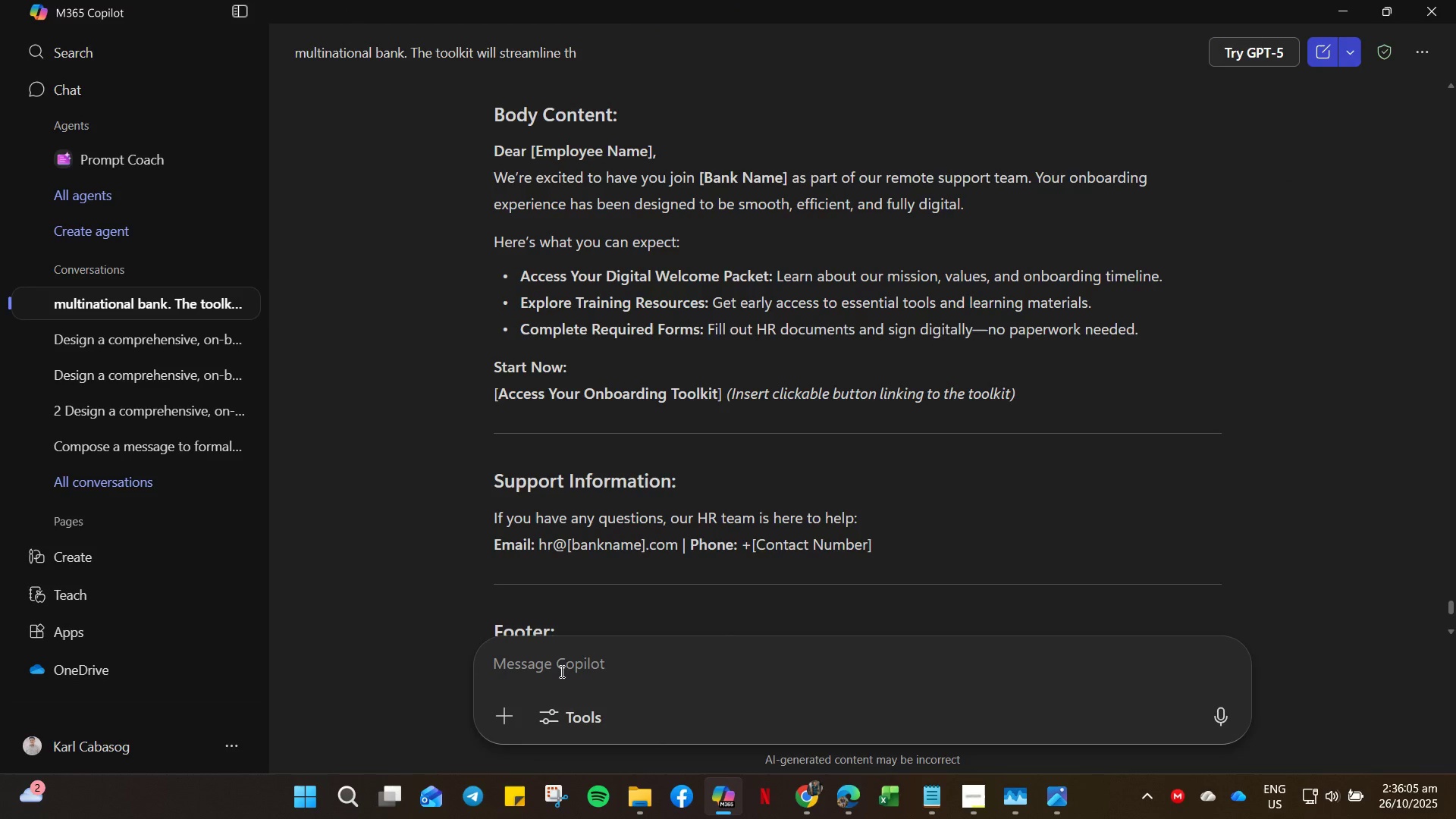 
left_click([560, 671])
 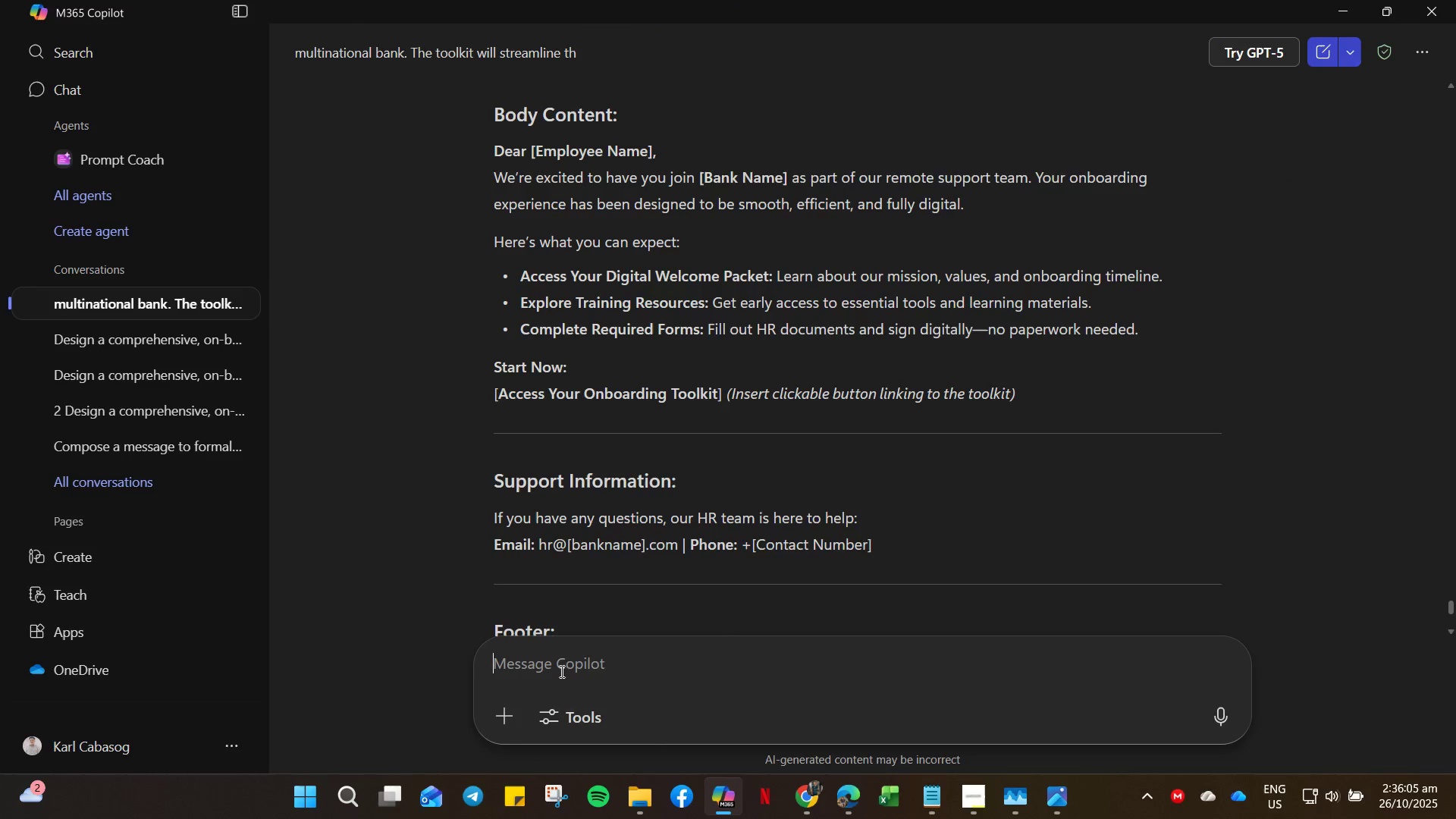 
scroll: coordinate [838, 601], scroll_direction: down, amount: 16.0
 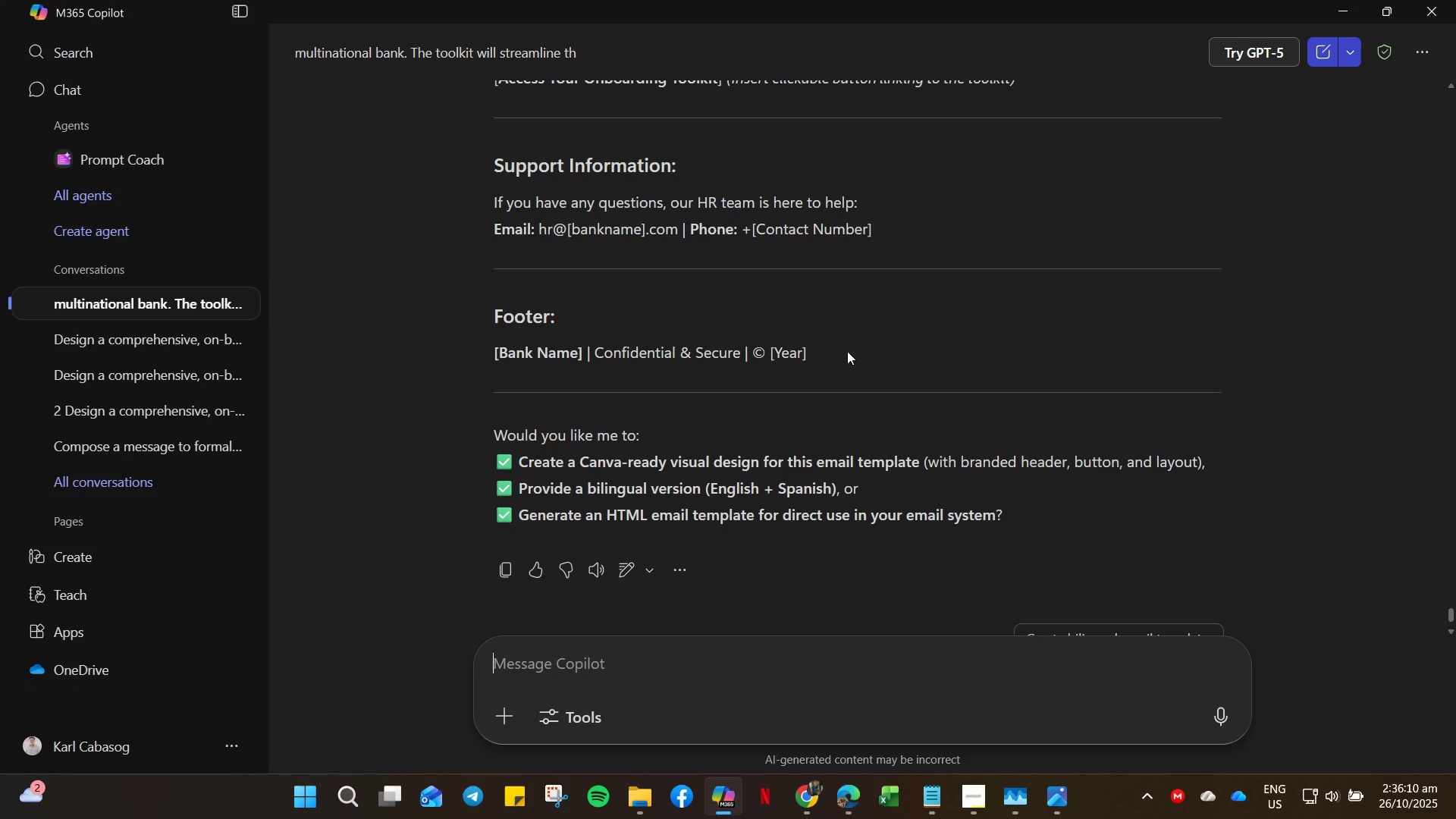 
left_click_drag(start_coordinate=[836, 347], to_coordinate=[499, 356])
 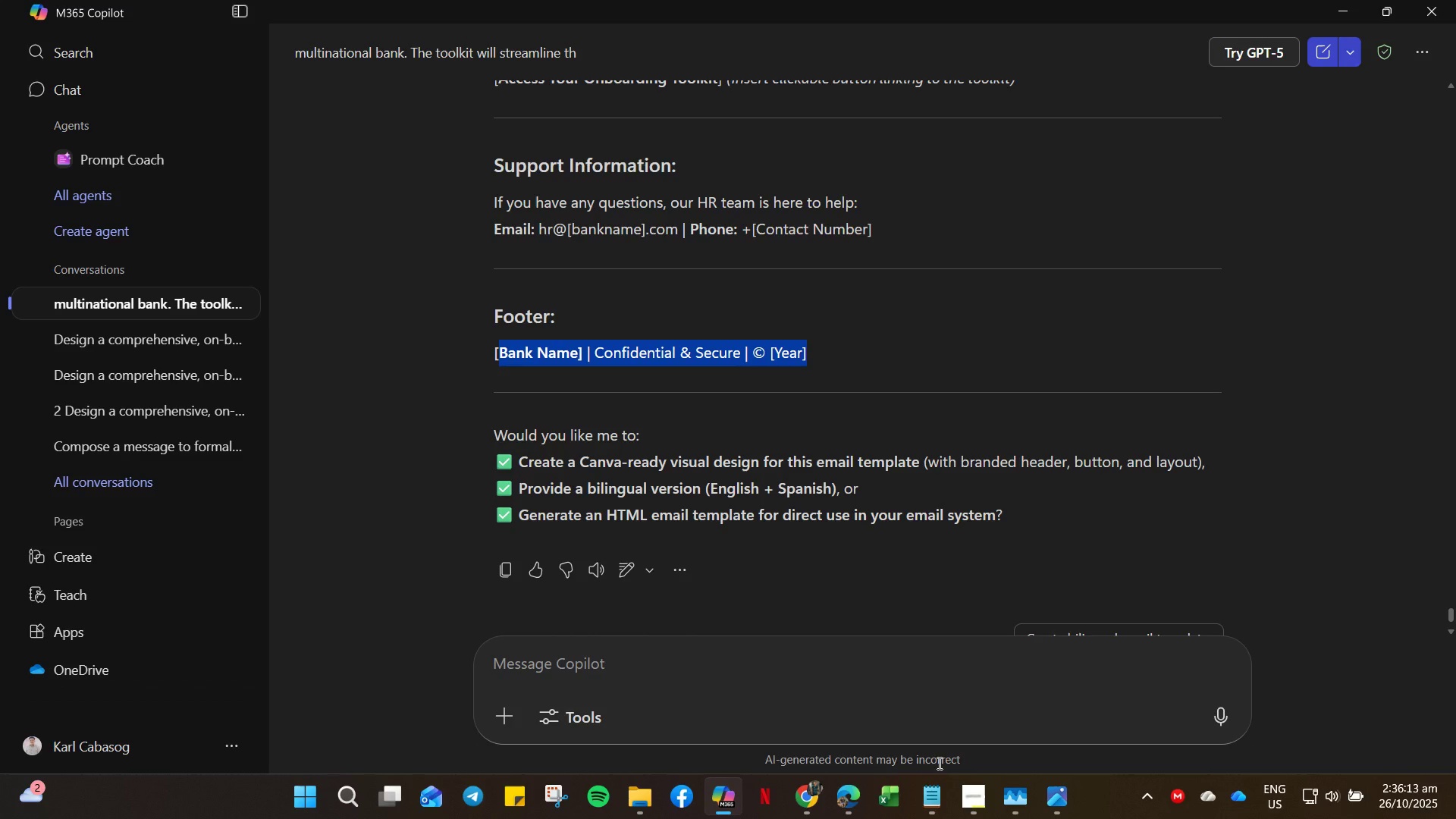 
key(Control+C)
 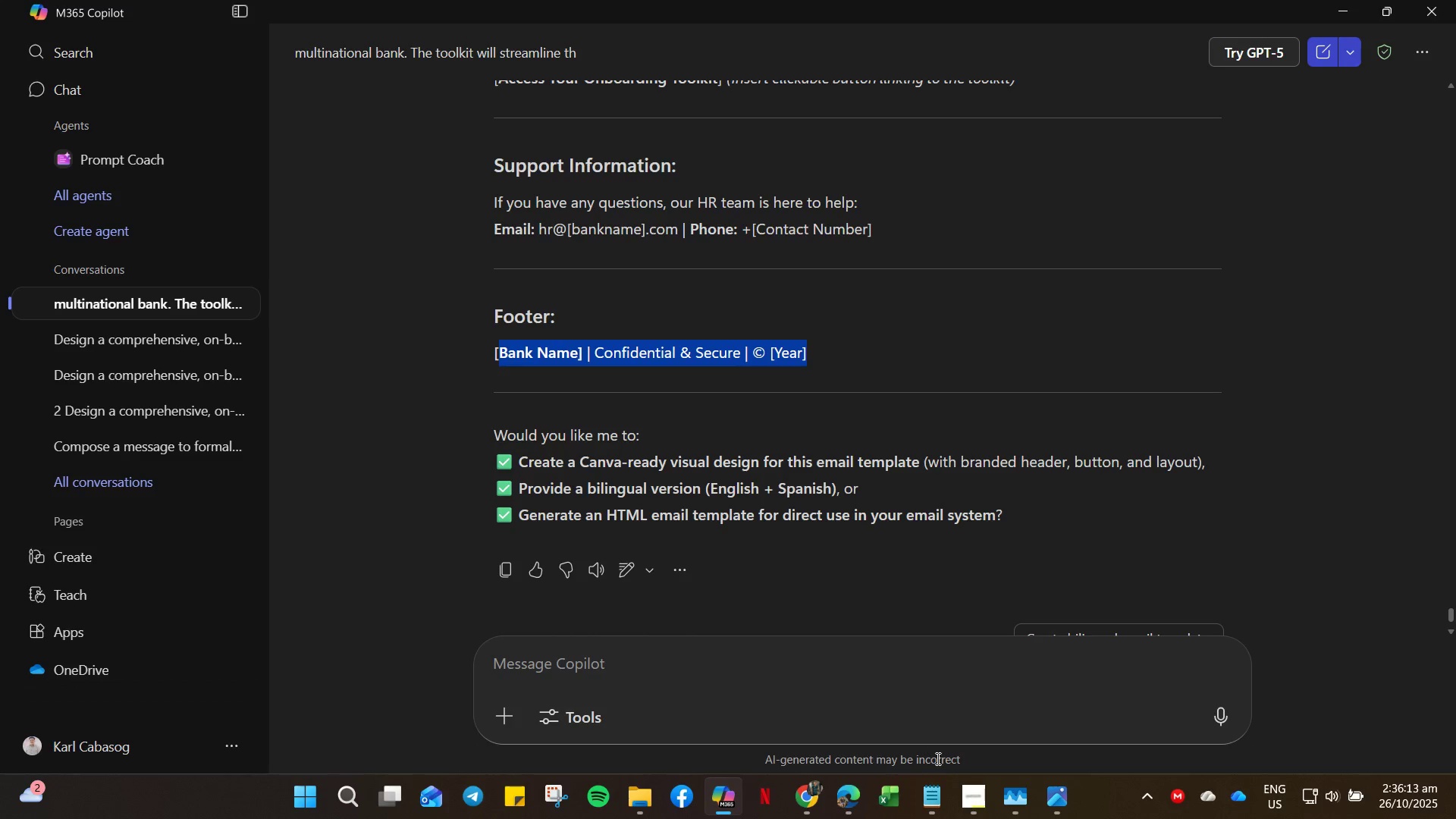 
key(Control+C)
 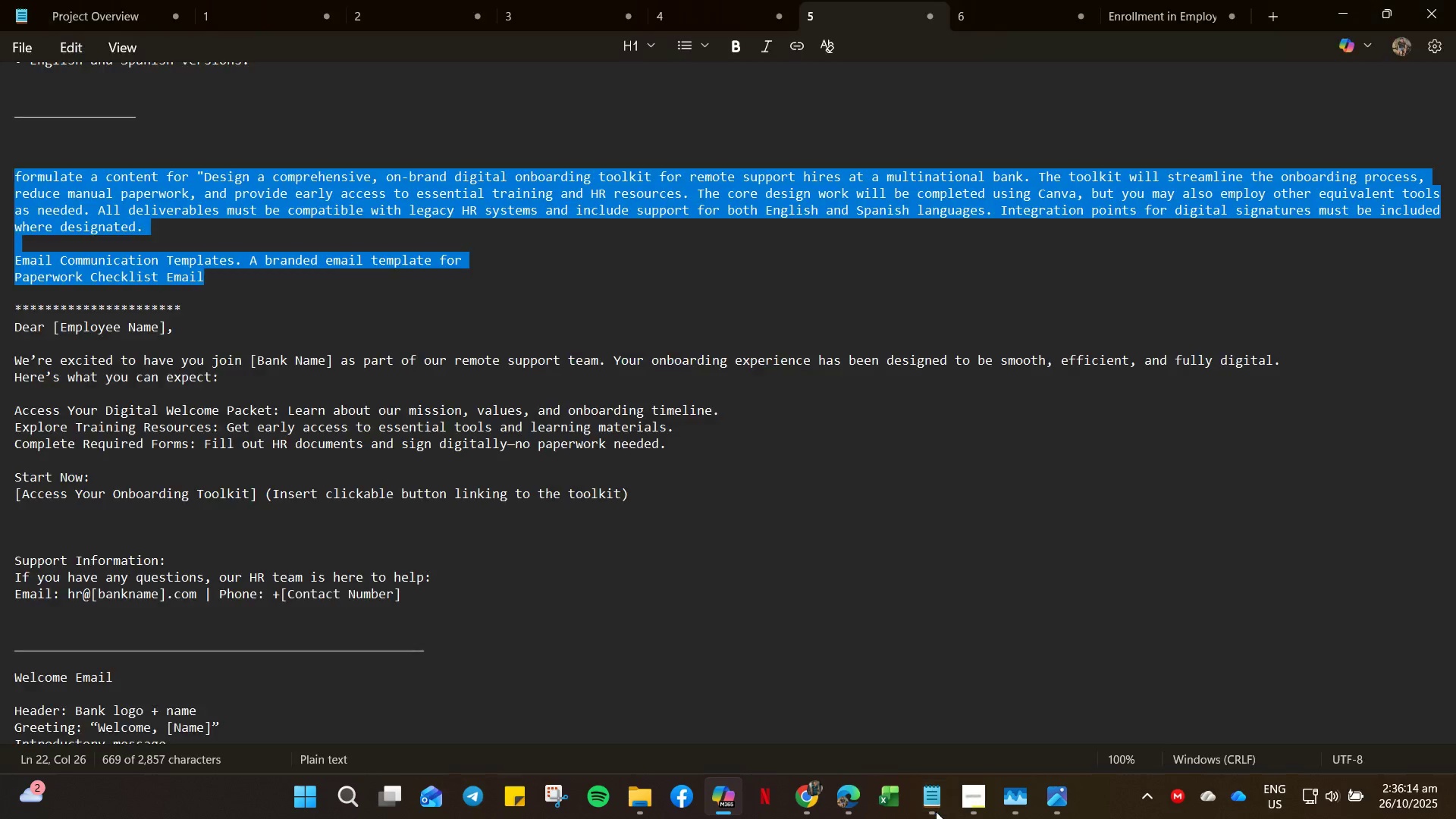 
left_click([936, 811])
 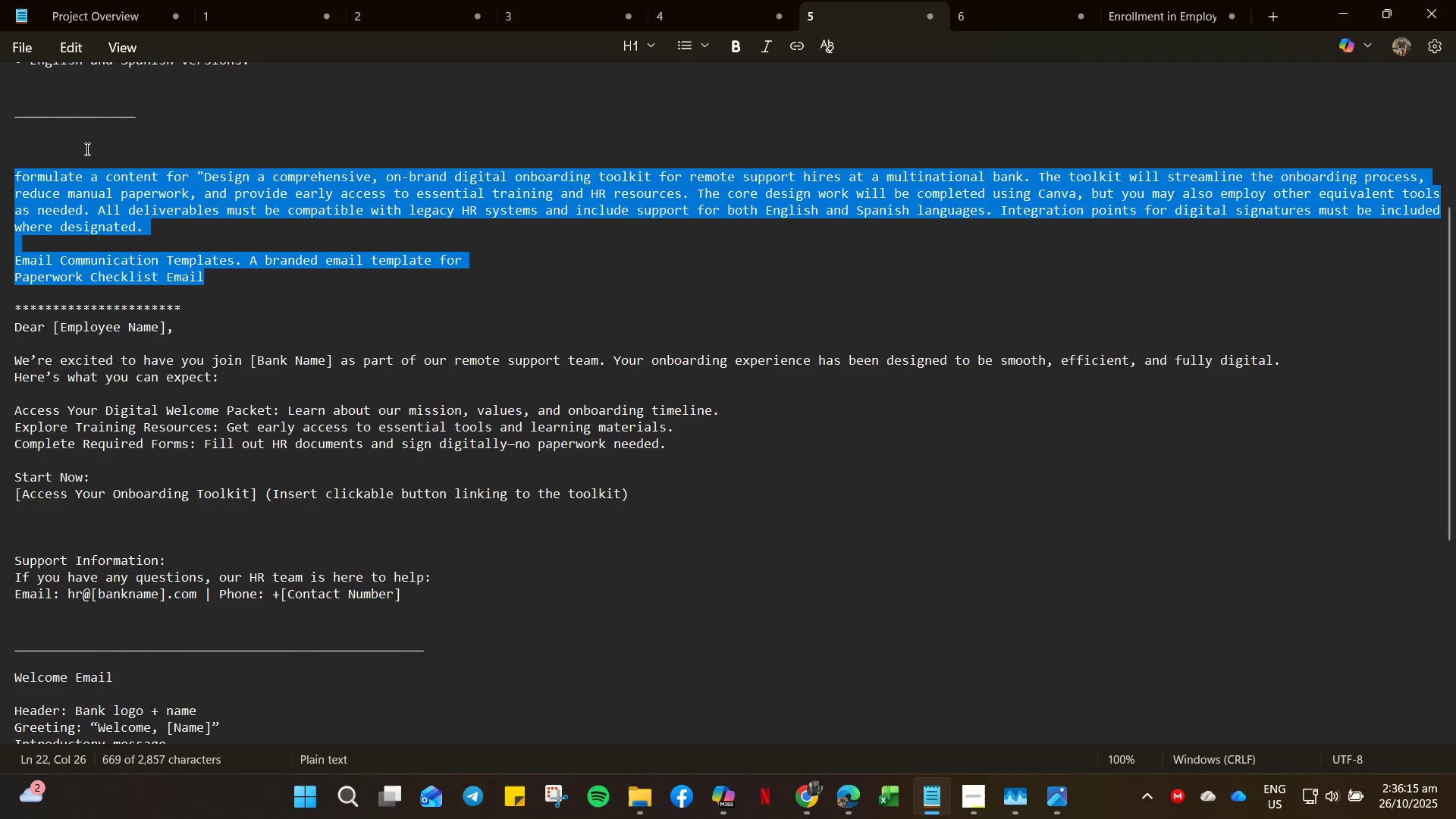 
left_click([51, 135])
 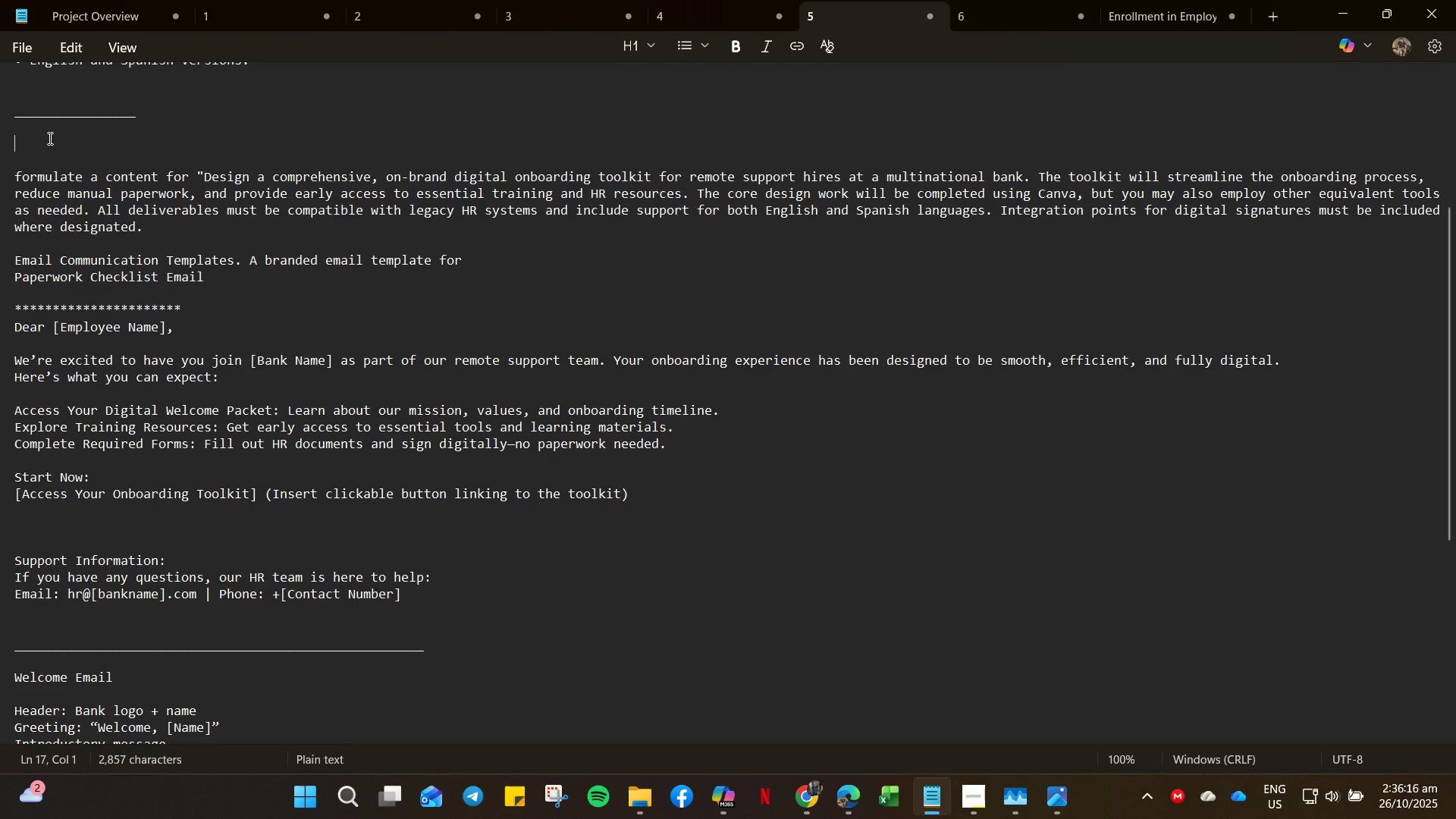 
key(Control+V)
 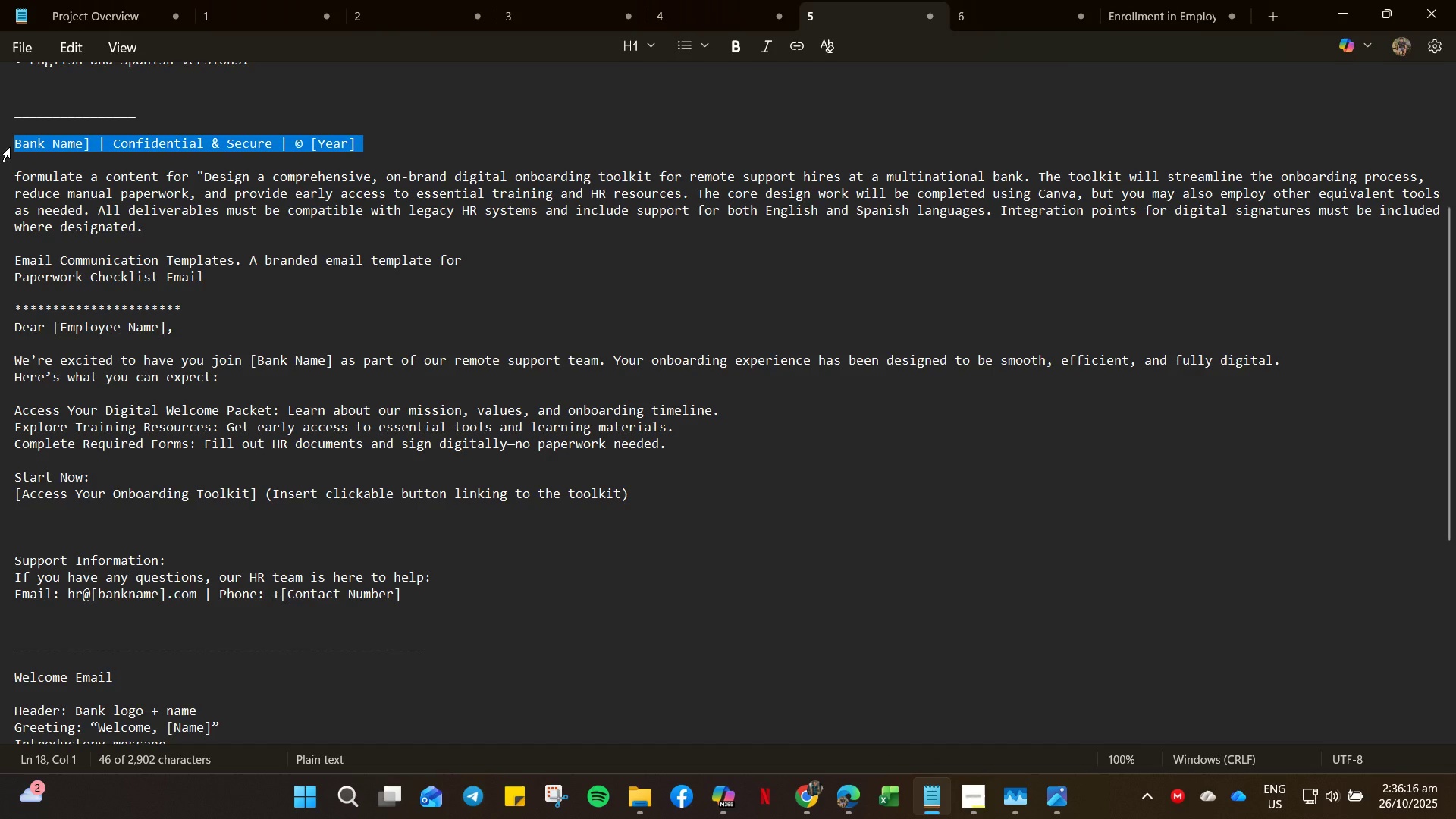 
key(Control+C)
 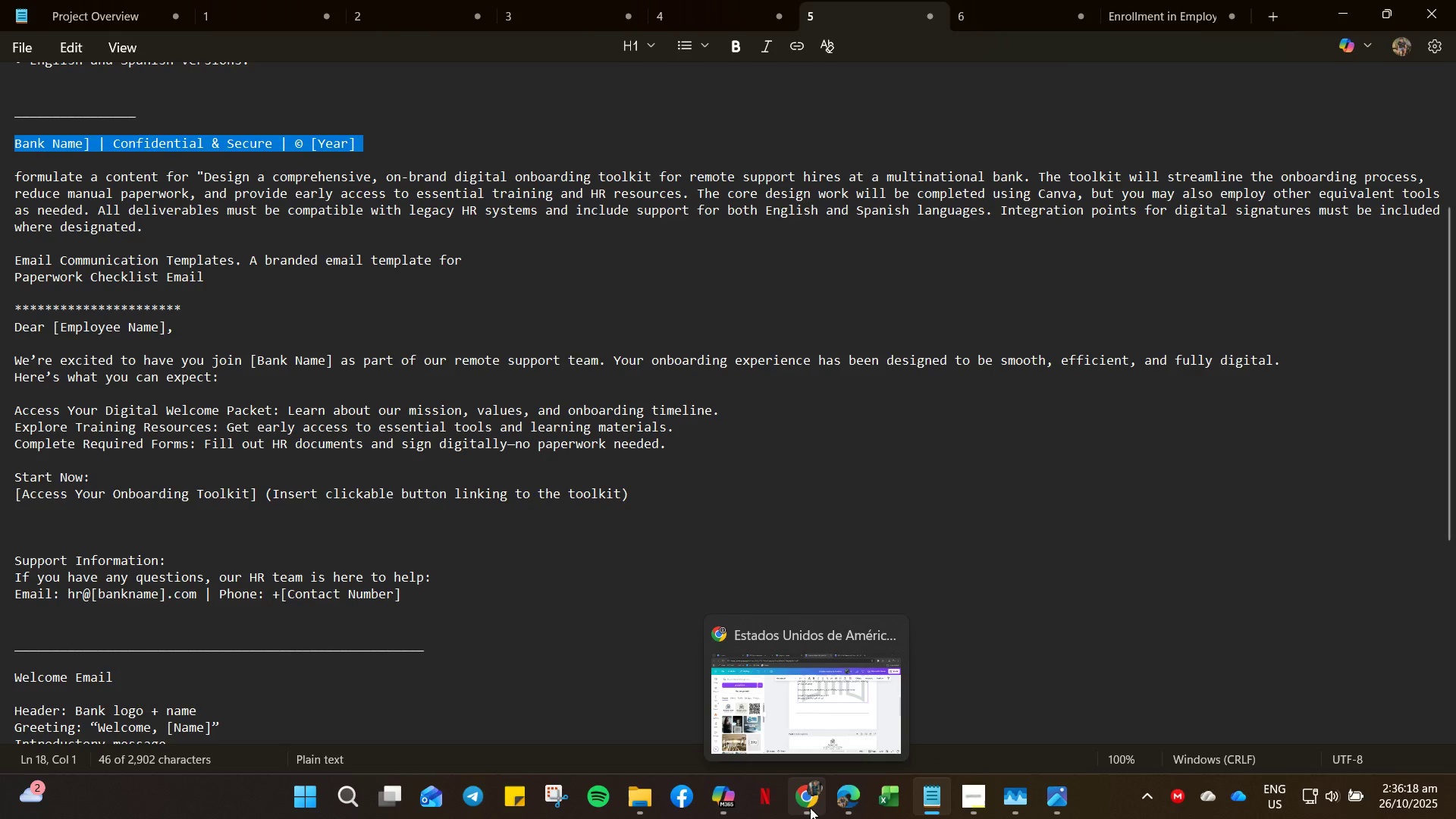 
left_click([810, 808])
 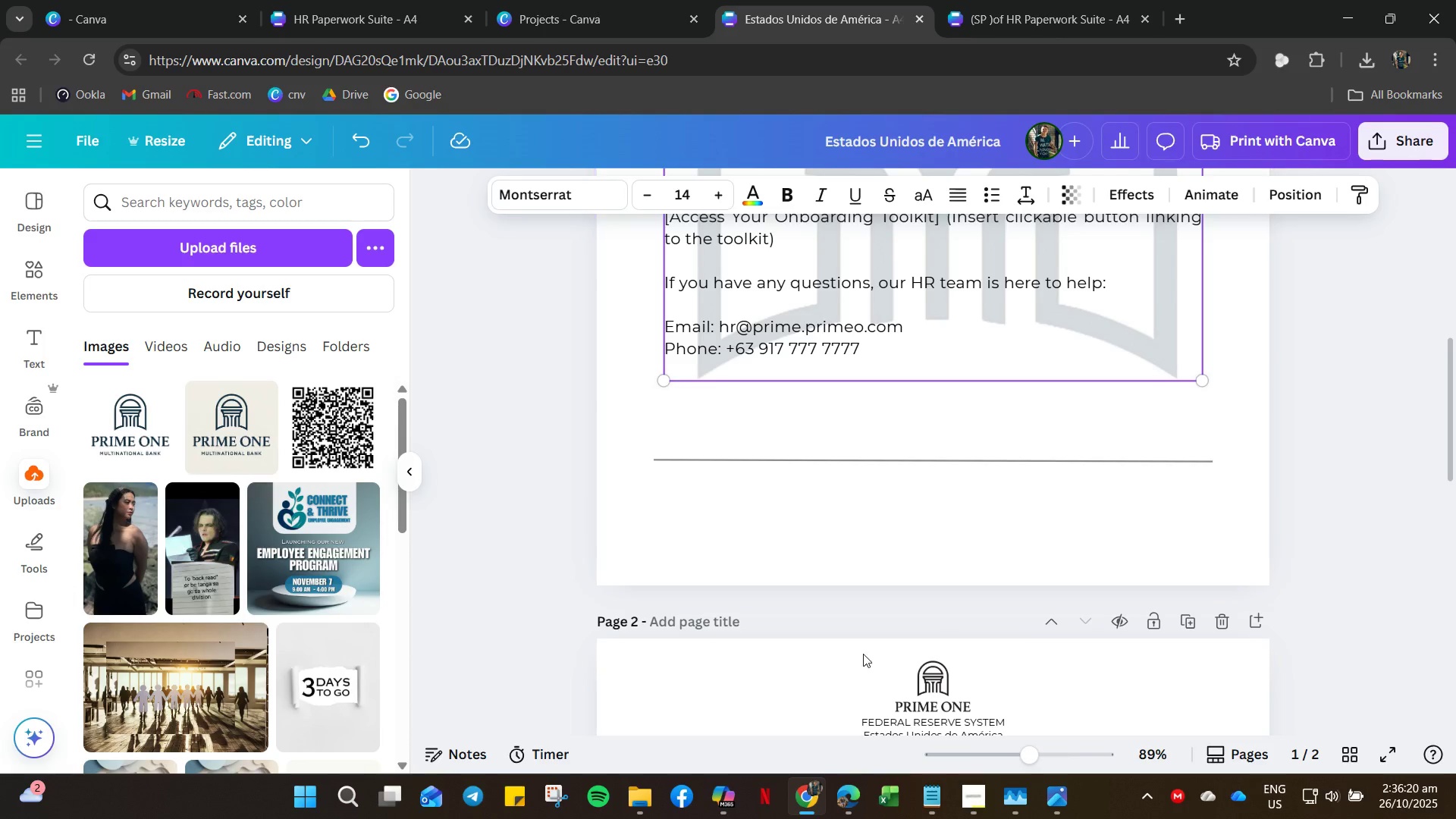 
scroll: coordinate [921, 633], scroll_direction: none, amount: 0.0
 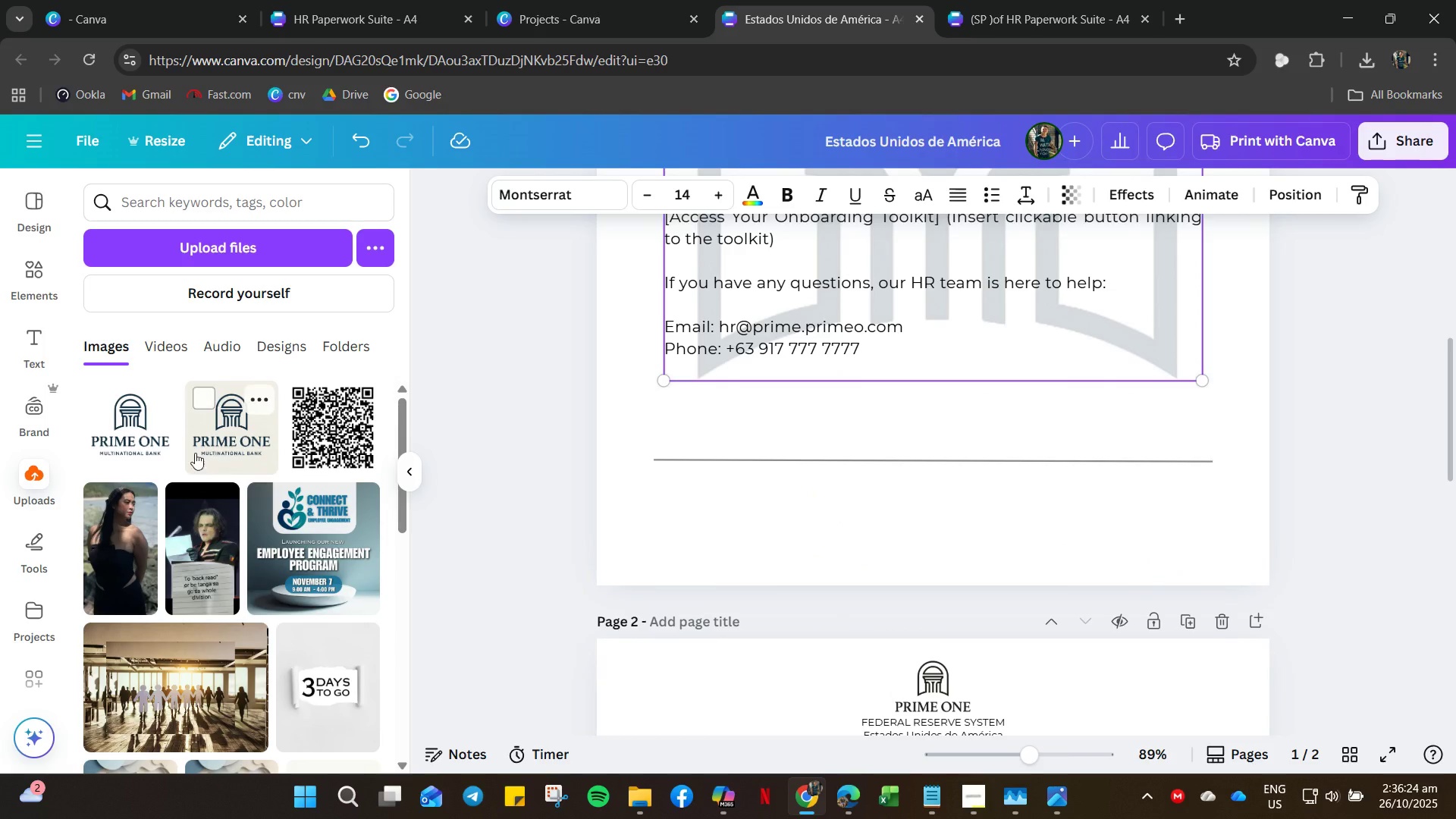 
left_click([145, 445])
 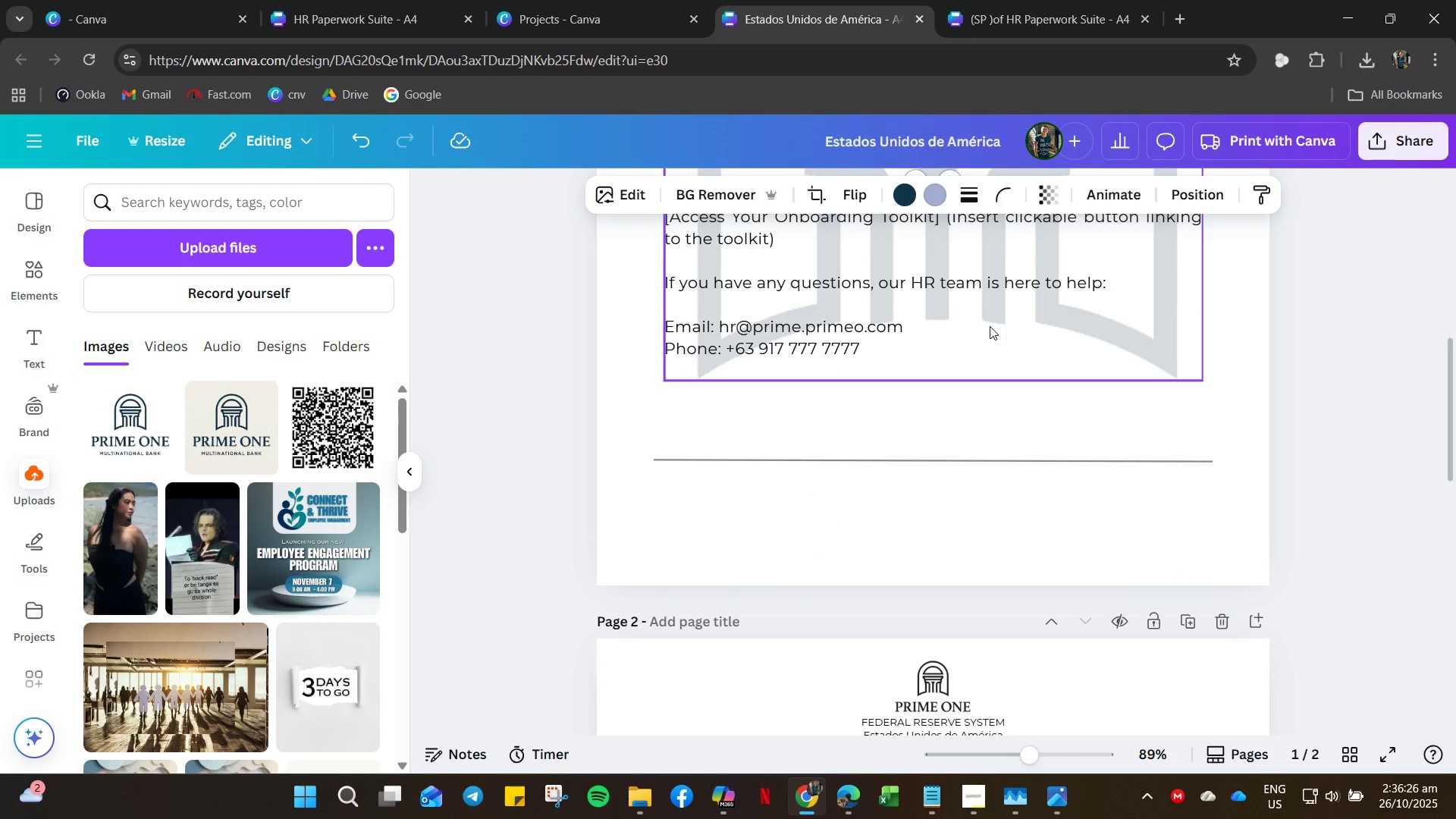 
scroll: coordinate [985, 330], scroll_direction: up, amount: 10.0
 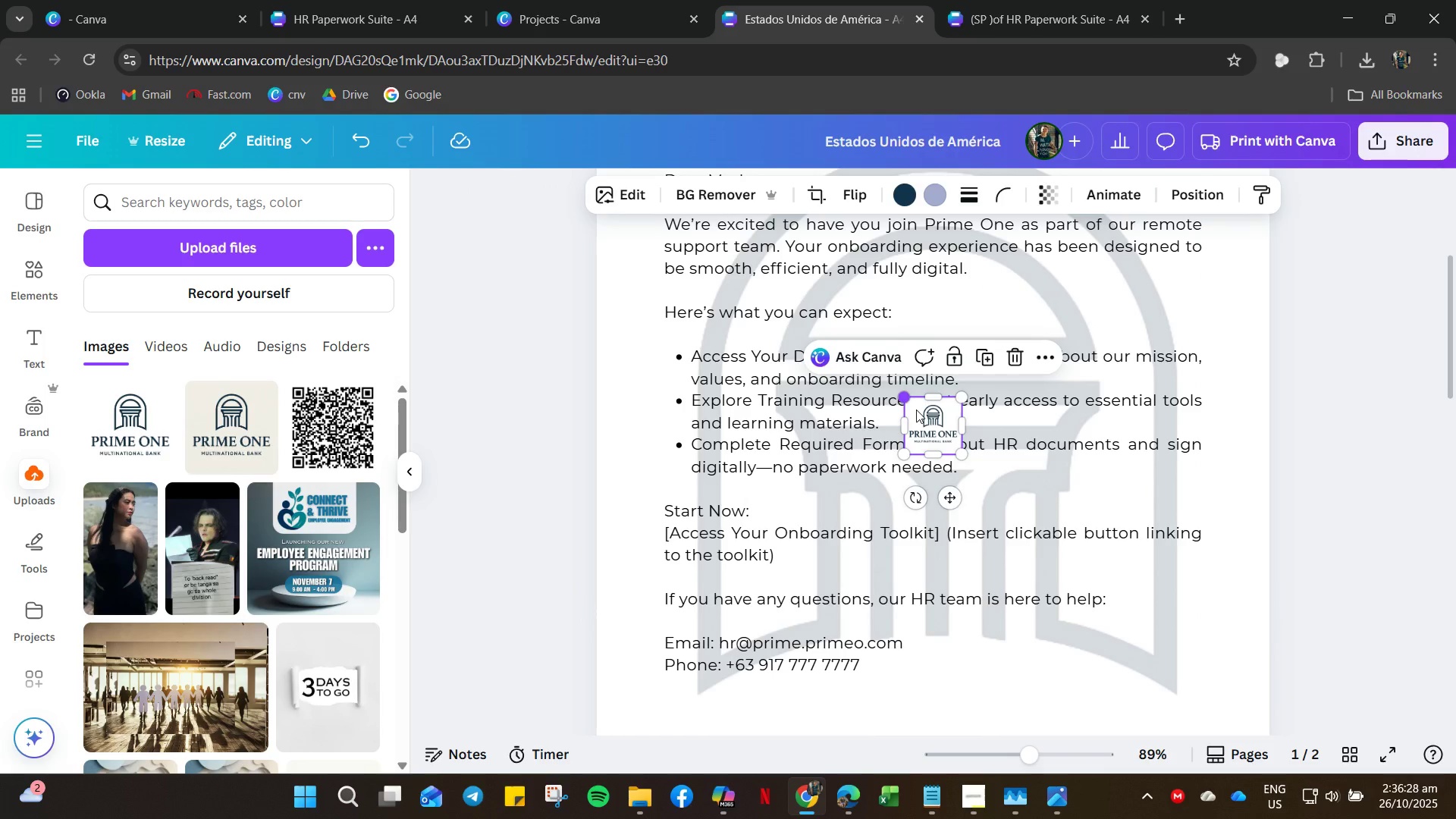 
left_click([926, 416])
 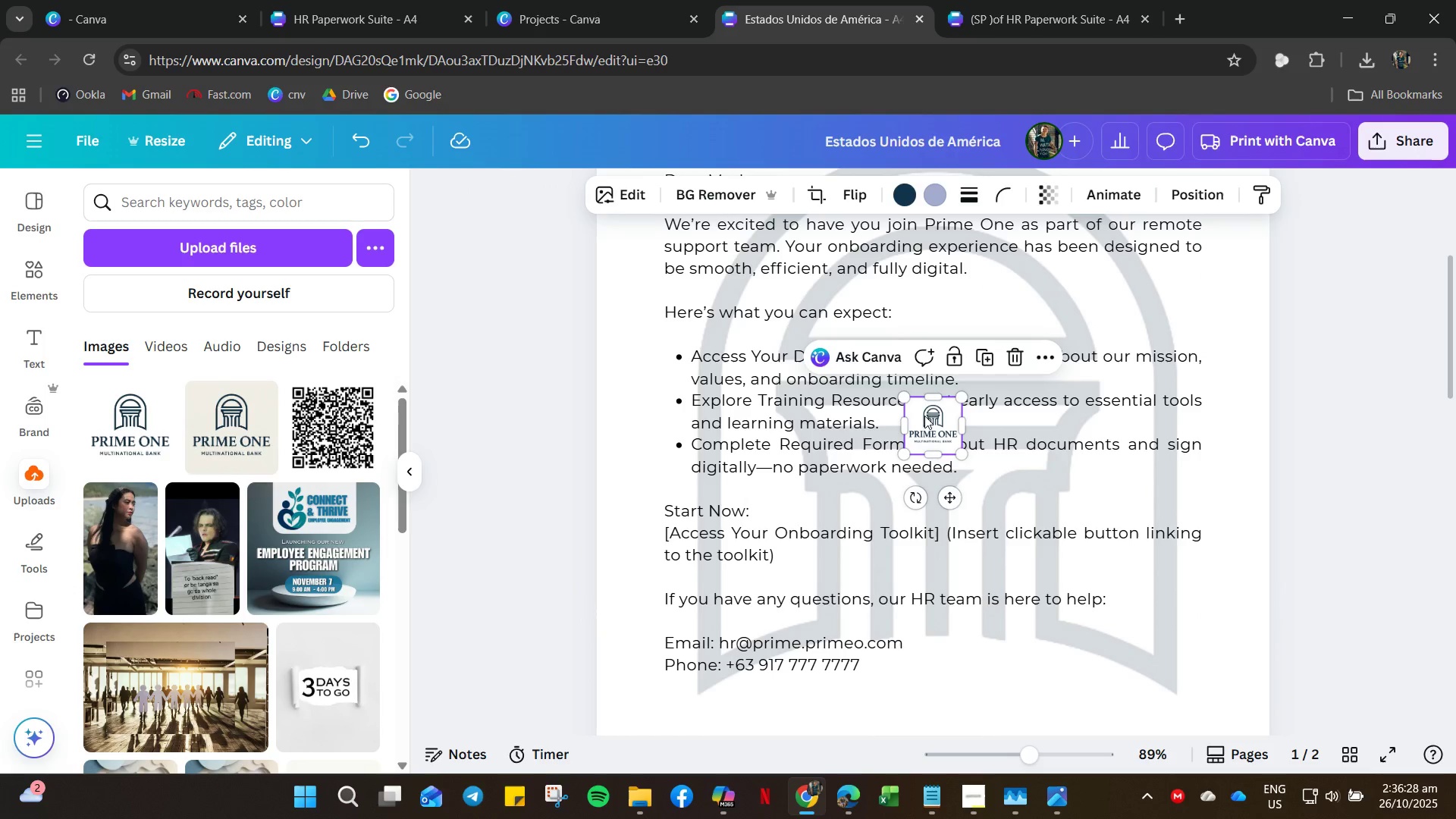 
left_click_drag(start_coordinate=[926, 416], to_coordinate=[701, 667])
 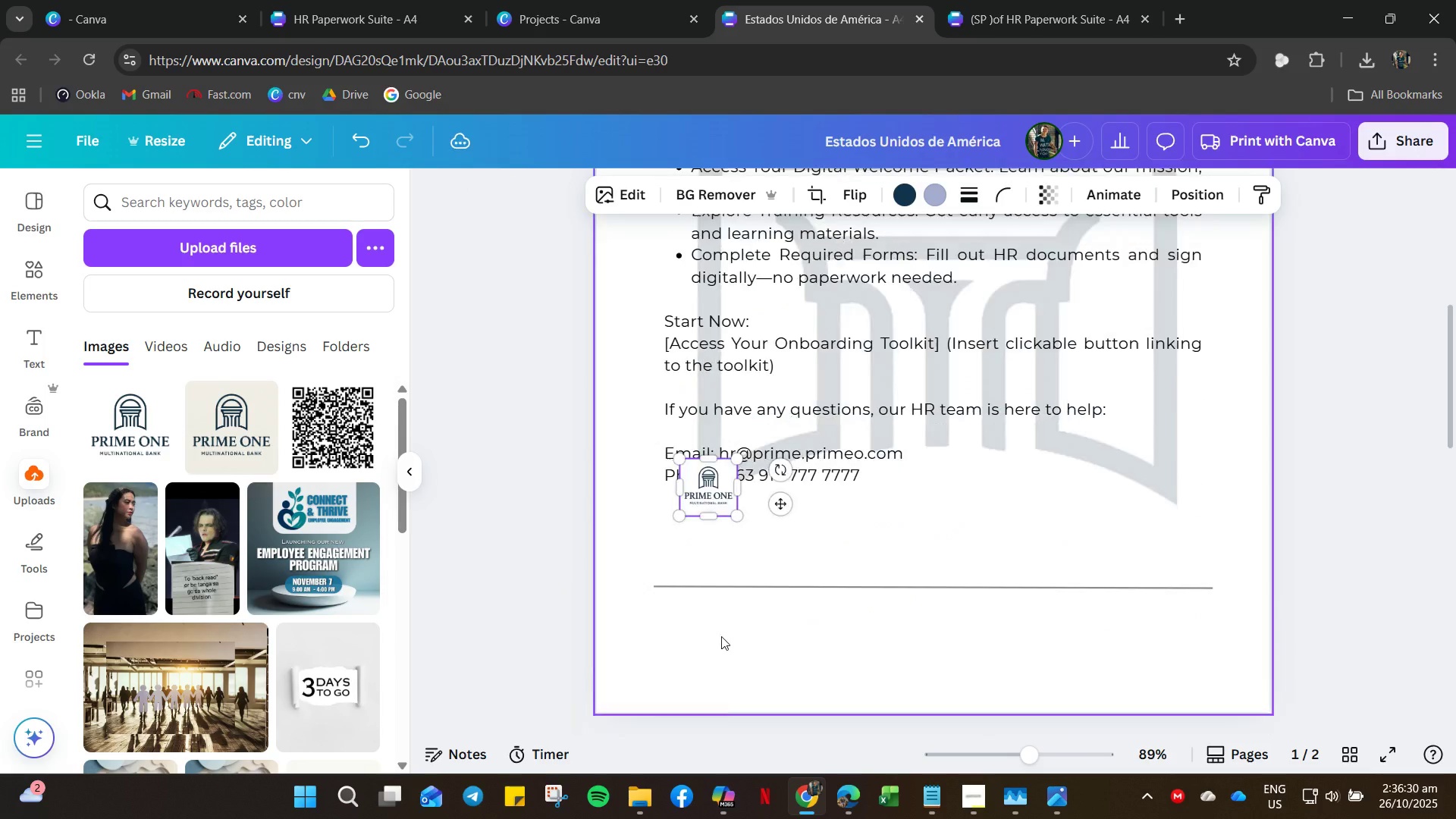 
scroll: coordinate [725, 580], scroll_direction: down, amount: 11.0
 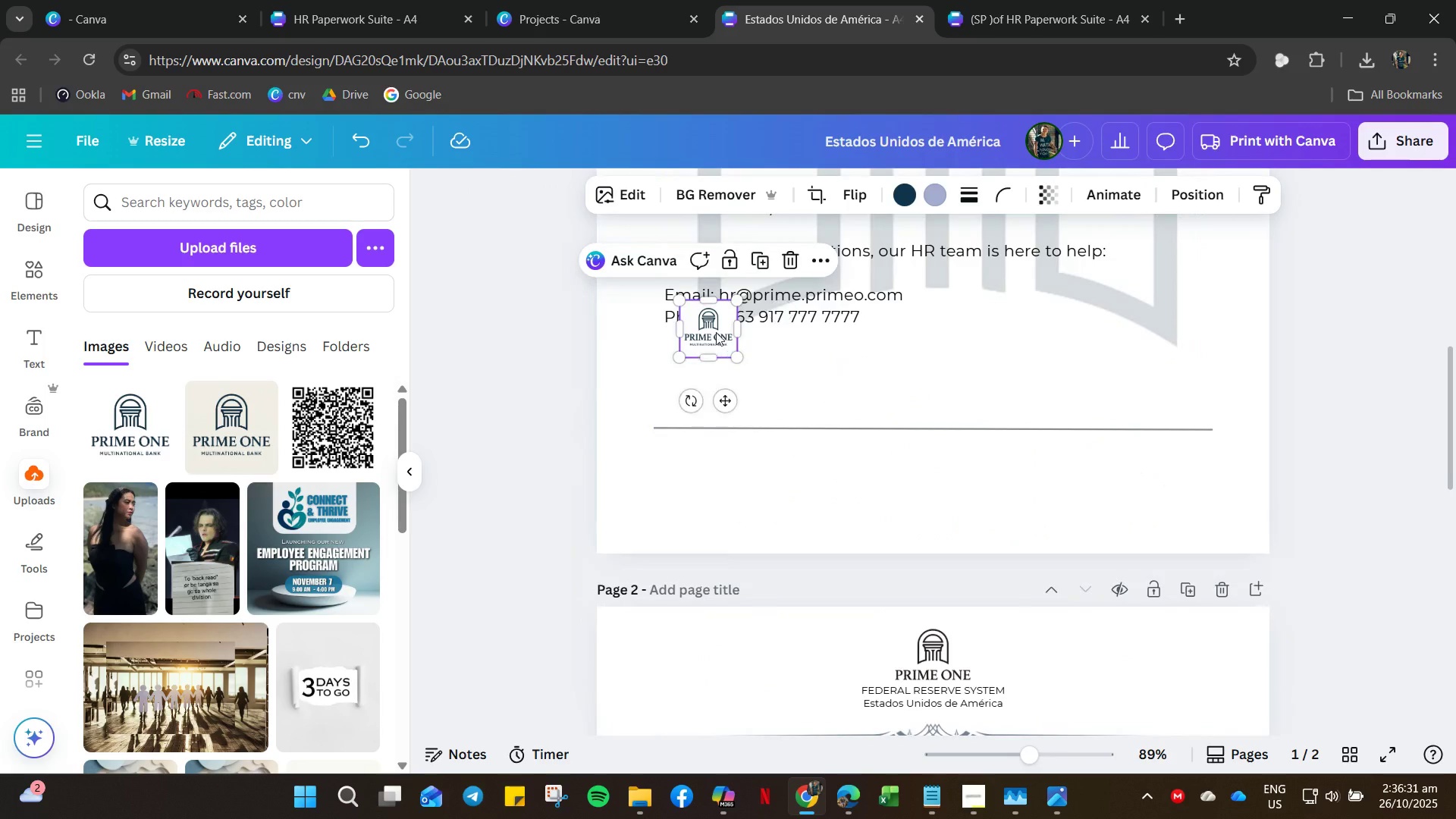 
left_click_drag(start_coordinate=[716, 332], to_coordinate=[686, 499])
 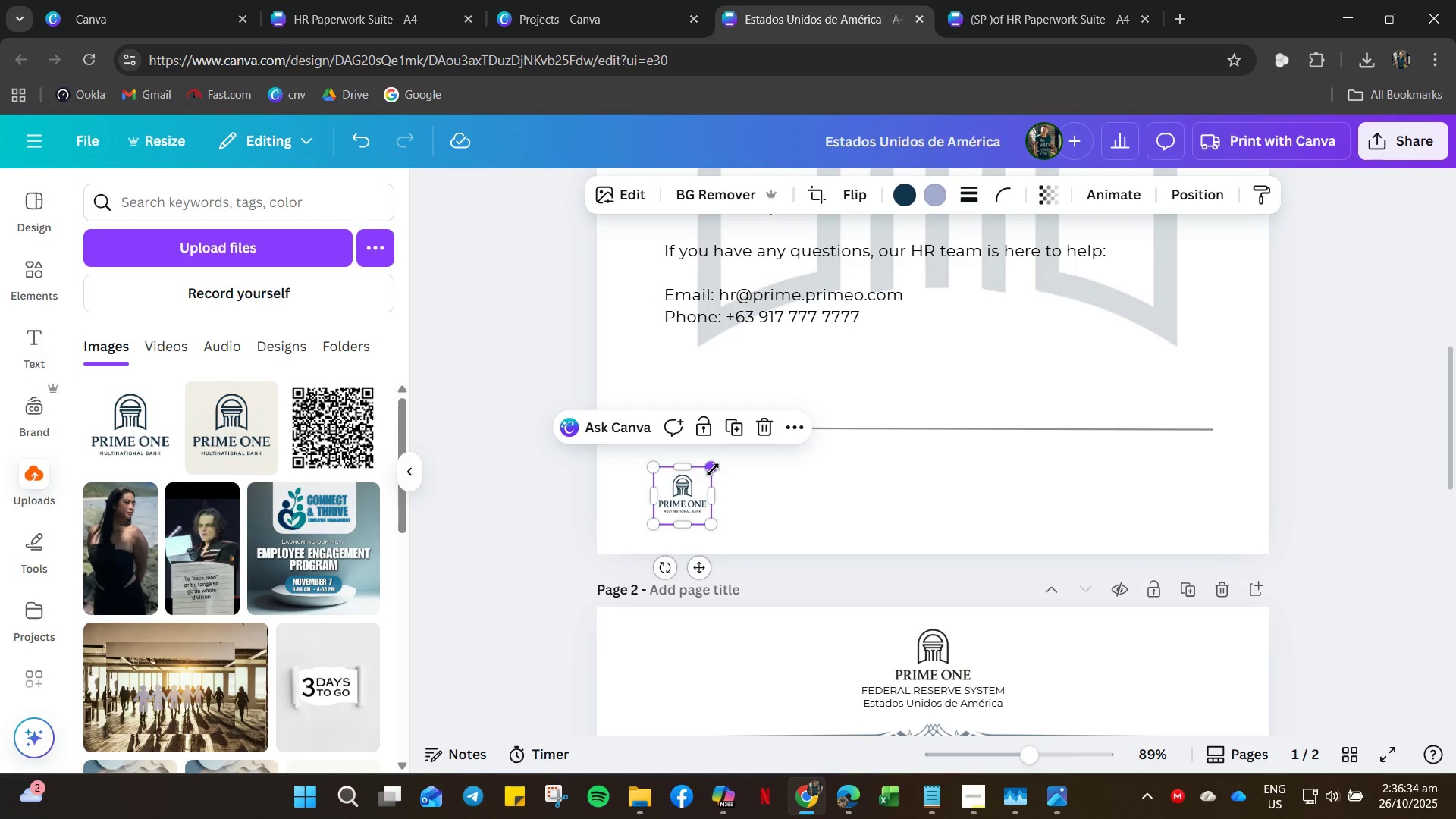 
left_click_drag(start_coordinate=[713, 469], to_coordinate=[771, 461])
 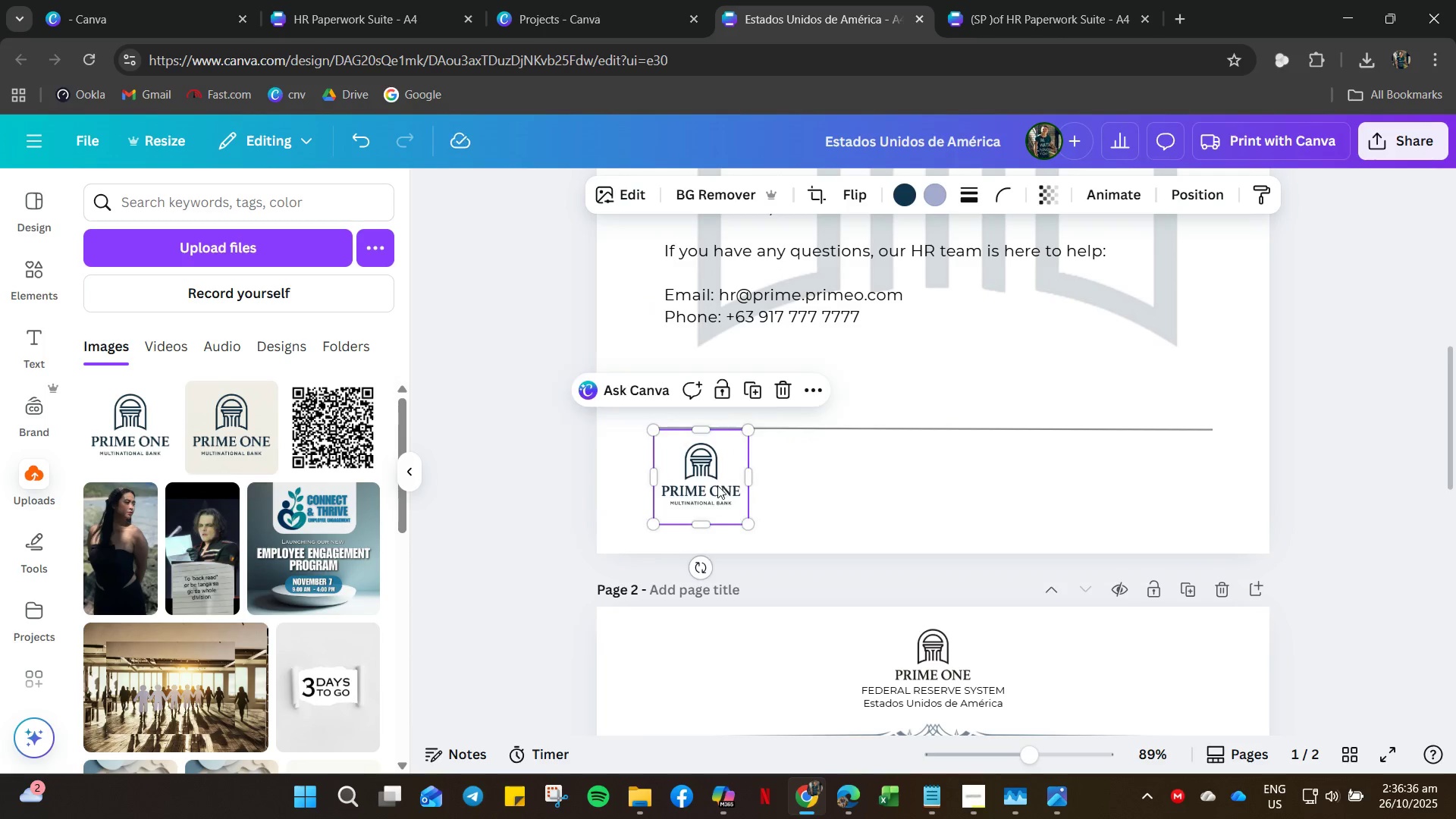 
left_click_drag(start_coordinate=[720, 482], to_coordinate=[704, 492])
 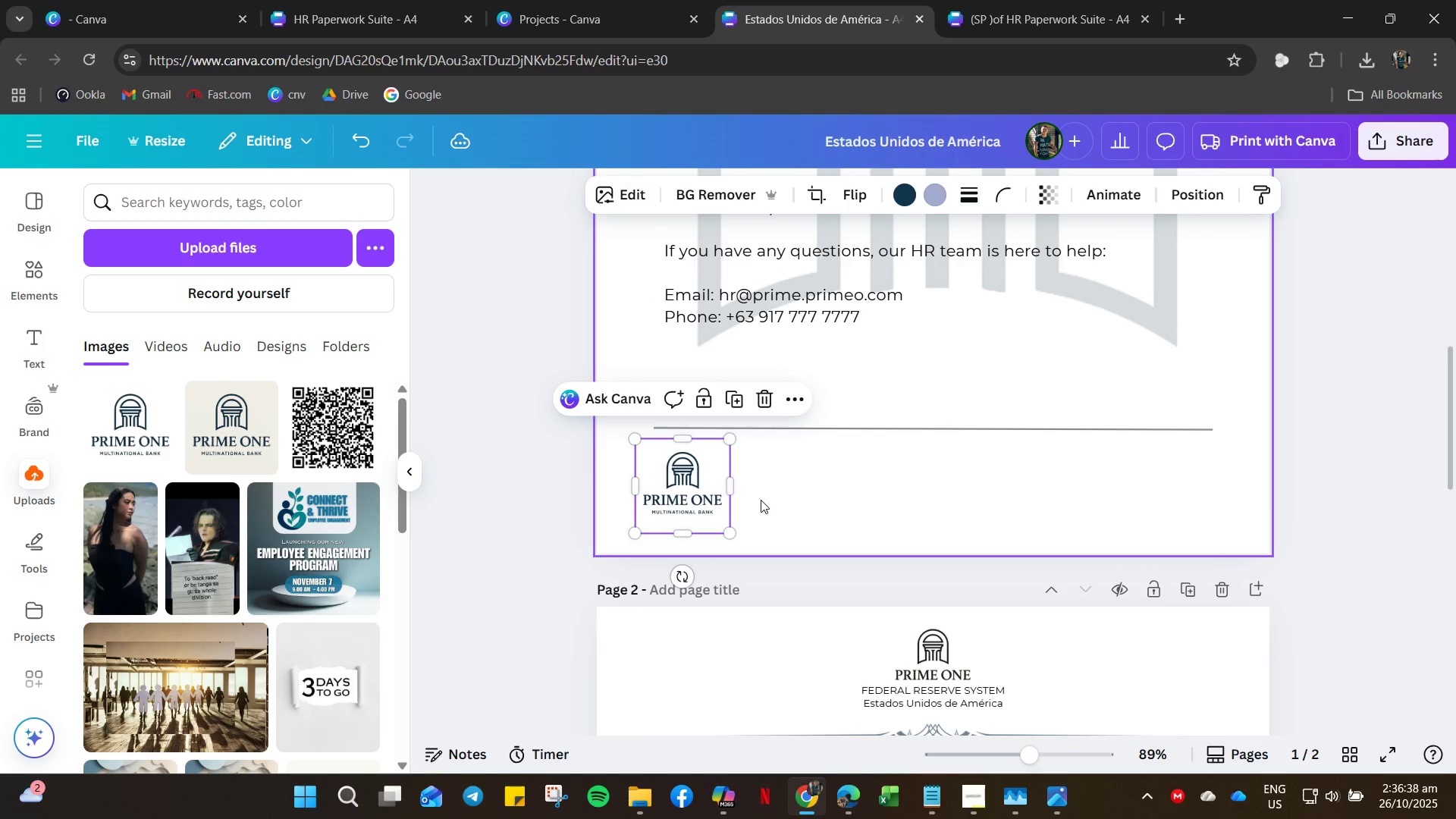 
left_click([761, 500])
 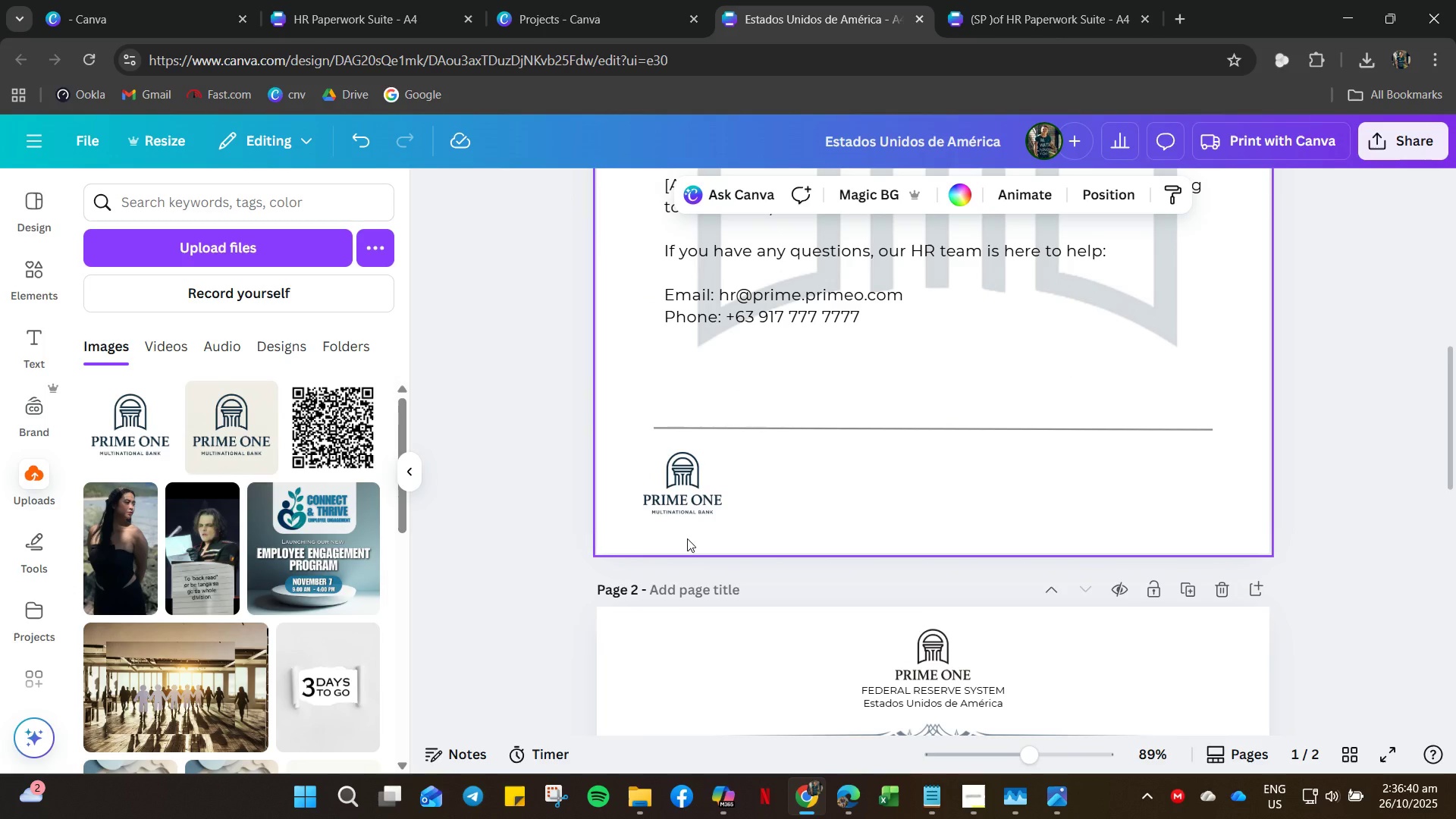 
left_click([690, 516])
 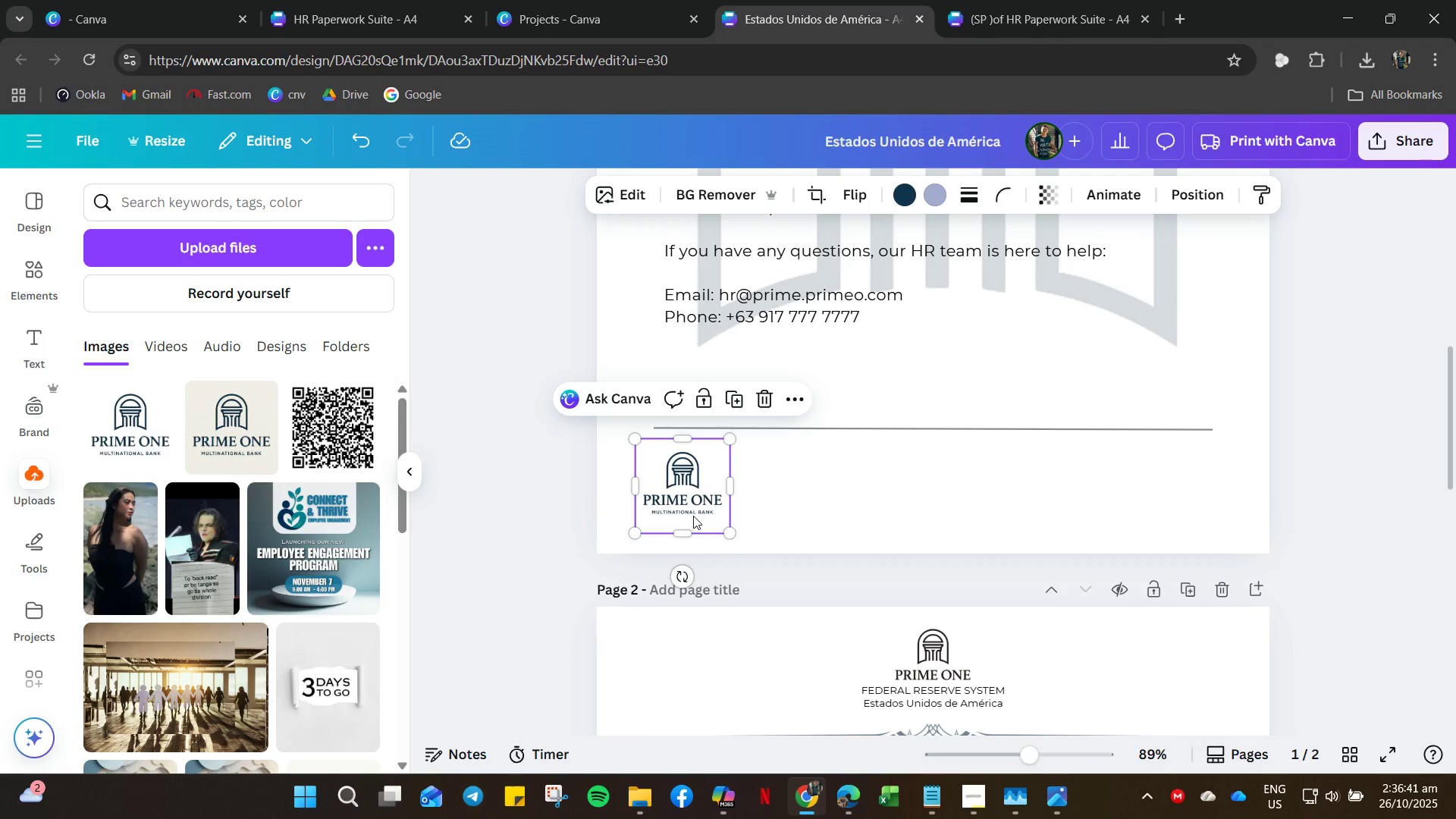 
key(ArrowRight)
 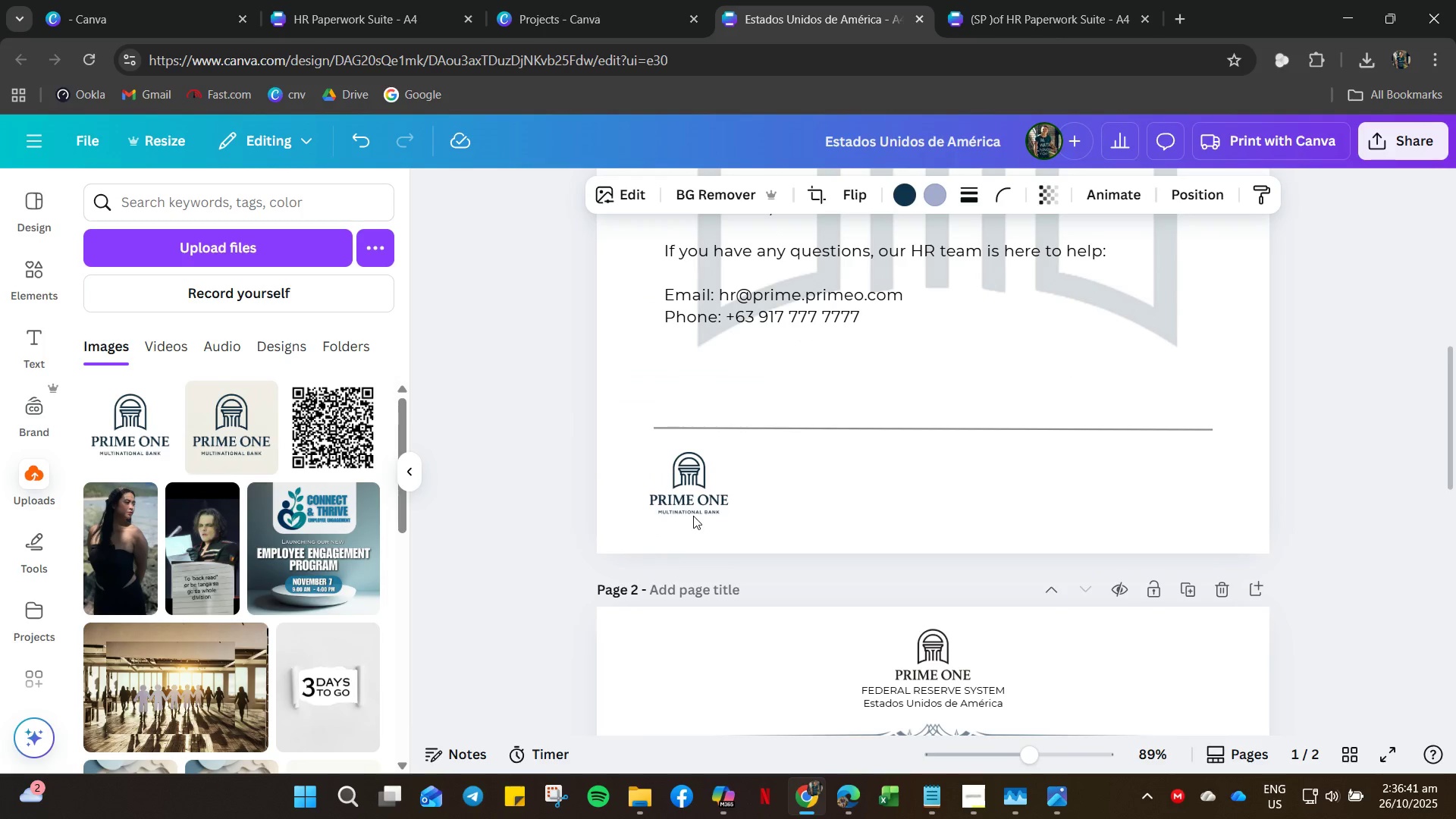 
key(ArrowRight)
 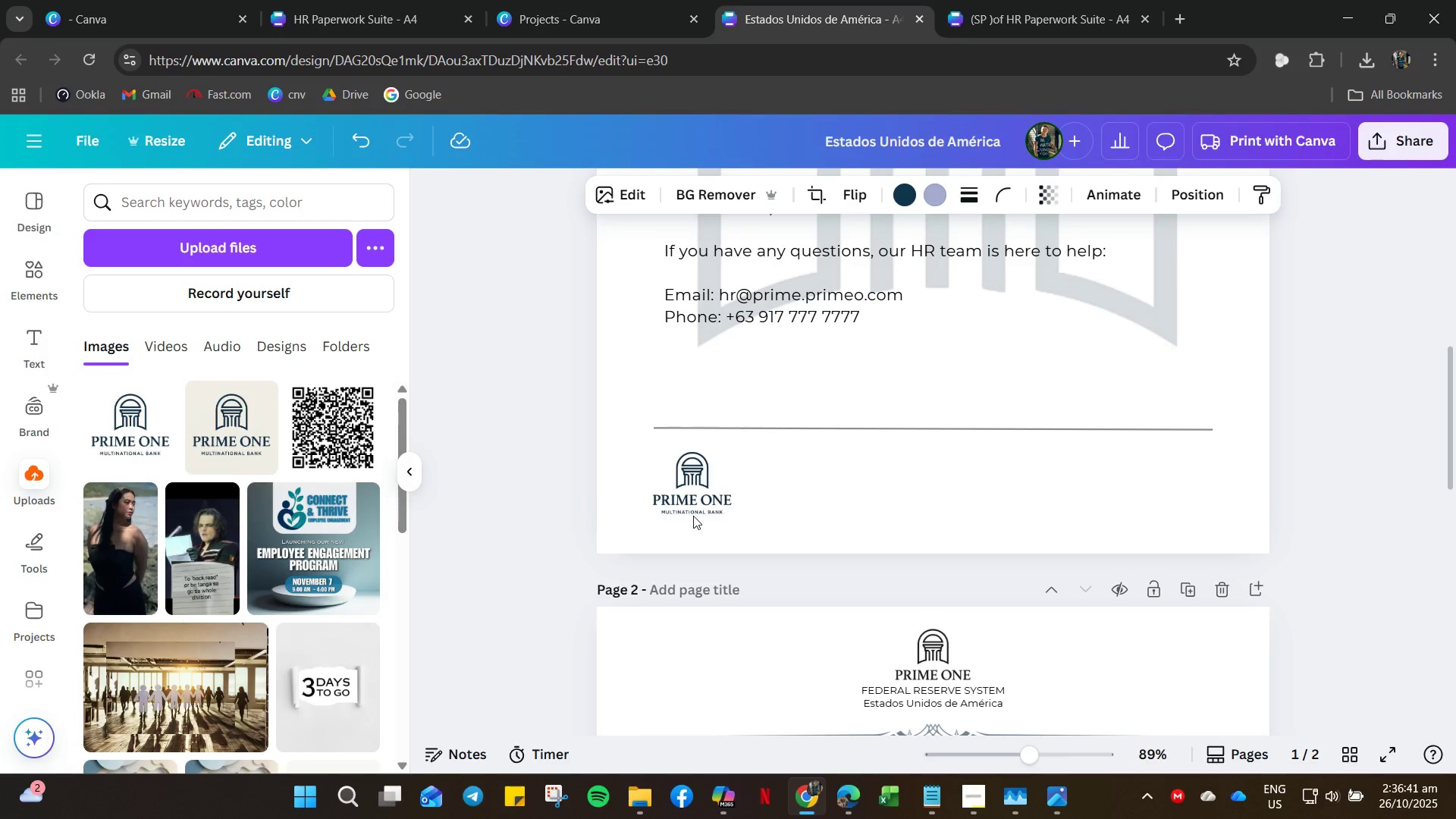 
key(ArrowRight)
 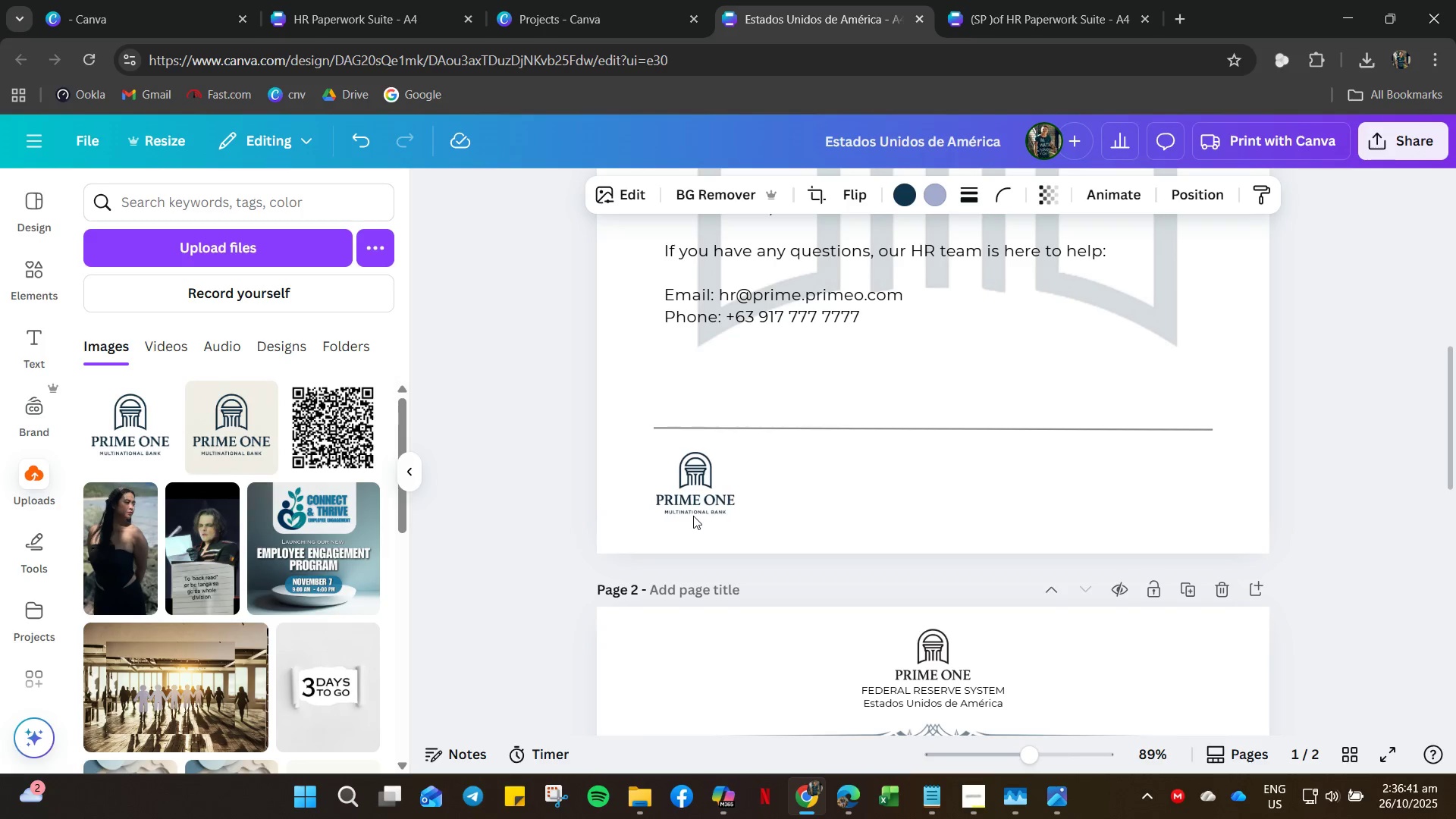 
key(ArrowRight)
 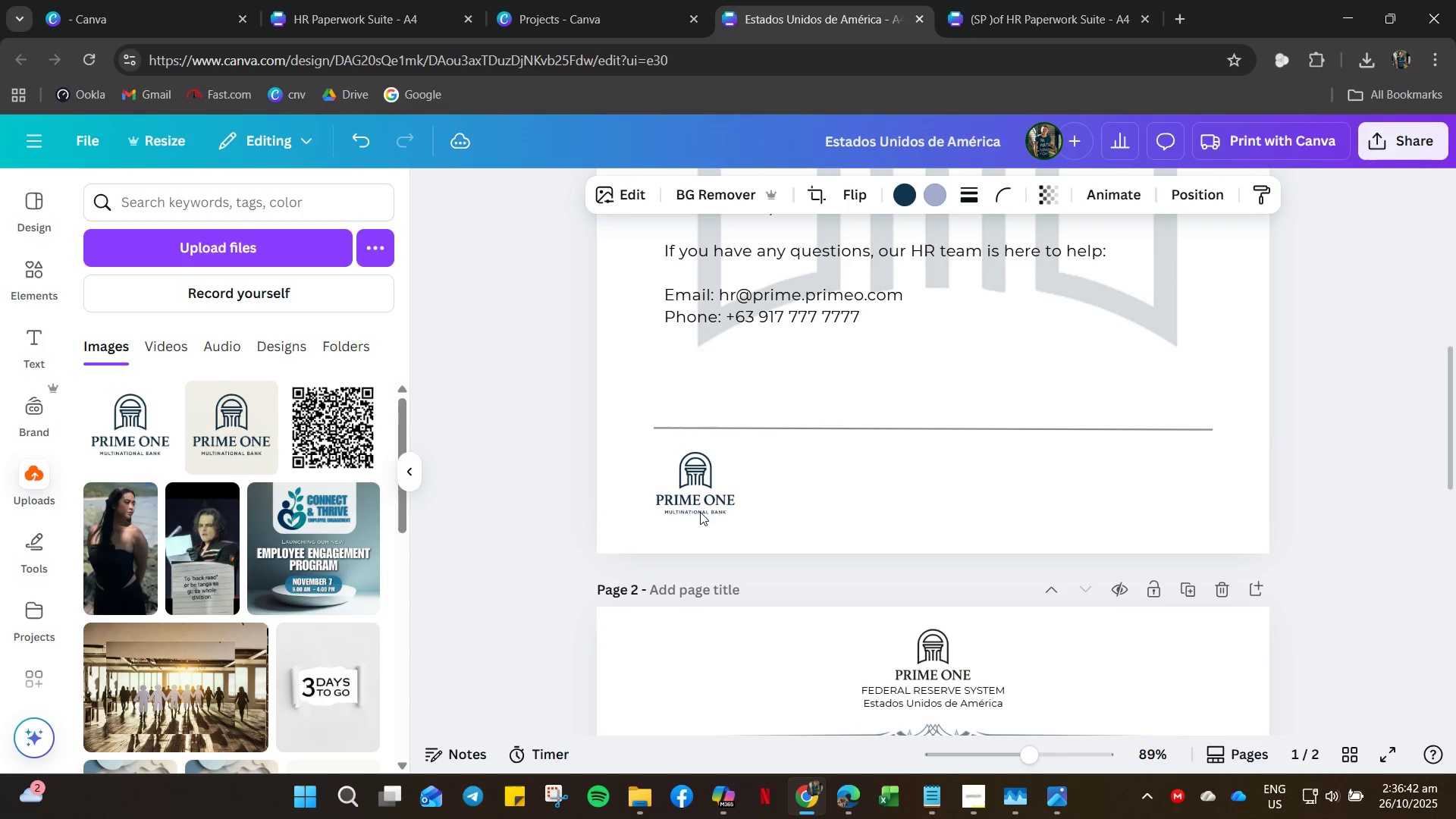 
key(Shift+ShiftRight)
 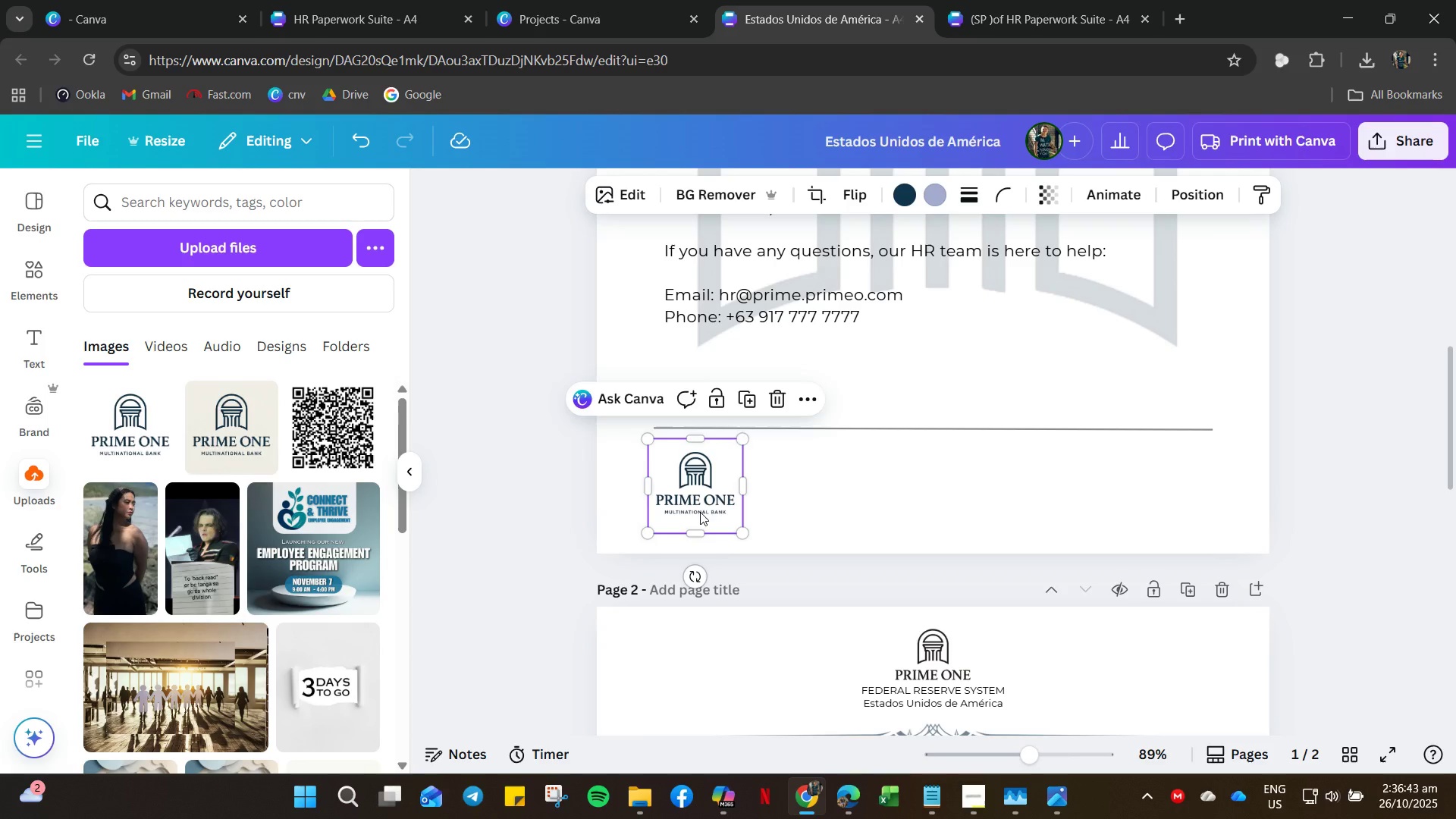 
key(ArrowUp)
 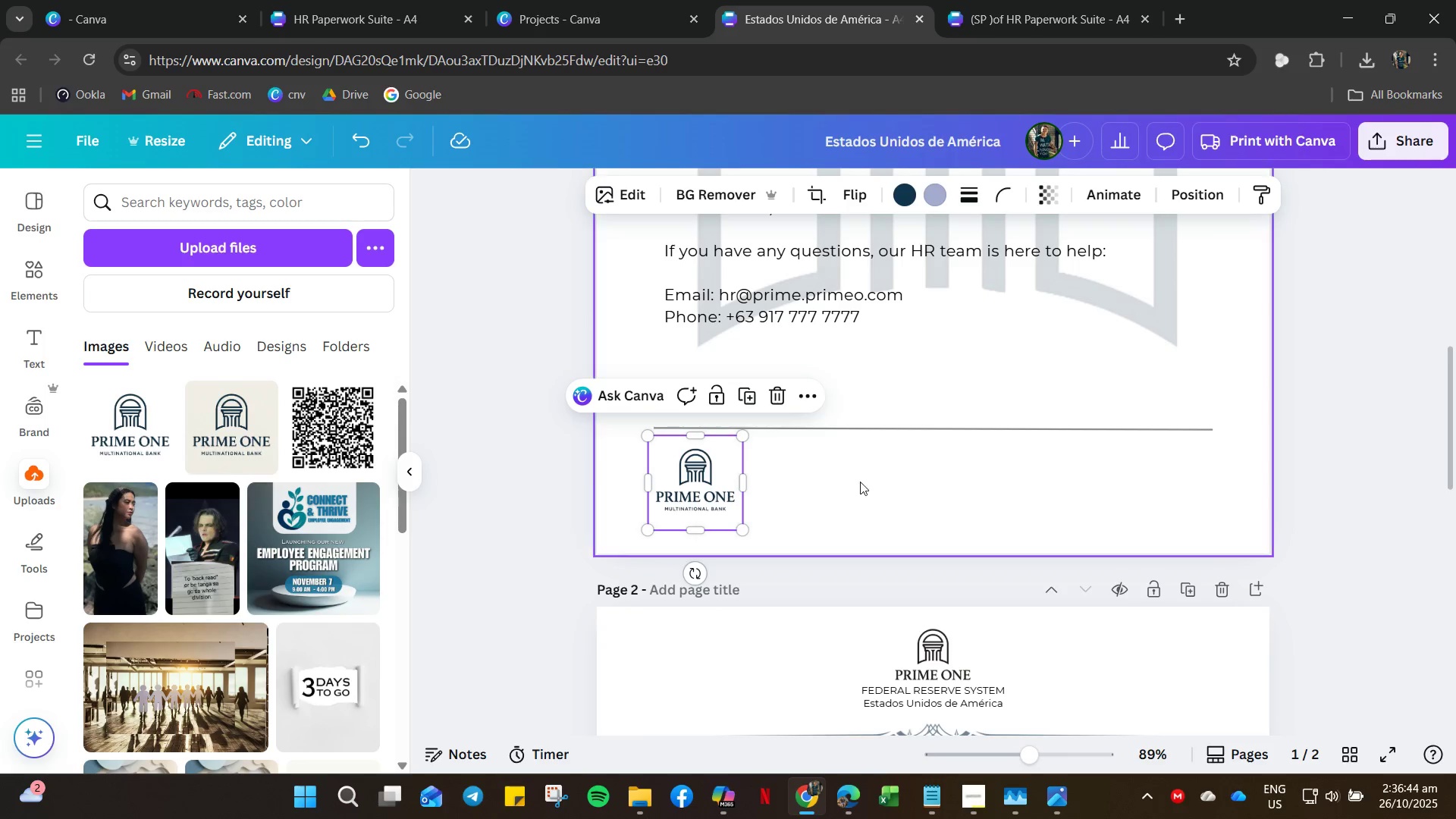 
left_click([861, 482])
 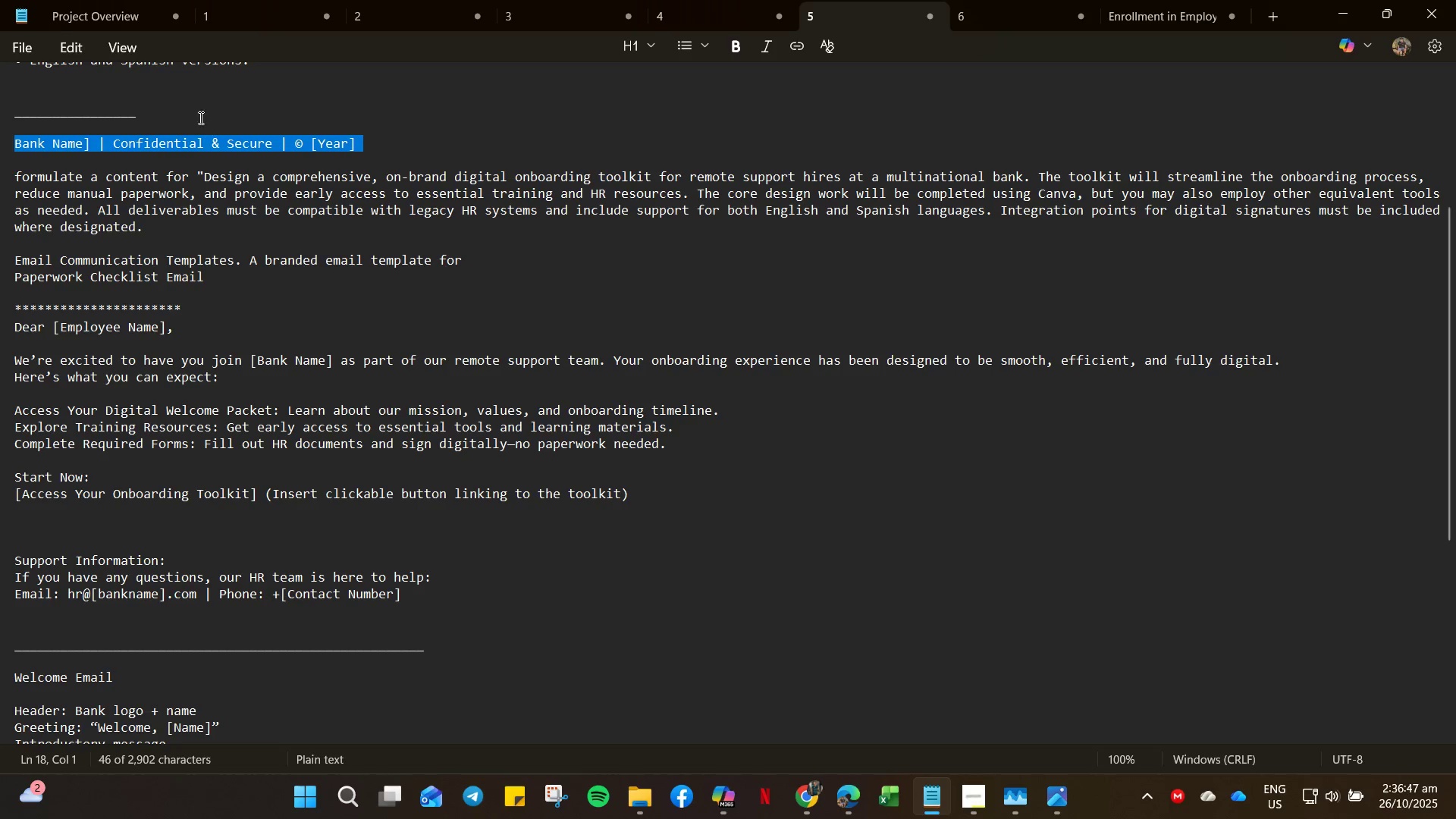 
left_click([100, 96])
 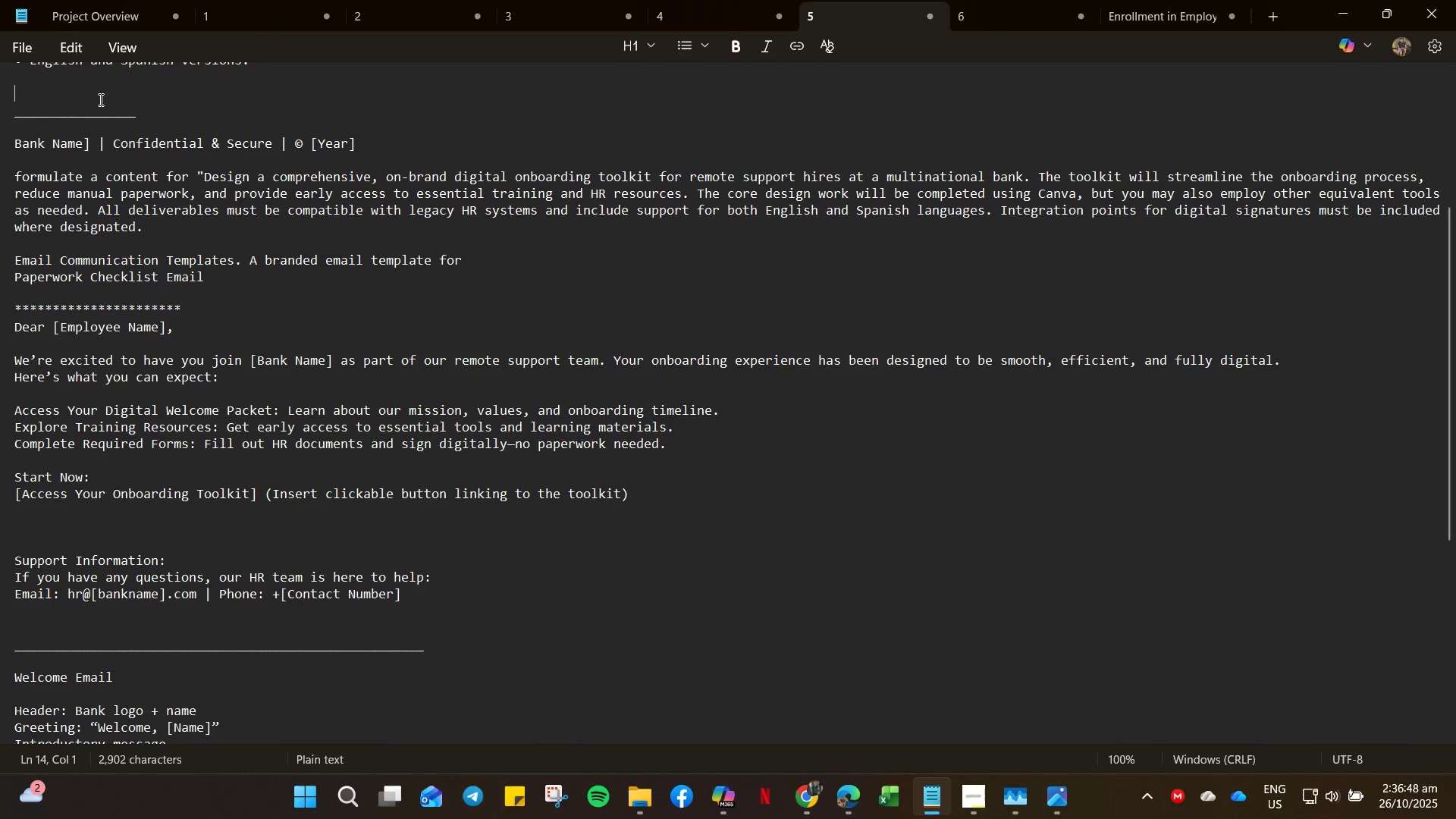 
key(Control+V)
 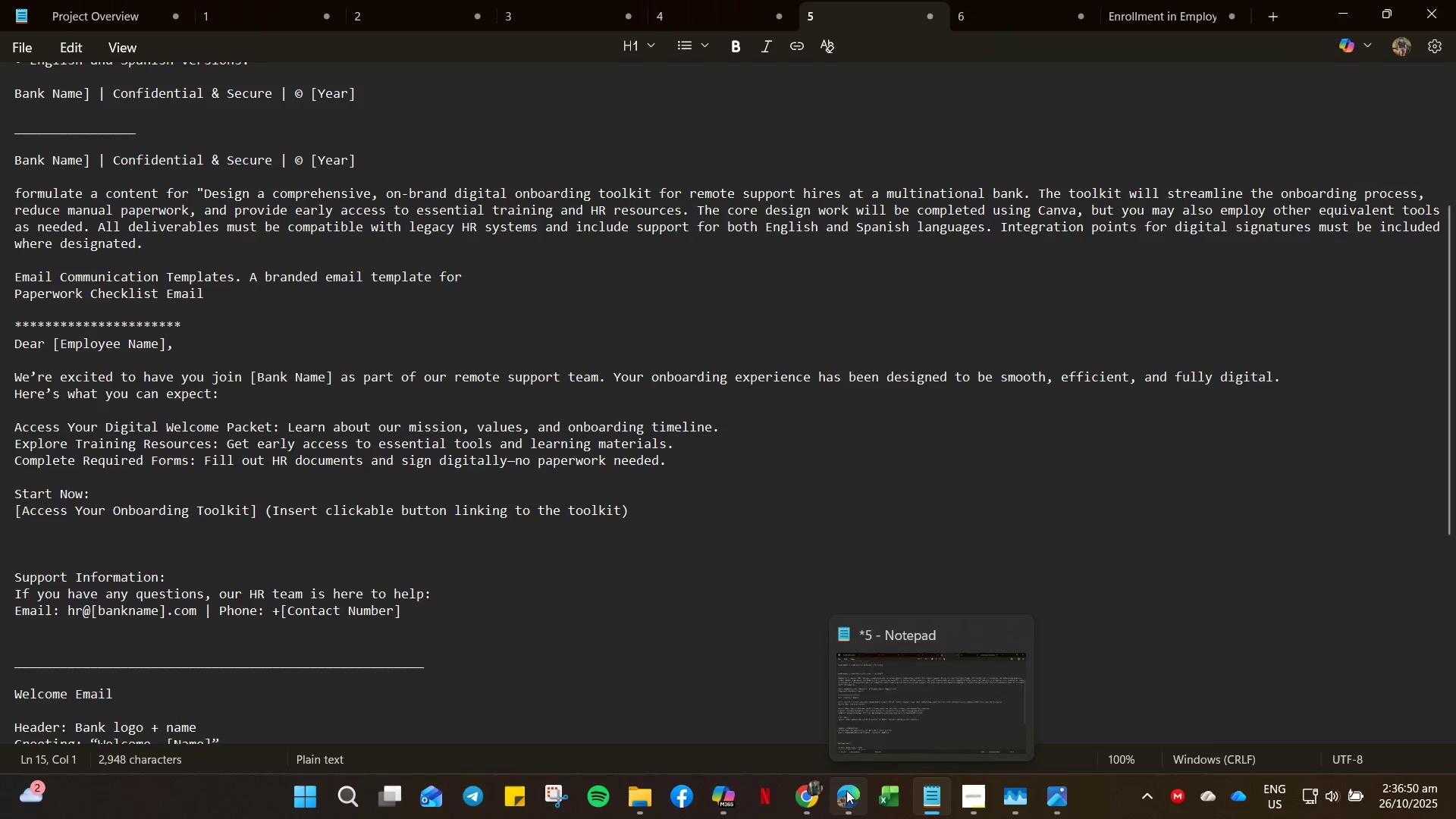 
left_click([811, 799])
 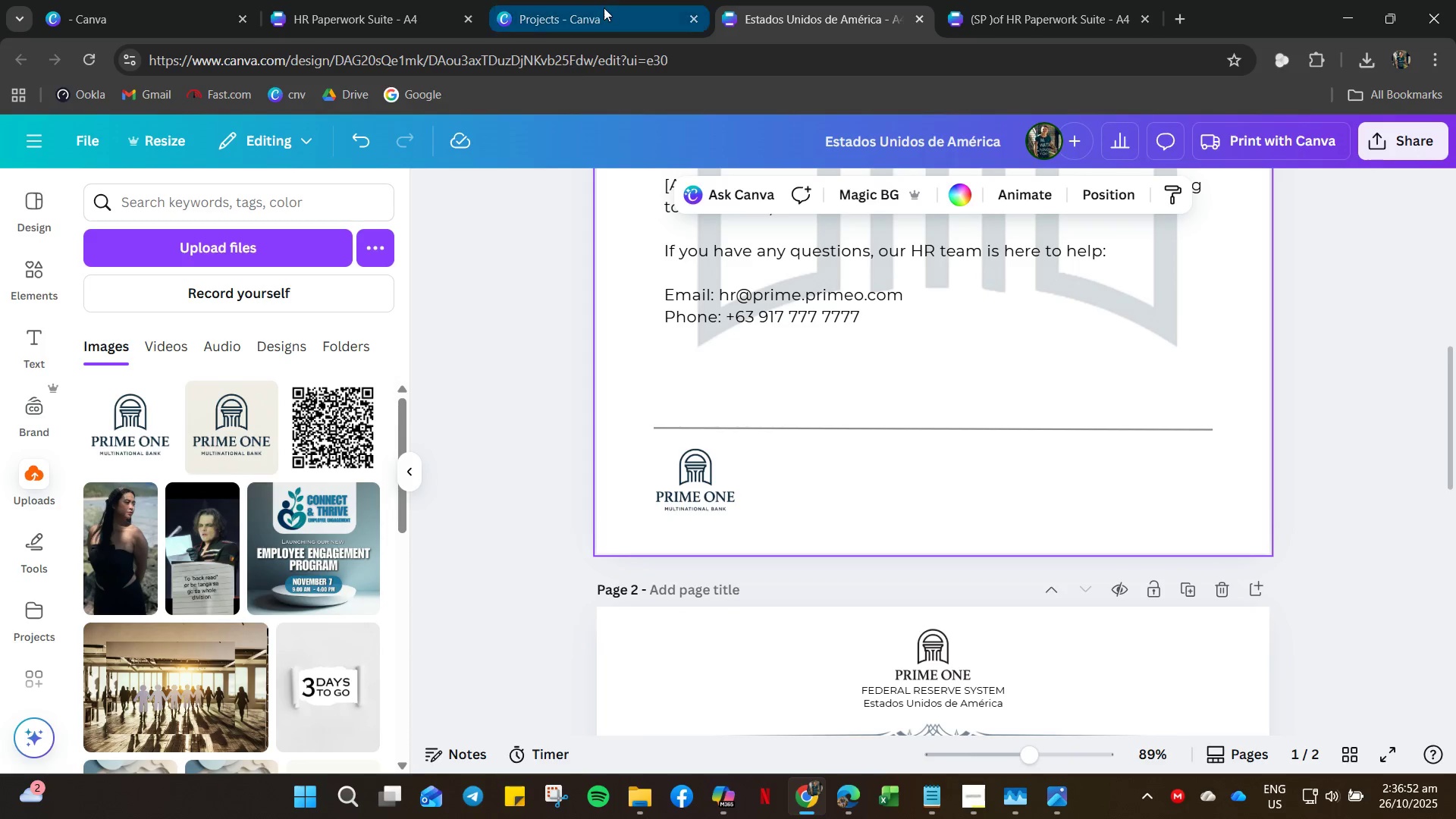 
left_click([604, 8])
 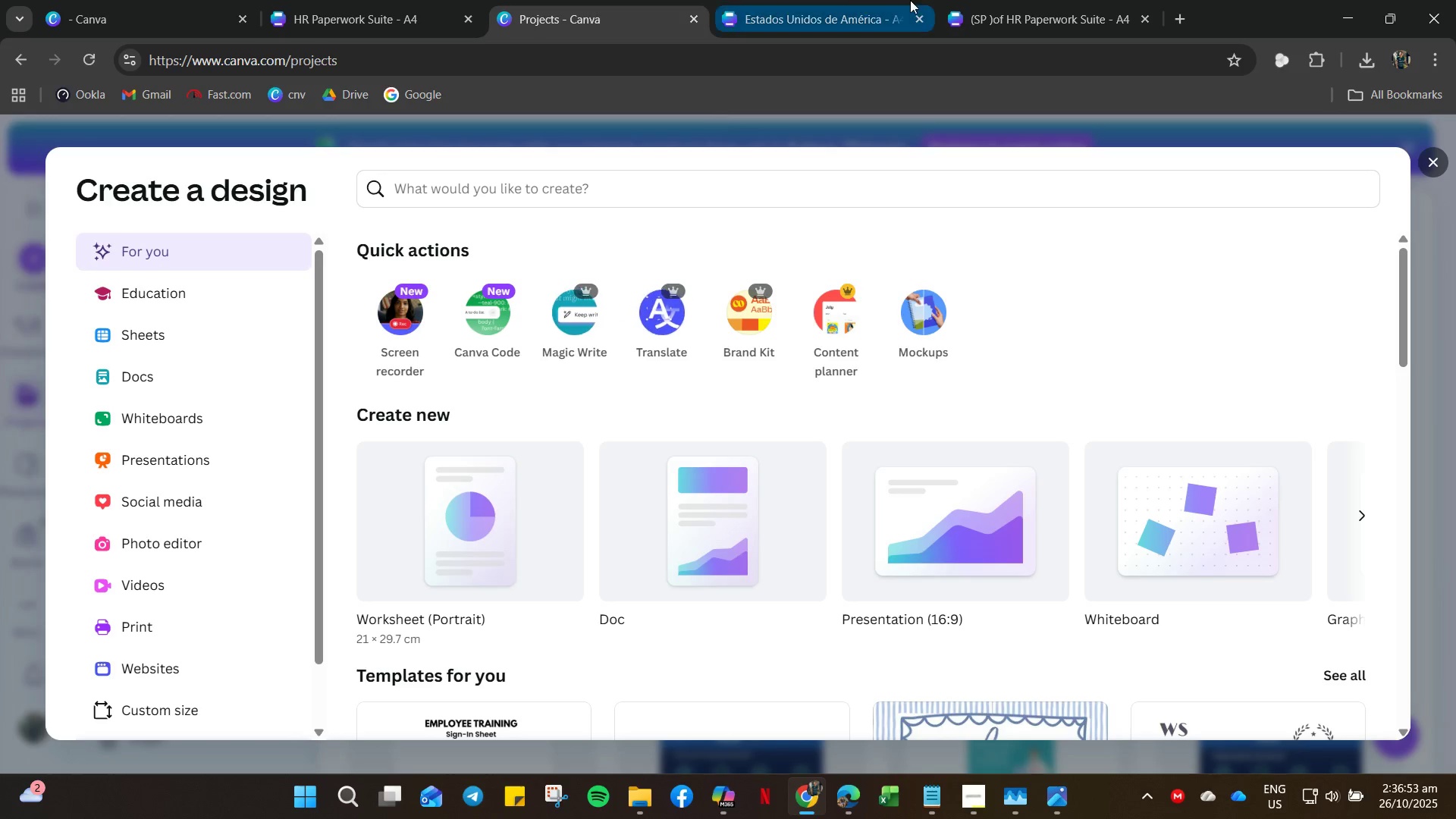 
left_click([999, 3])
 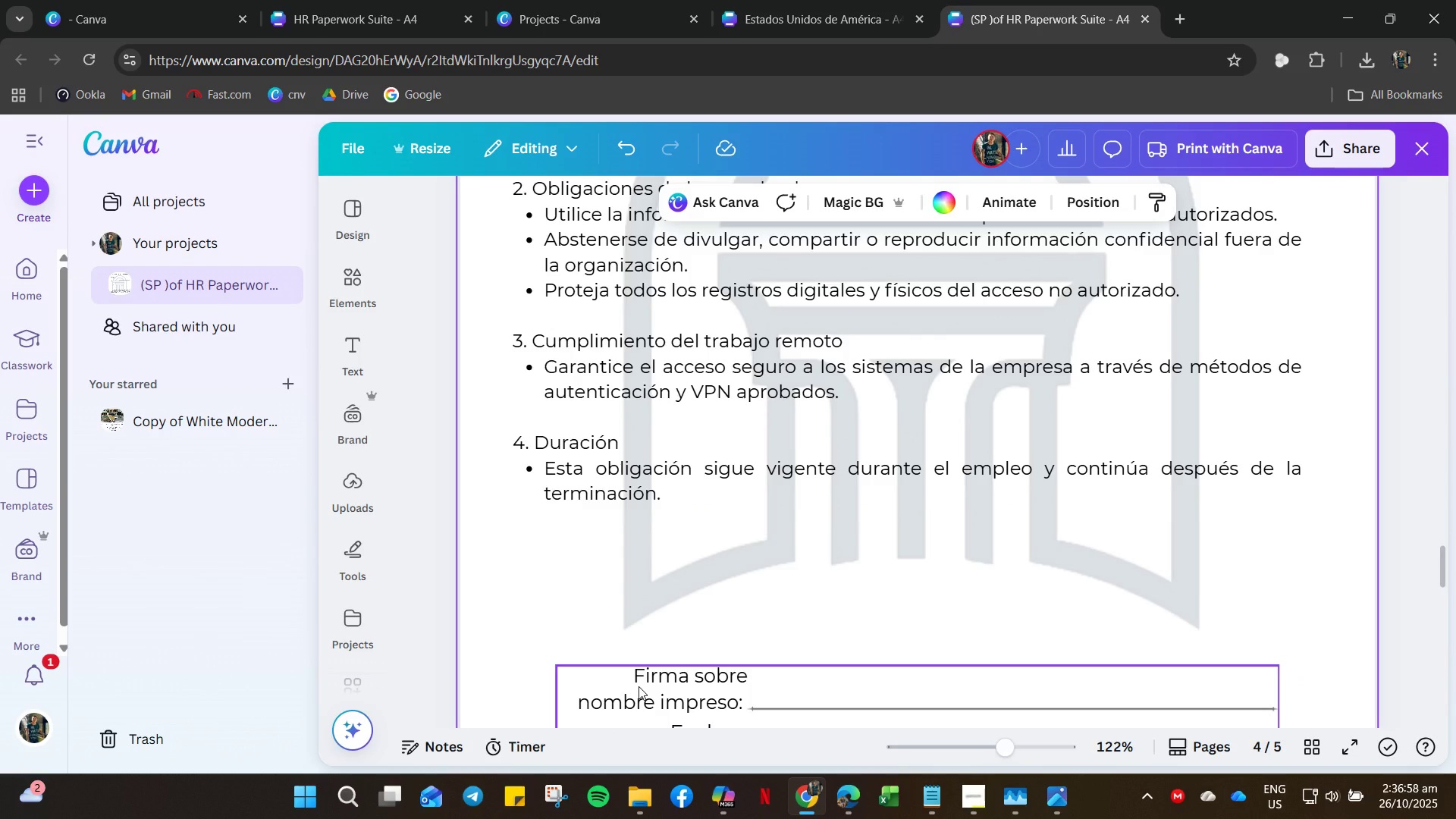 
wait(5.3)
 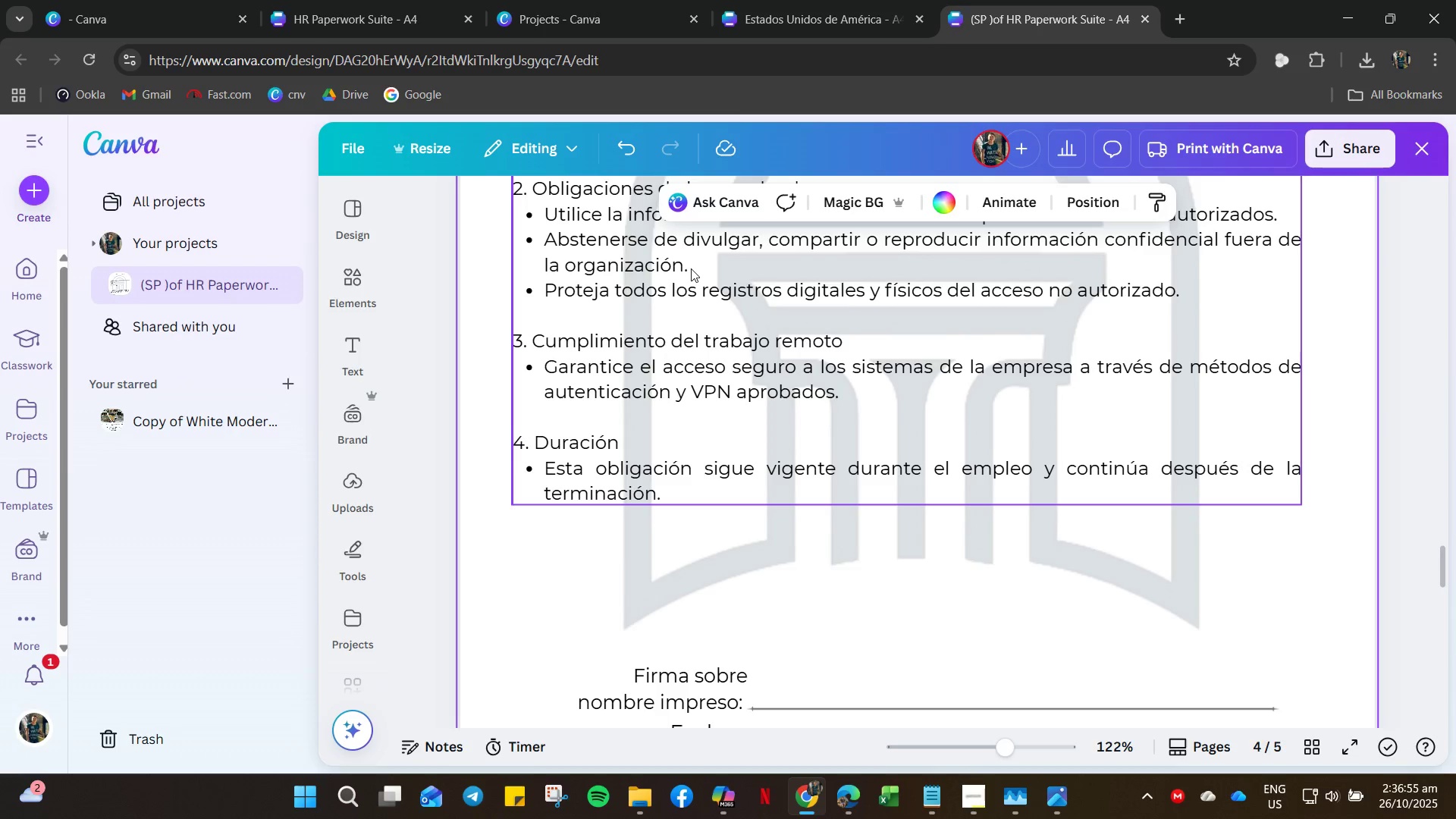 
left_click([646, 690])
 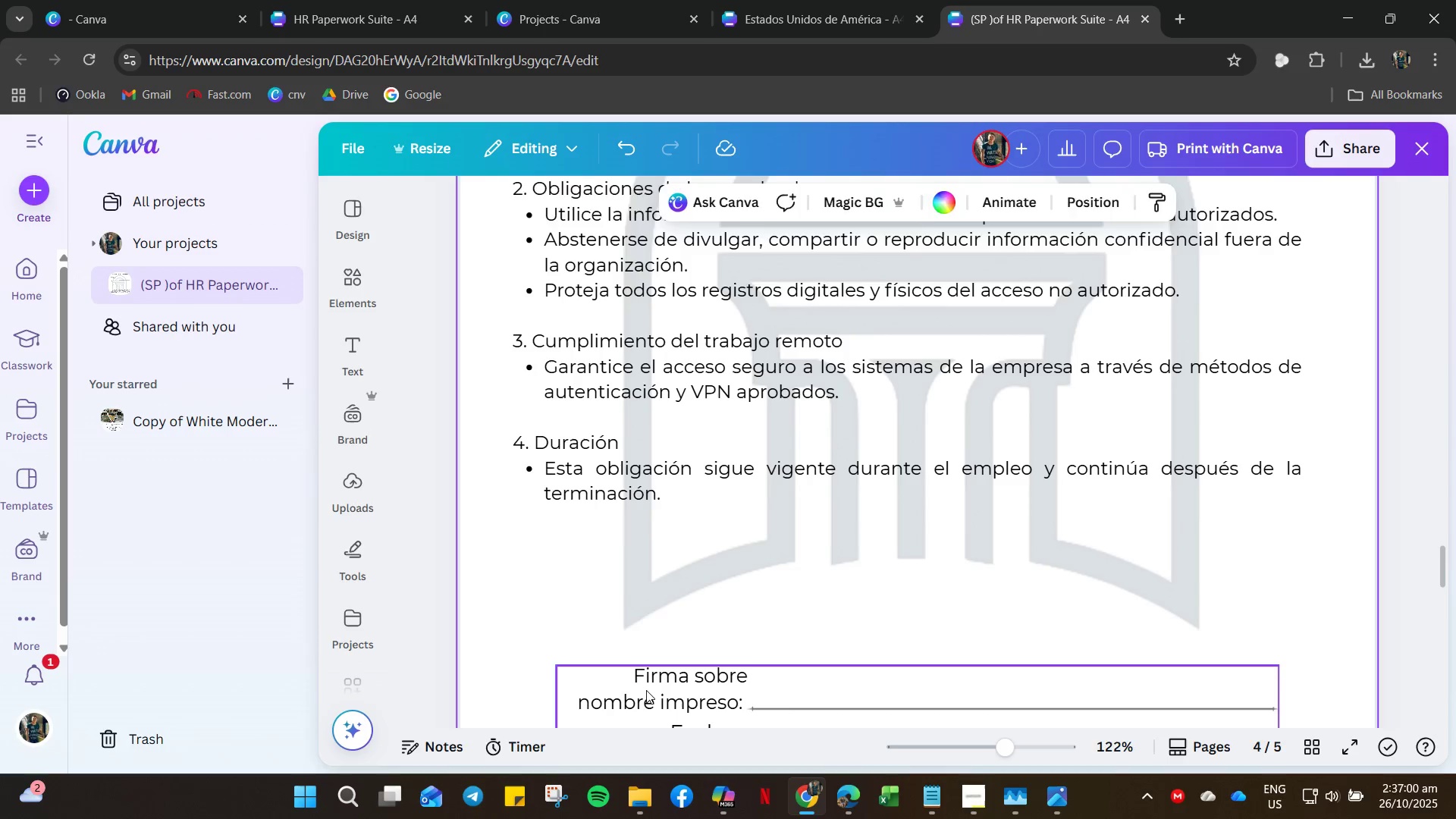 
key(Control+C)
 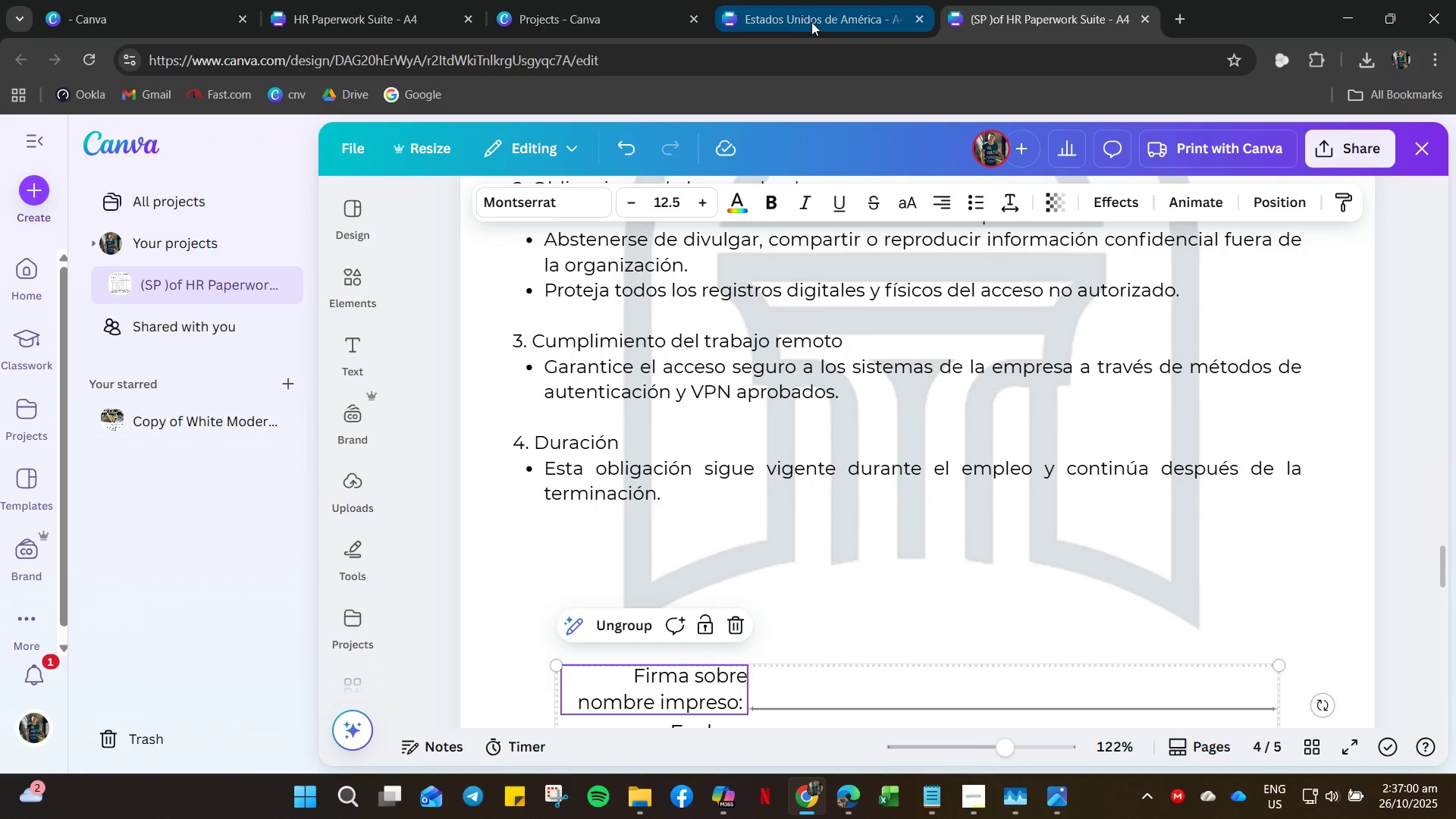 
left_click([811, 22])
 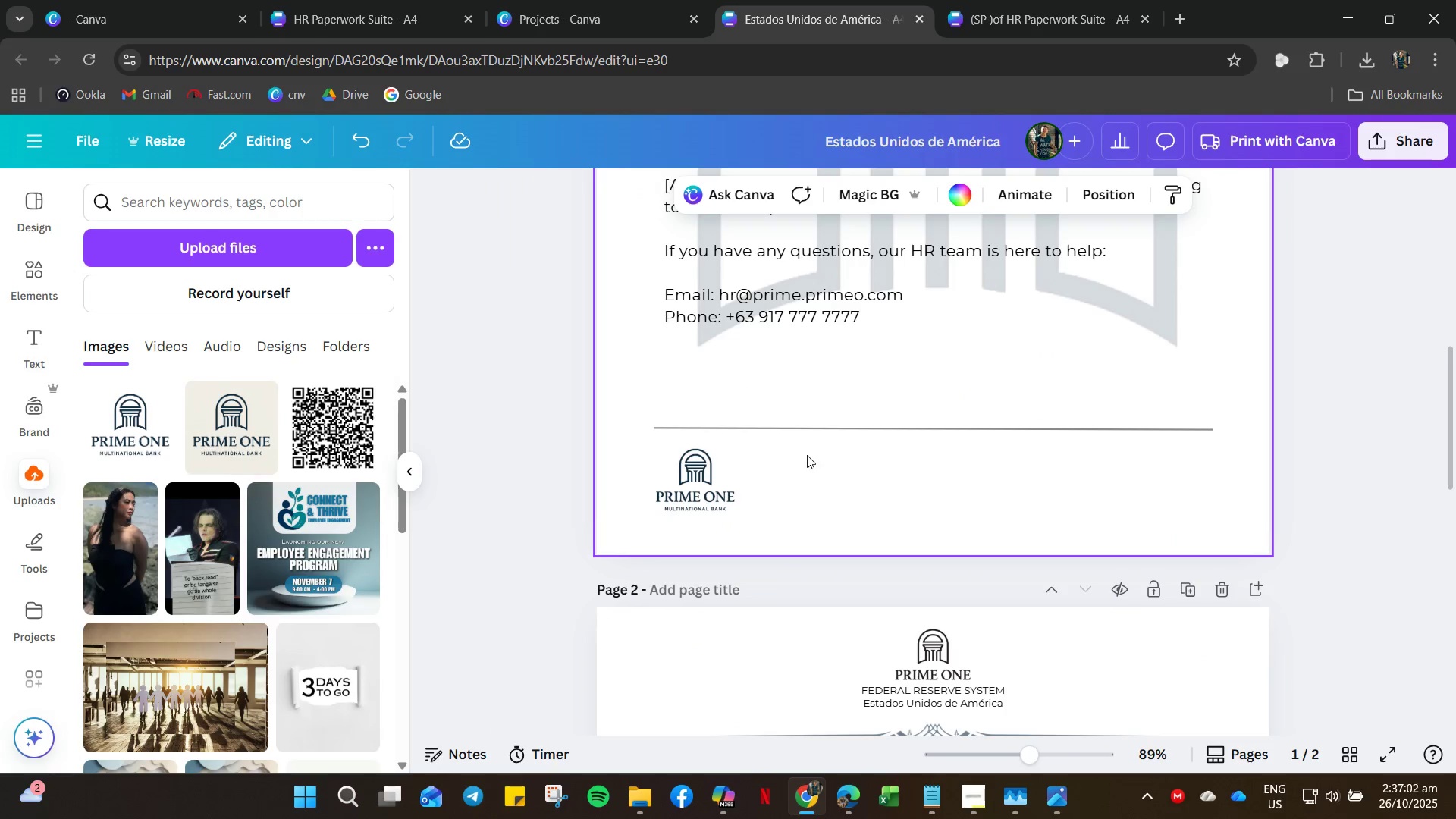 
left_click([855, 475])
 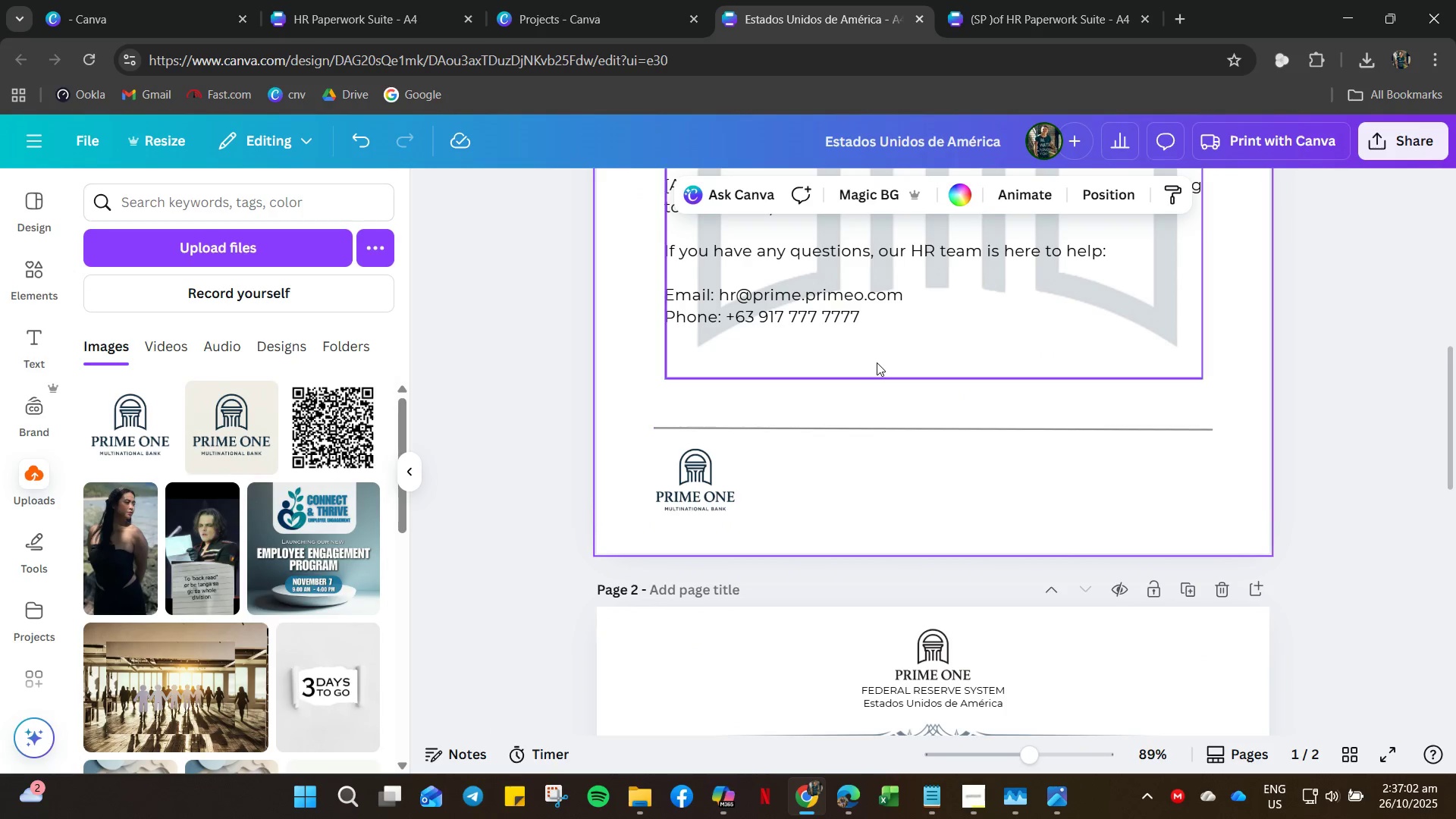 
key(Control+V)
 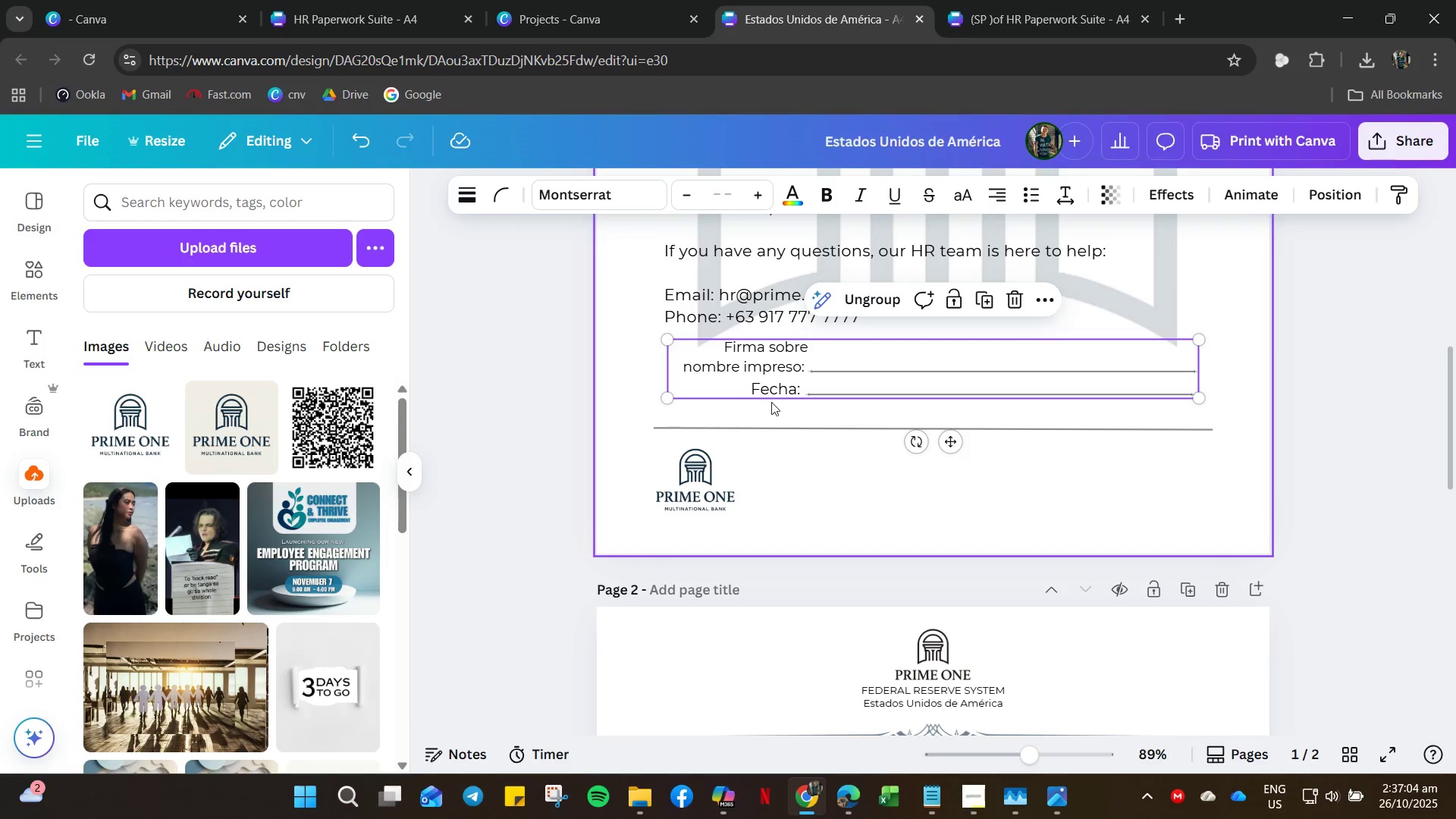 
left_click_drag(start_coordinate=[756, 366], to_coordinate=[835, 488])
 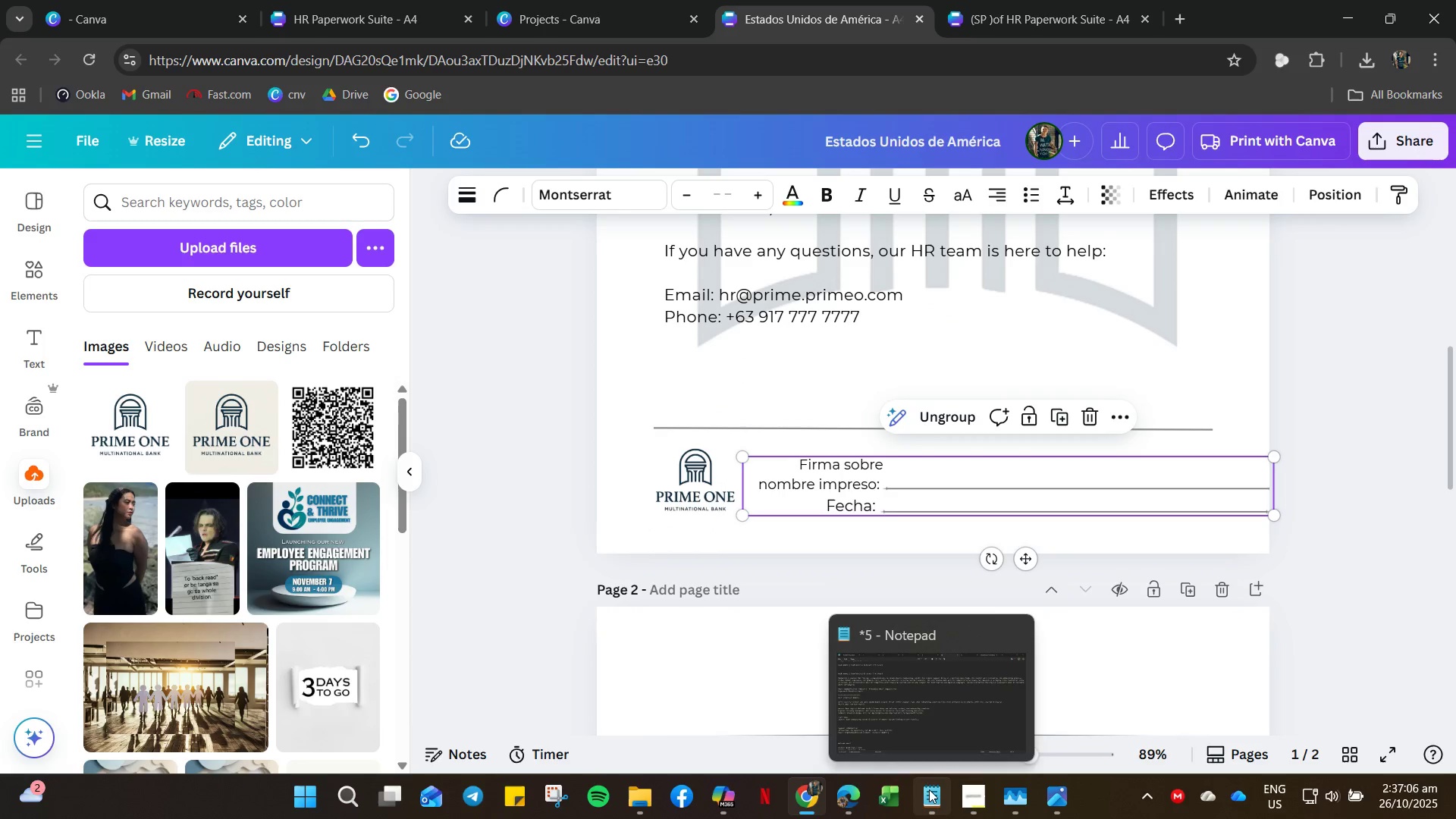 
left_click([929, 789])
 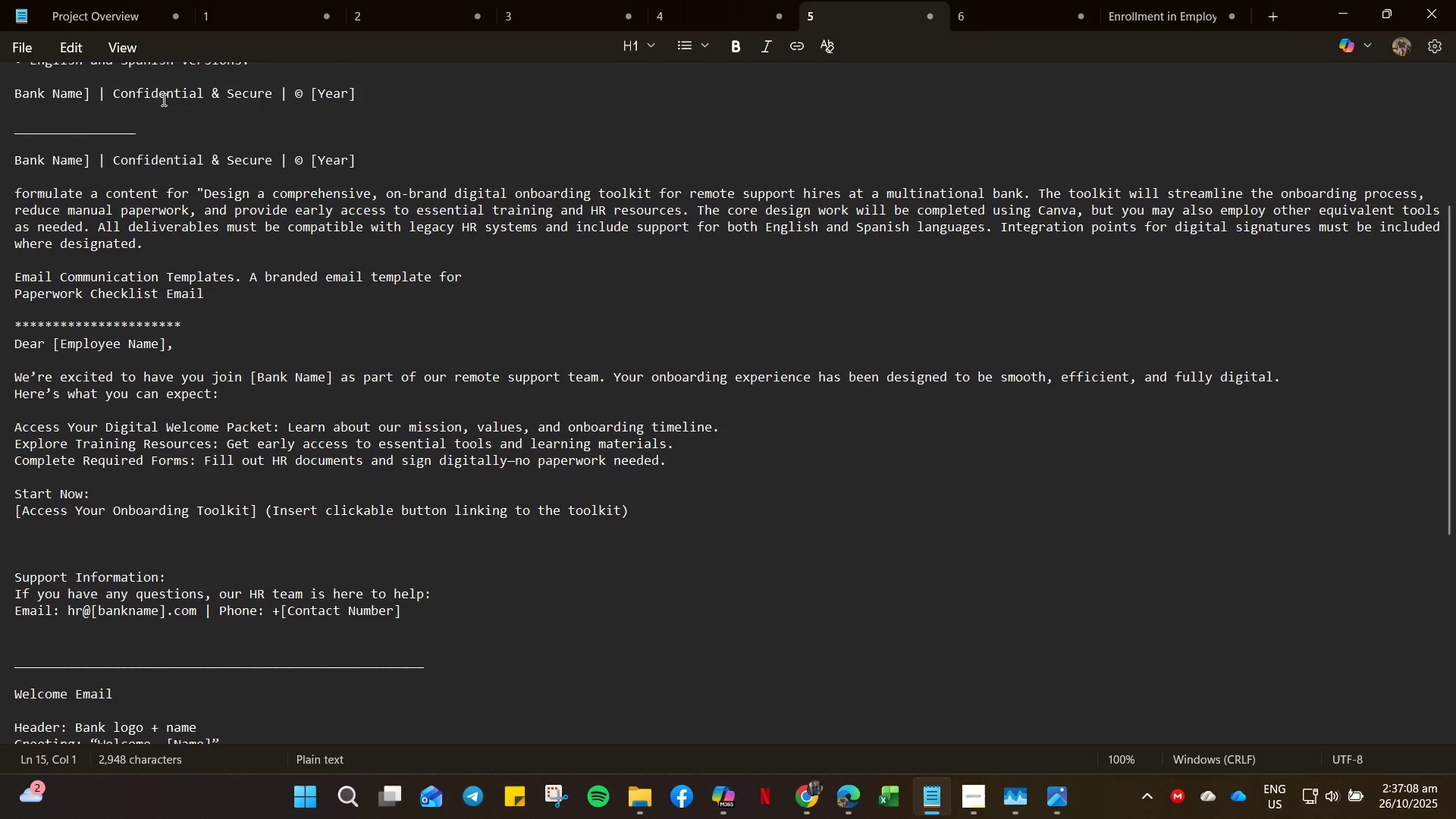 
left_click_drag(start_coordinate=[114, 92], to_coordinate=[381, 96])
 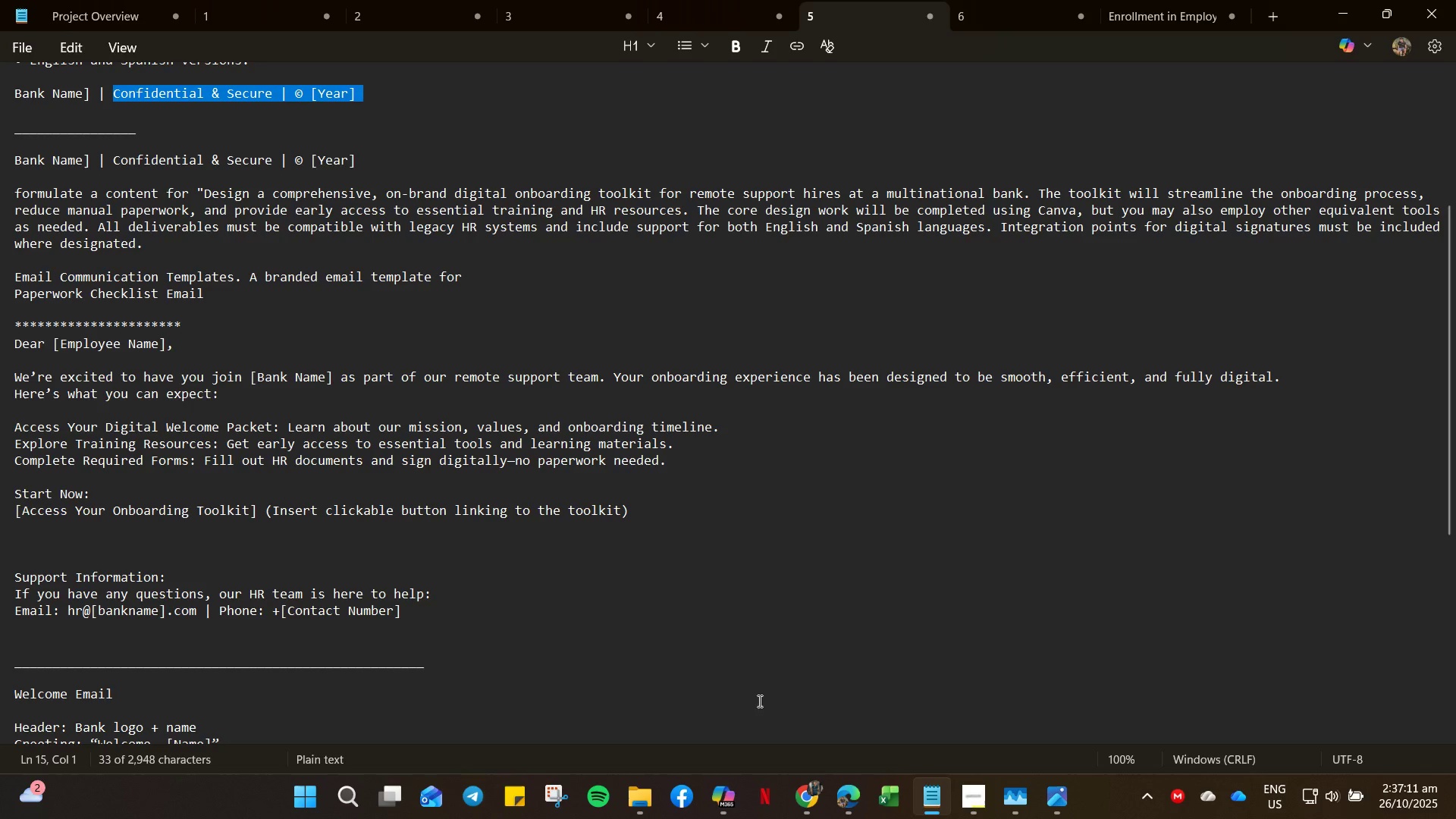 
key(Control+C)
 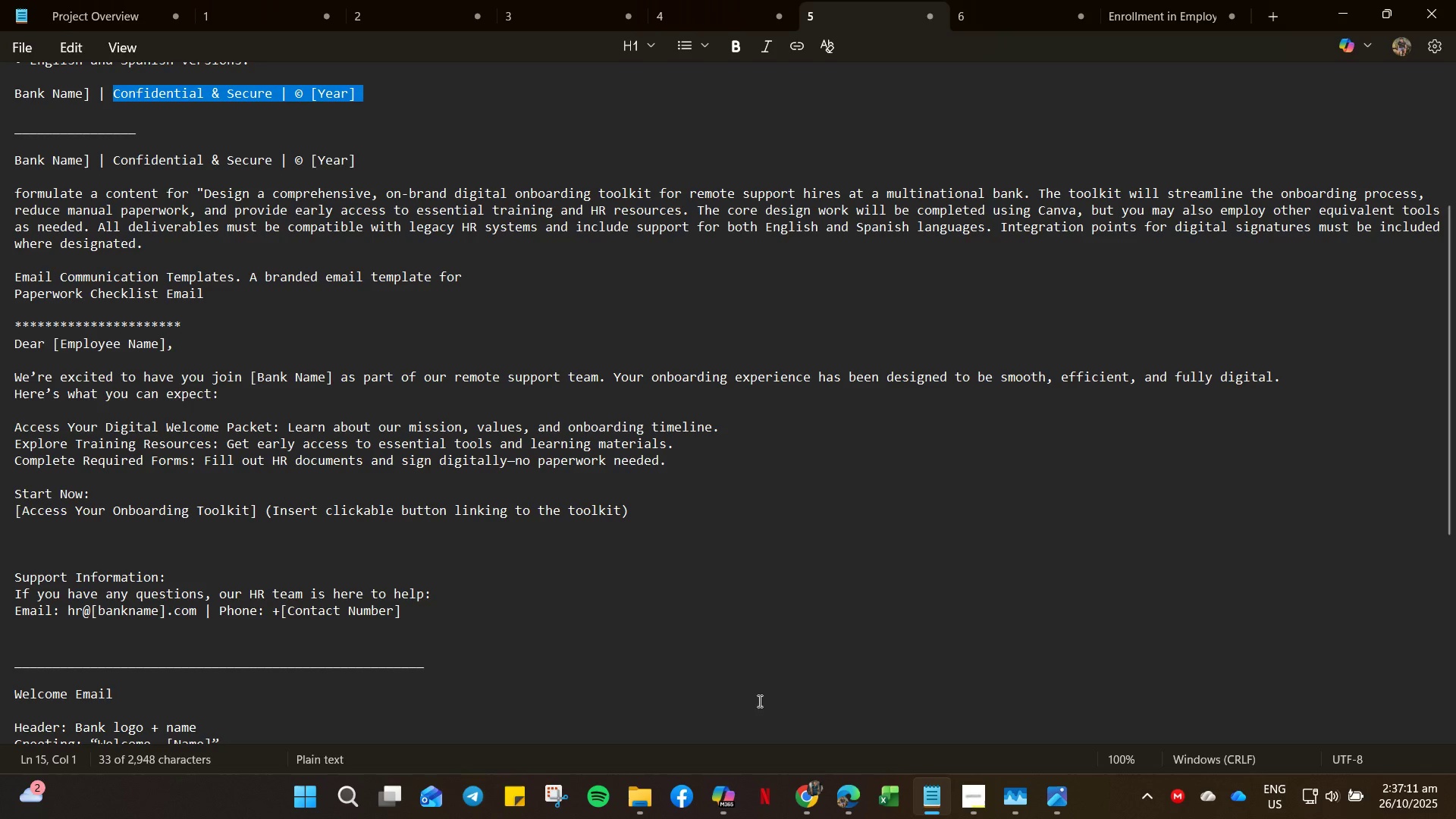 
key(Control+C)
 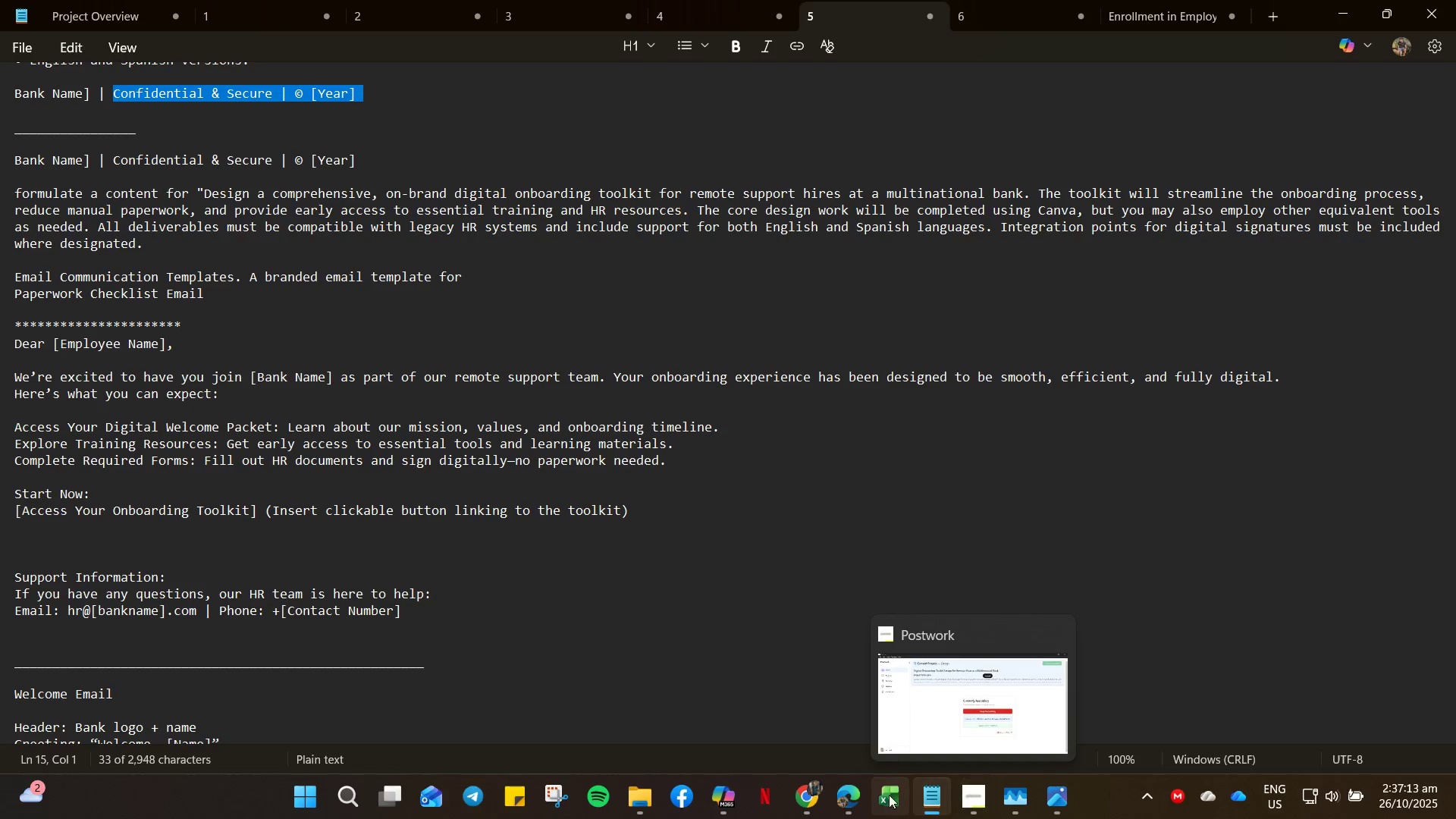 
left_click([803, 797])
 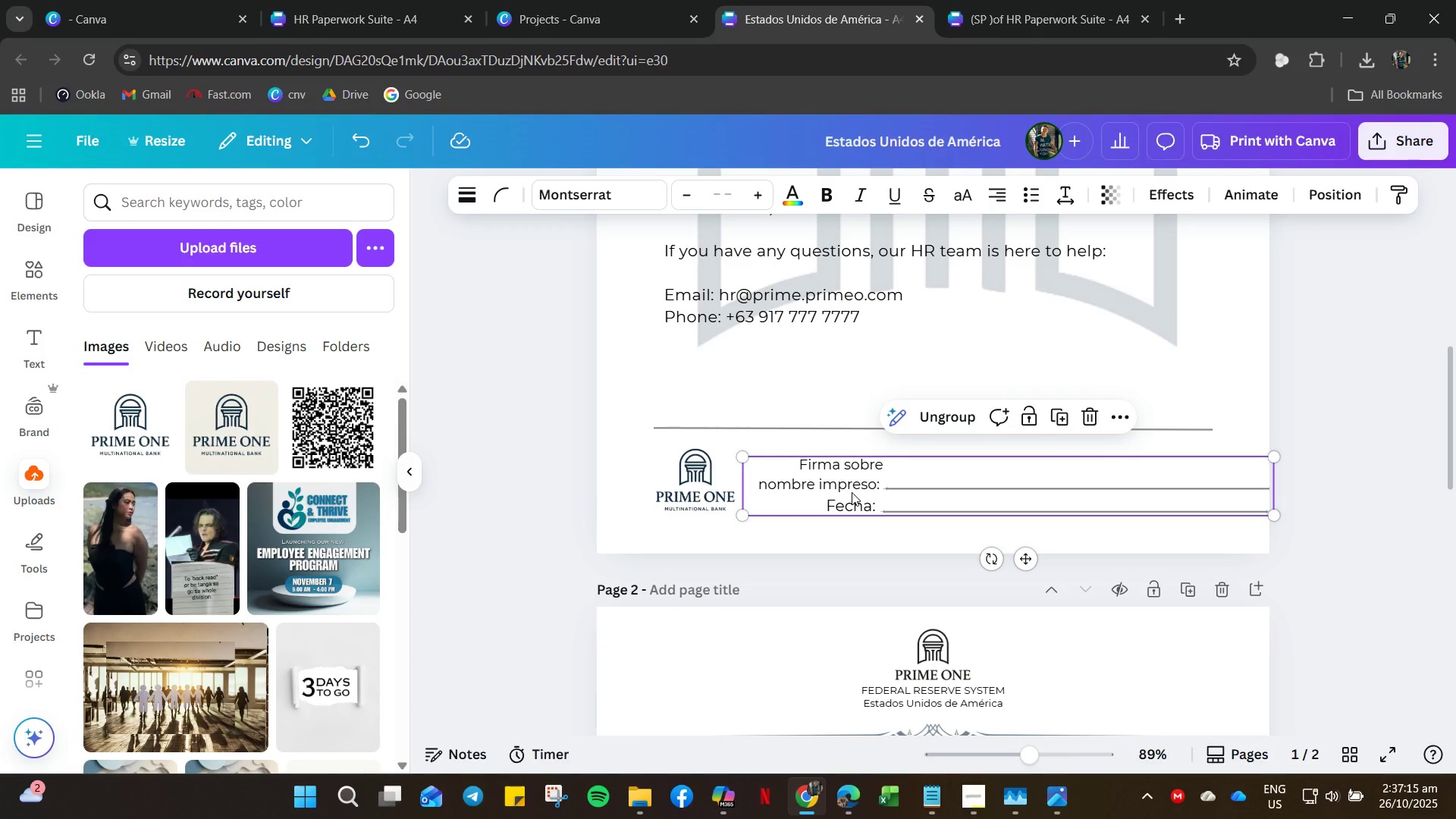 
left_click([852, 492])
 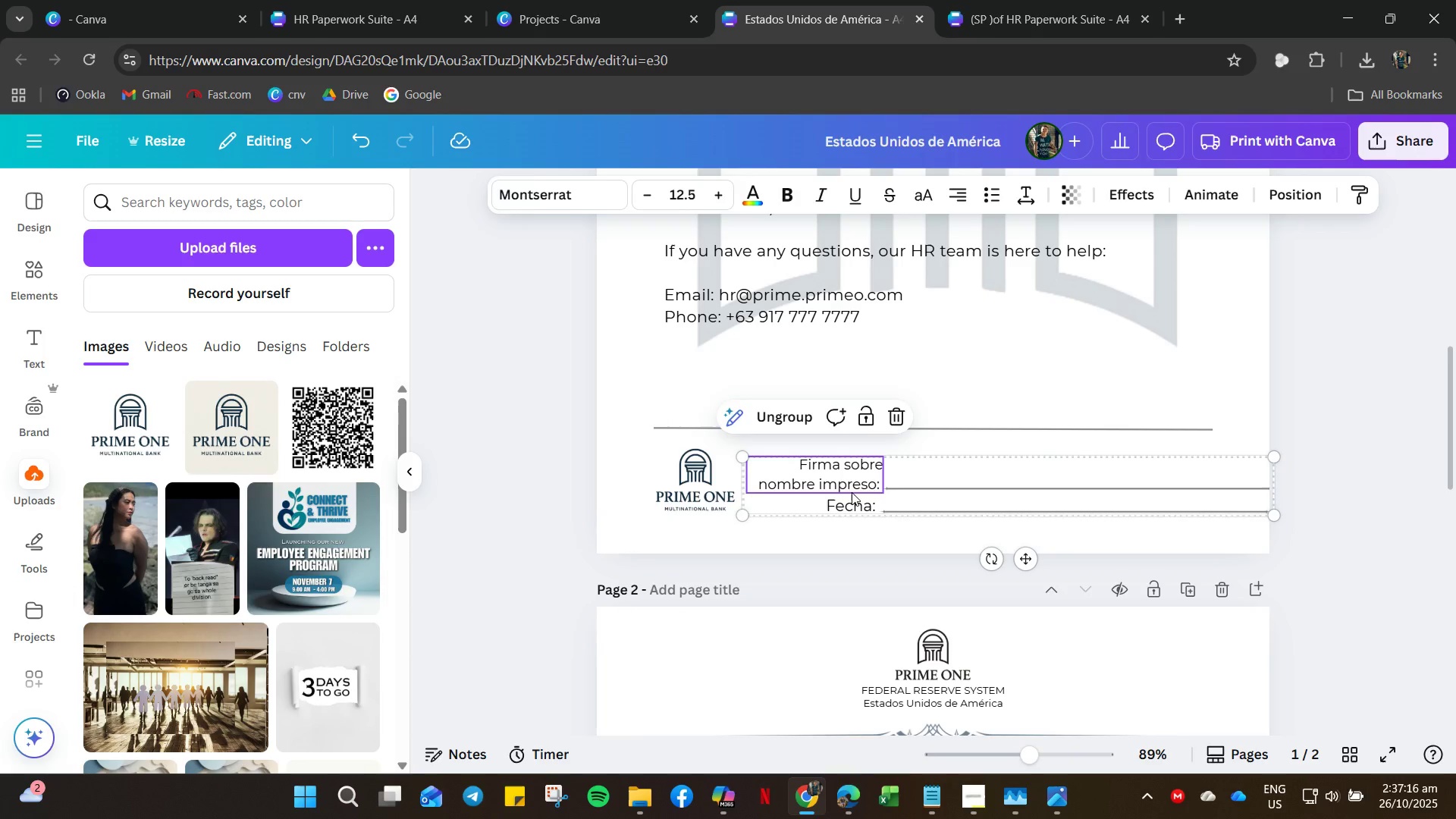 
key(Control+A)
 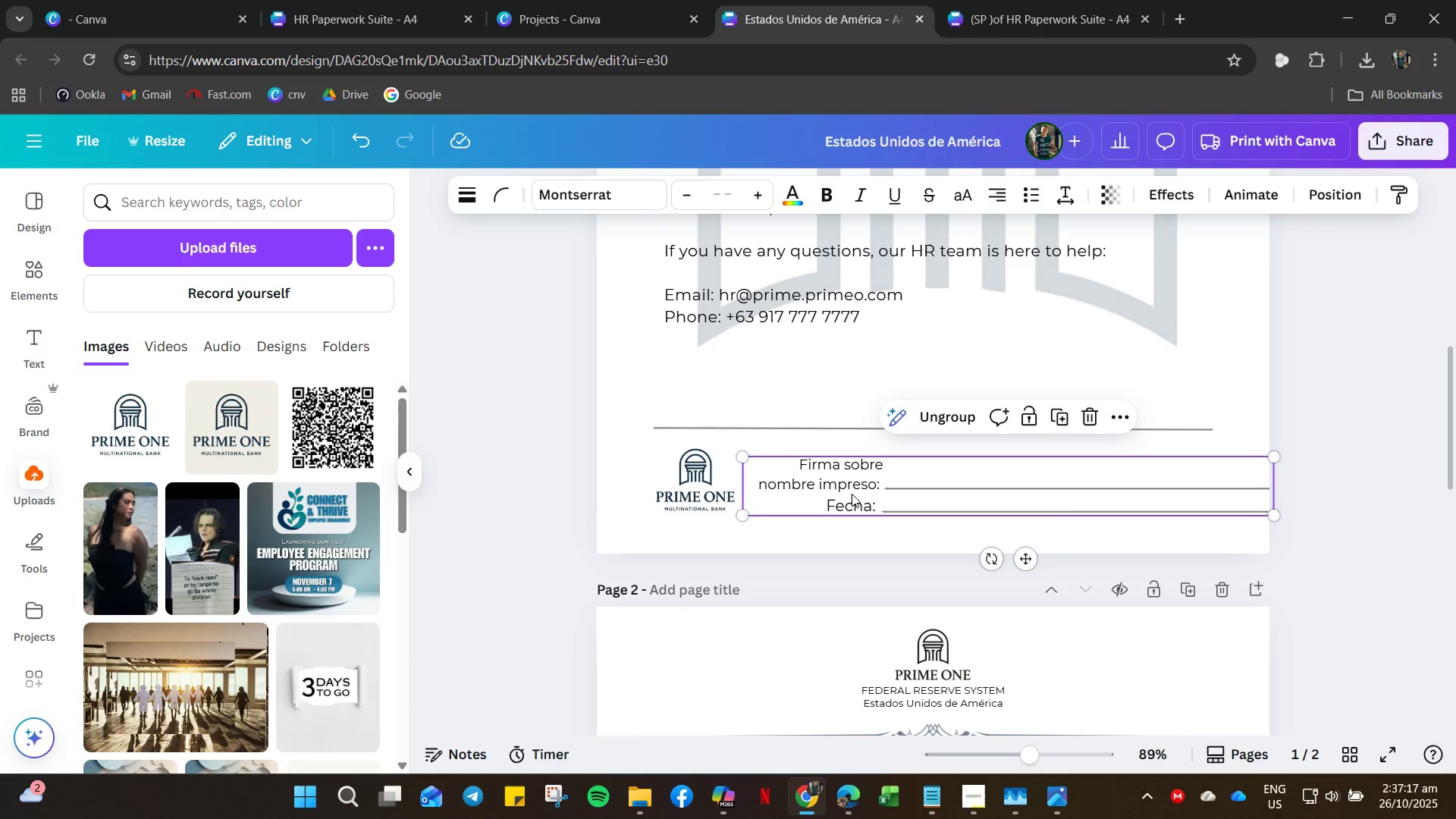 
key(Control+V)
 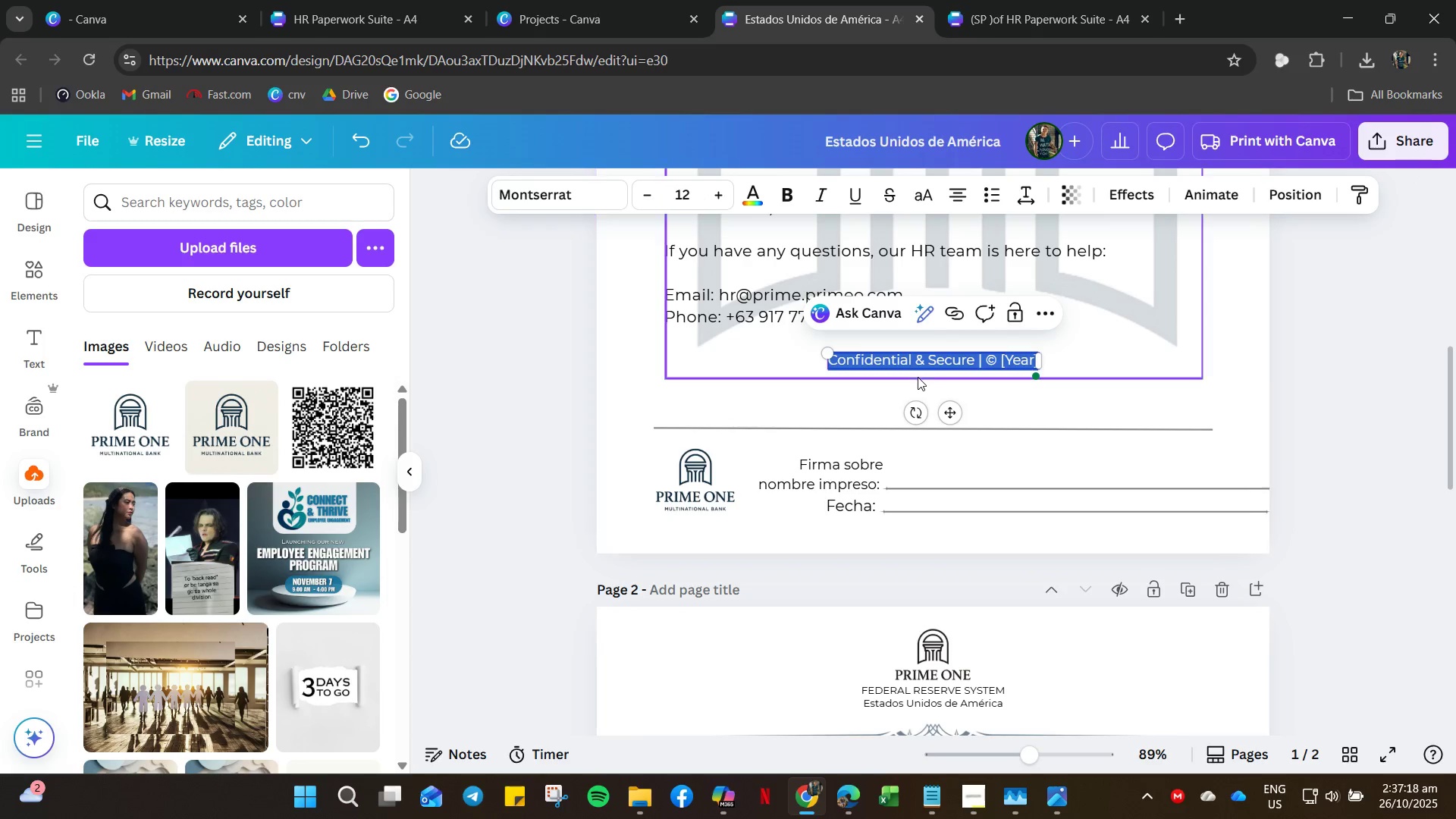 
left_click([914, 361])
 